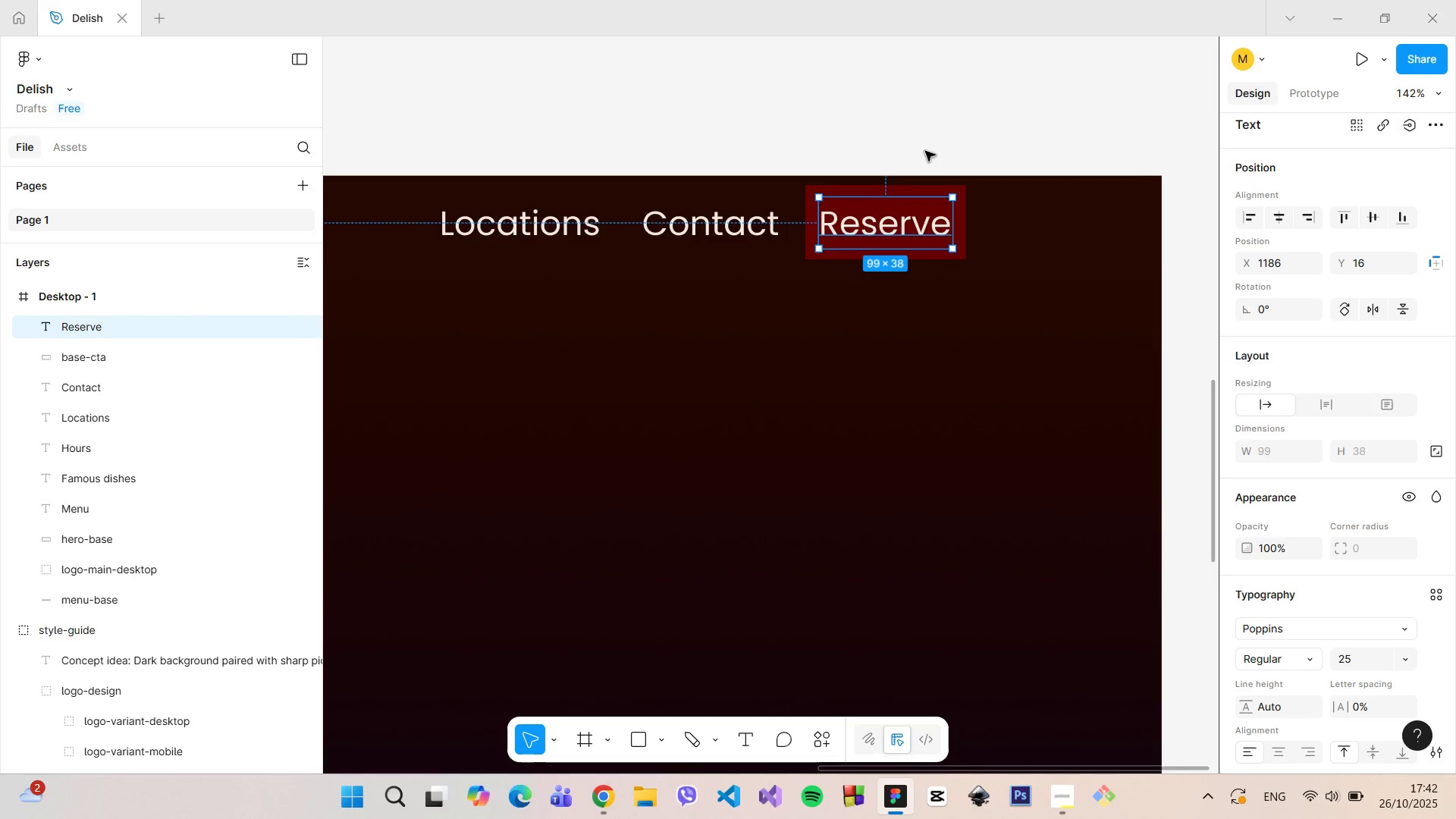 
scroll: coordinate [1309, 505], scroll_direction: down, amount: 8.0
 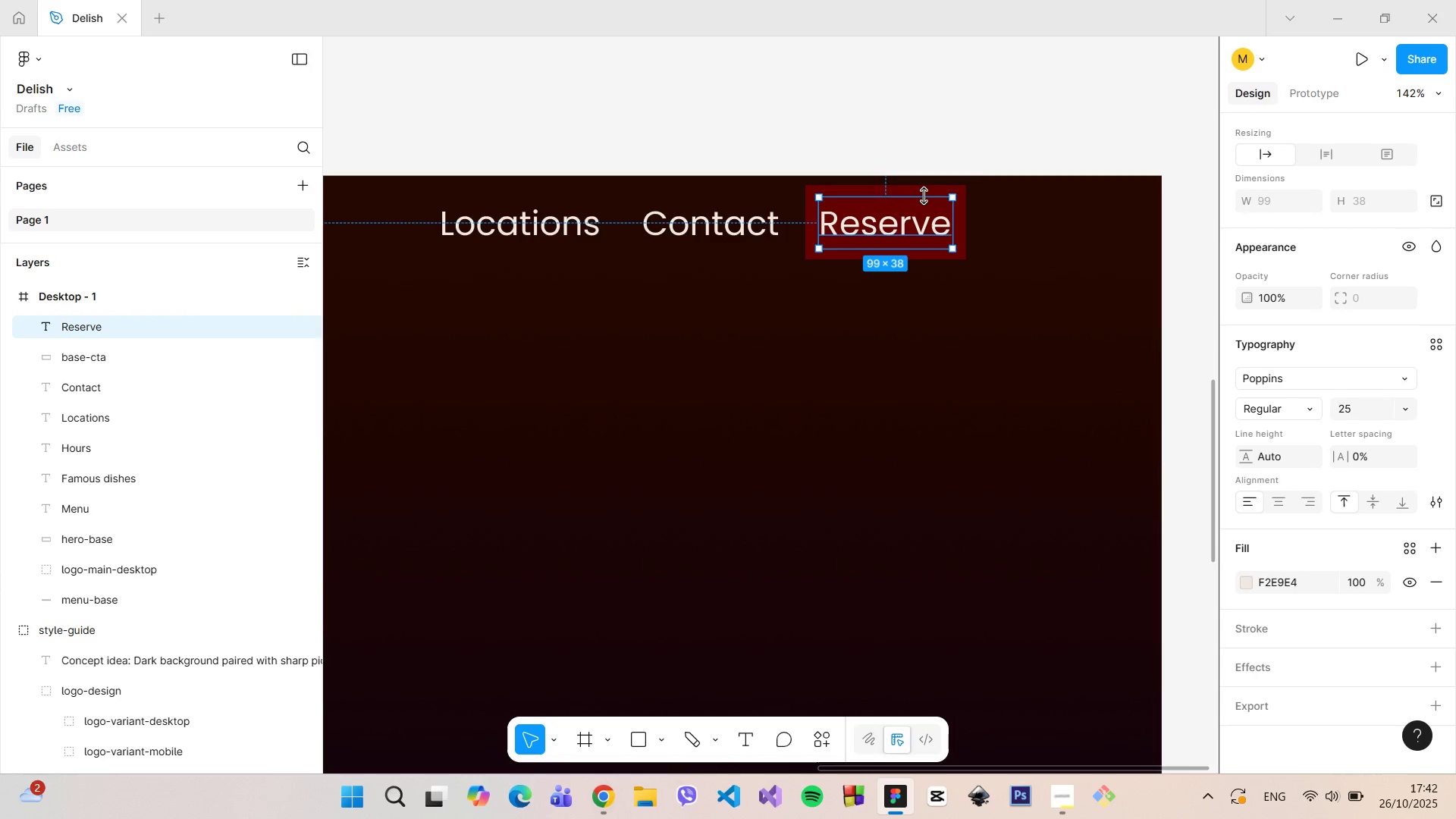 
wait(5.4)
 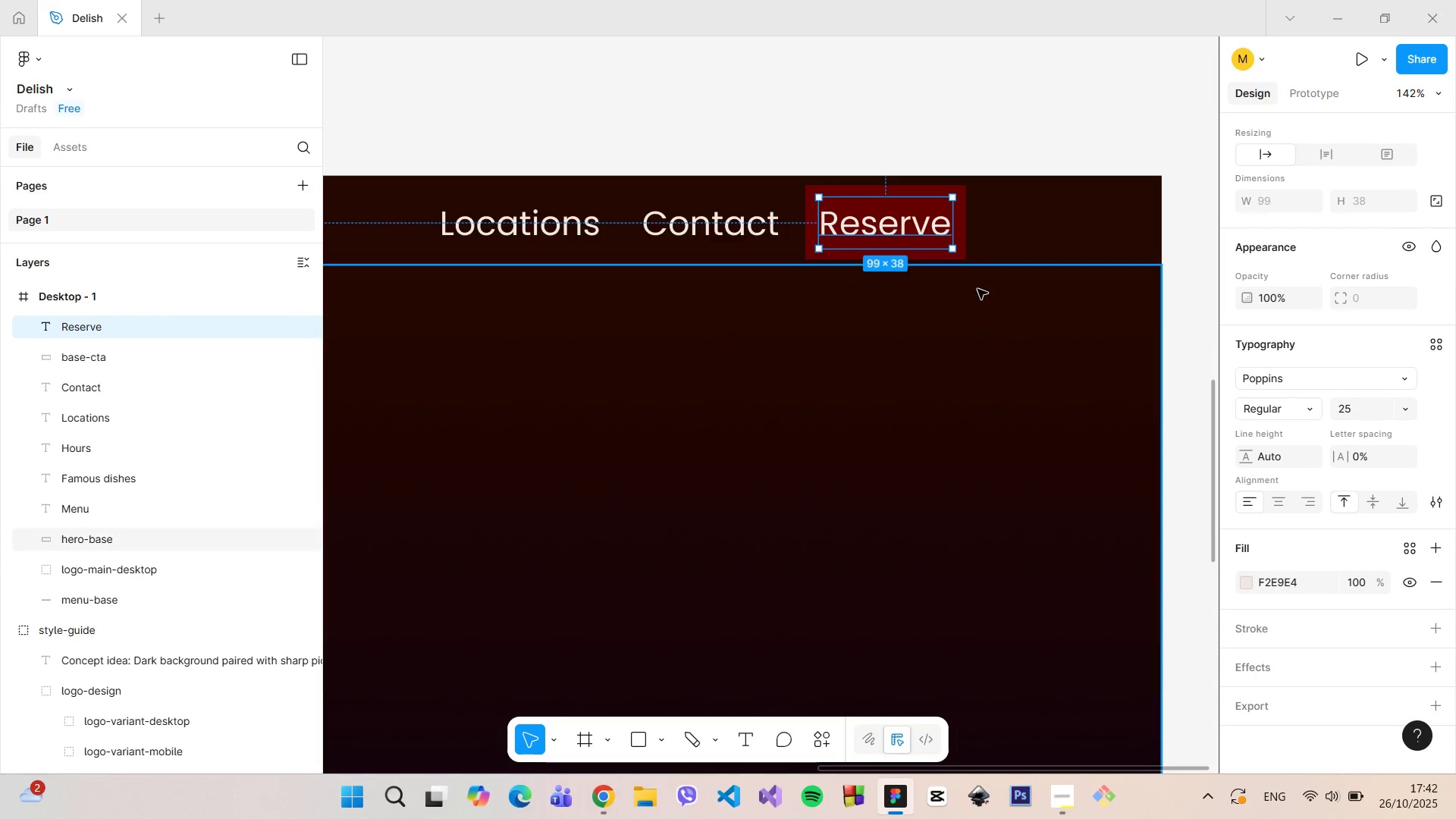 
left_click([927, 187])
 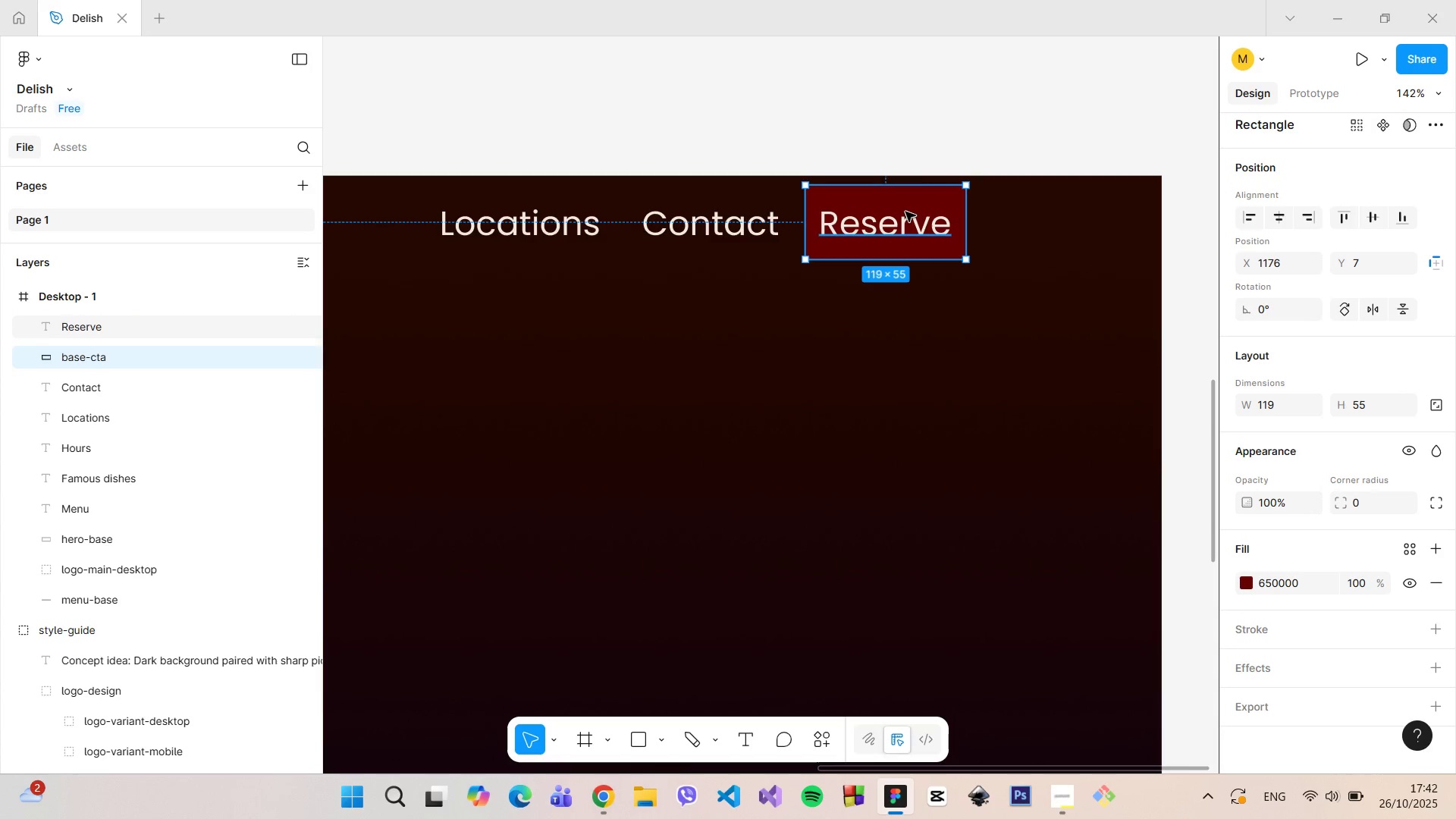 
left_click([888, 224])
 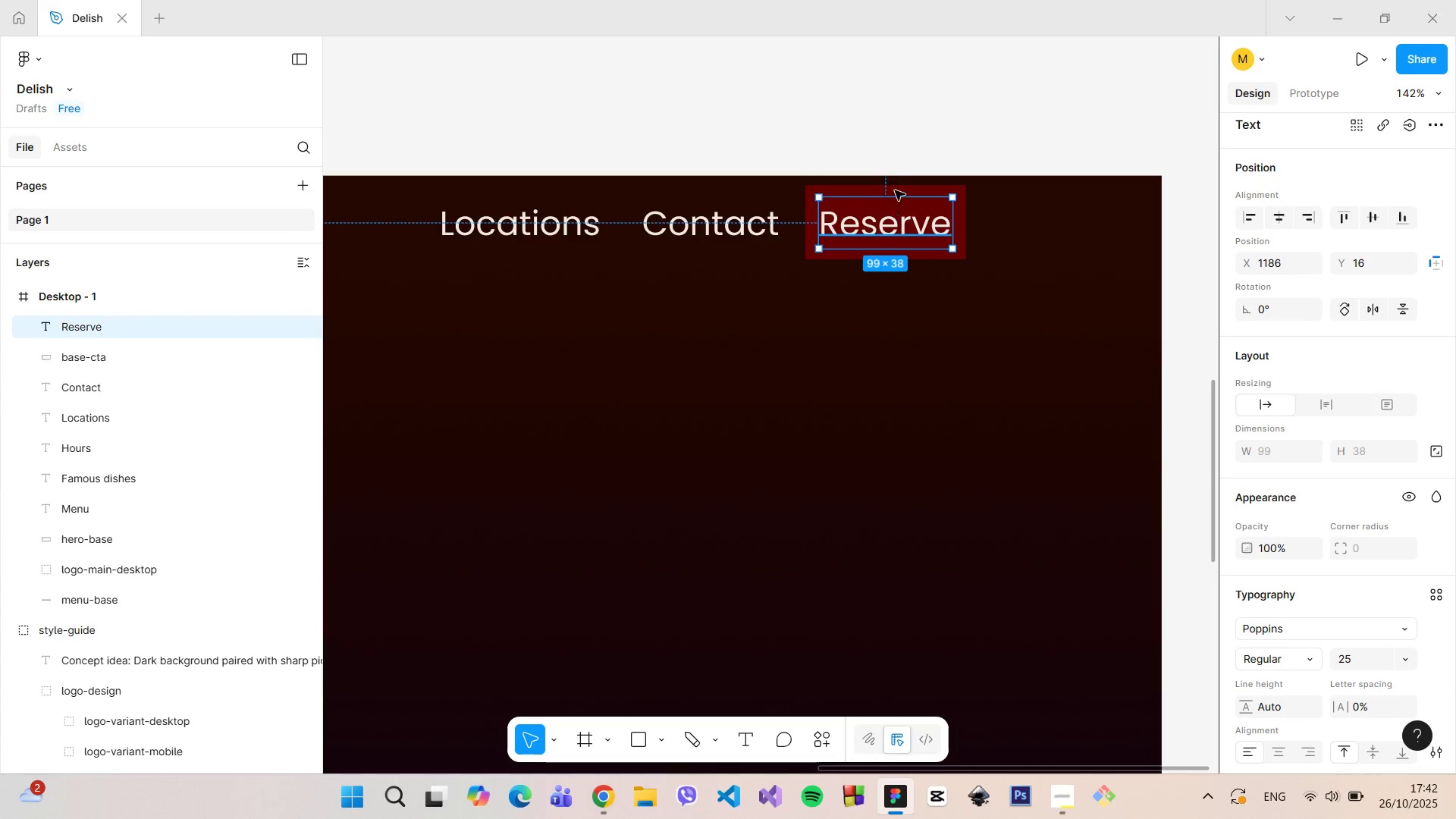 
hold_key(key=AltLeft, duration=1.07)
 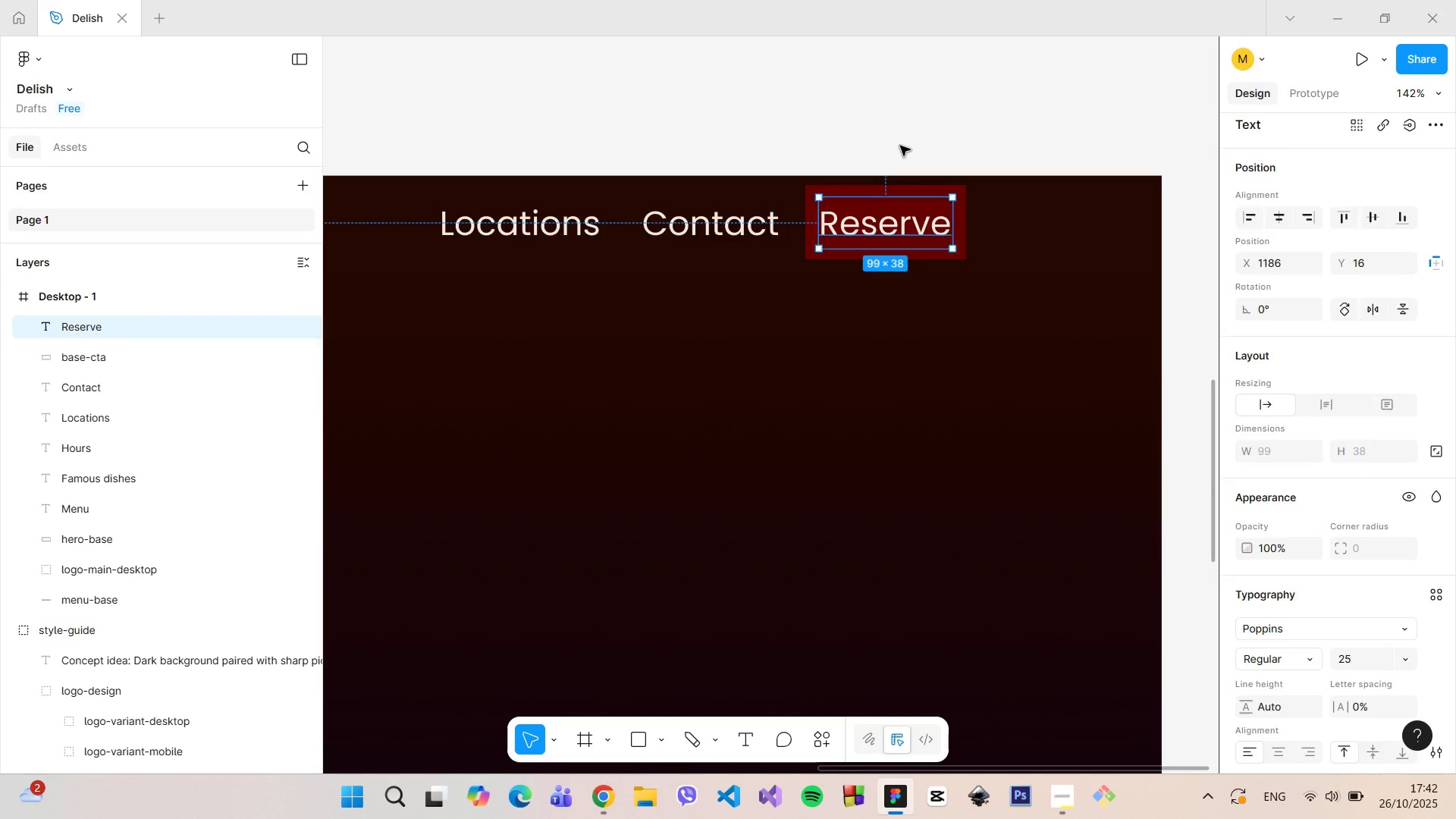 
left_click([900, 146])
 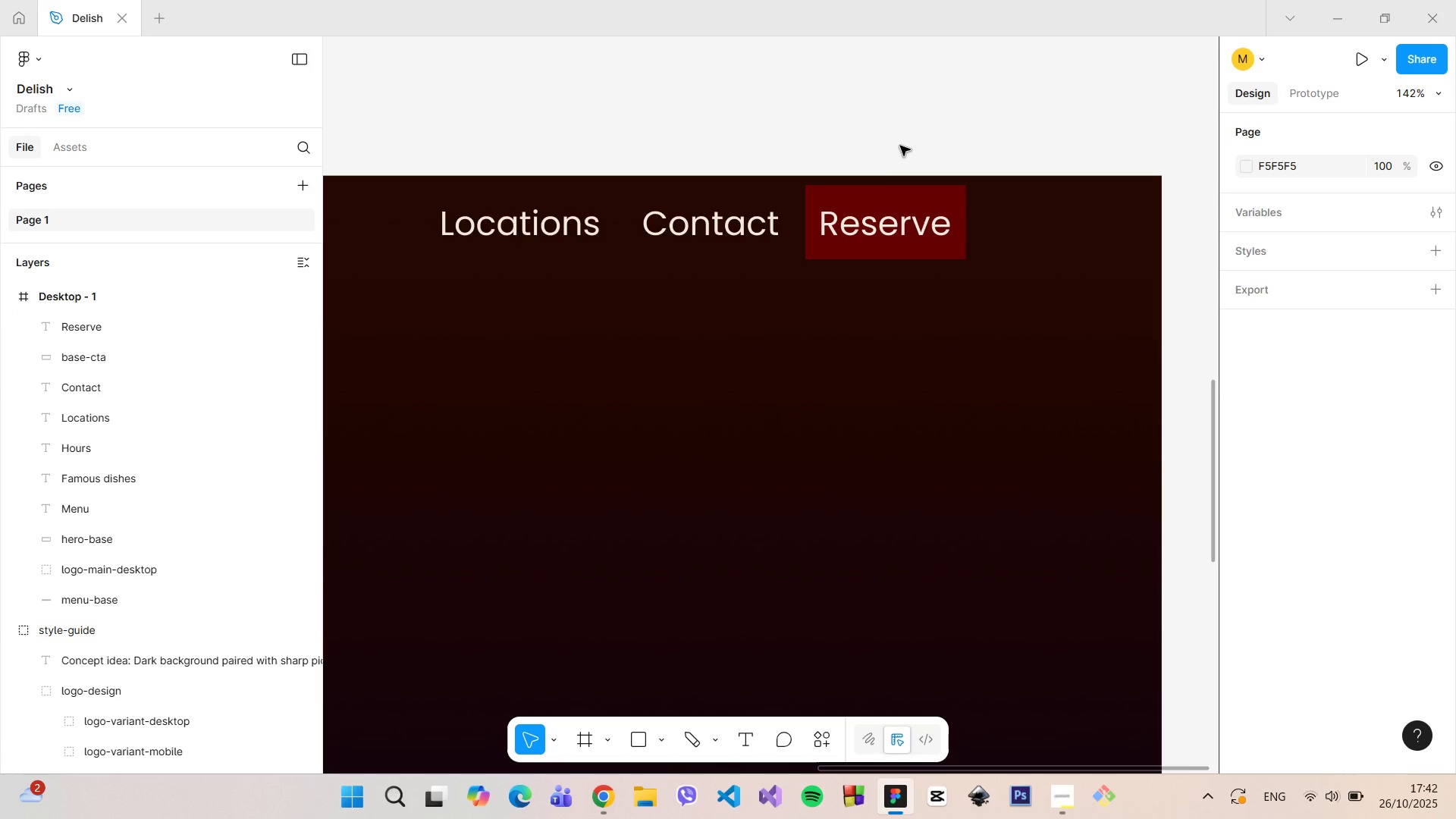 
hold_key(key=ControlLeft, duration=1.51)
scroll: coordinate [900, 146], scroll_direction: down, amount: 9.0
 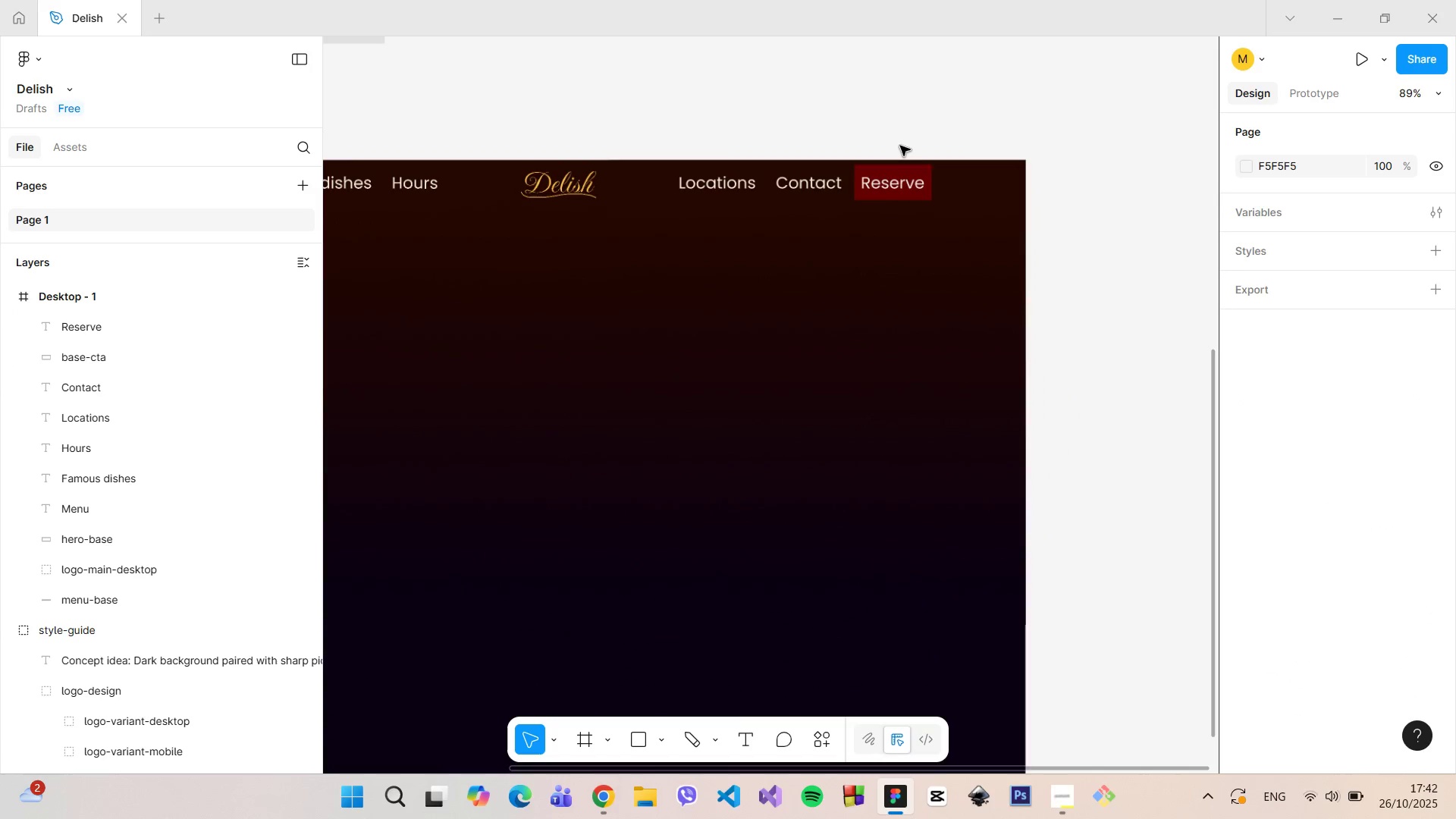 
hold_key(key=ControlLeft, duration=1.51)
scroll: coordinate [900, 146], scroll_direction: down, amount: 5.0
 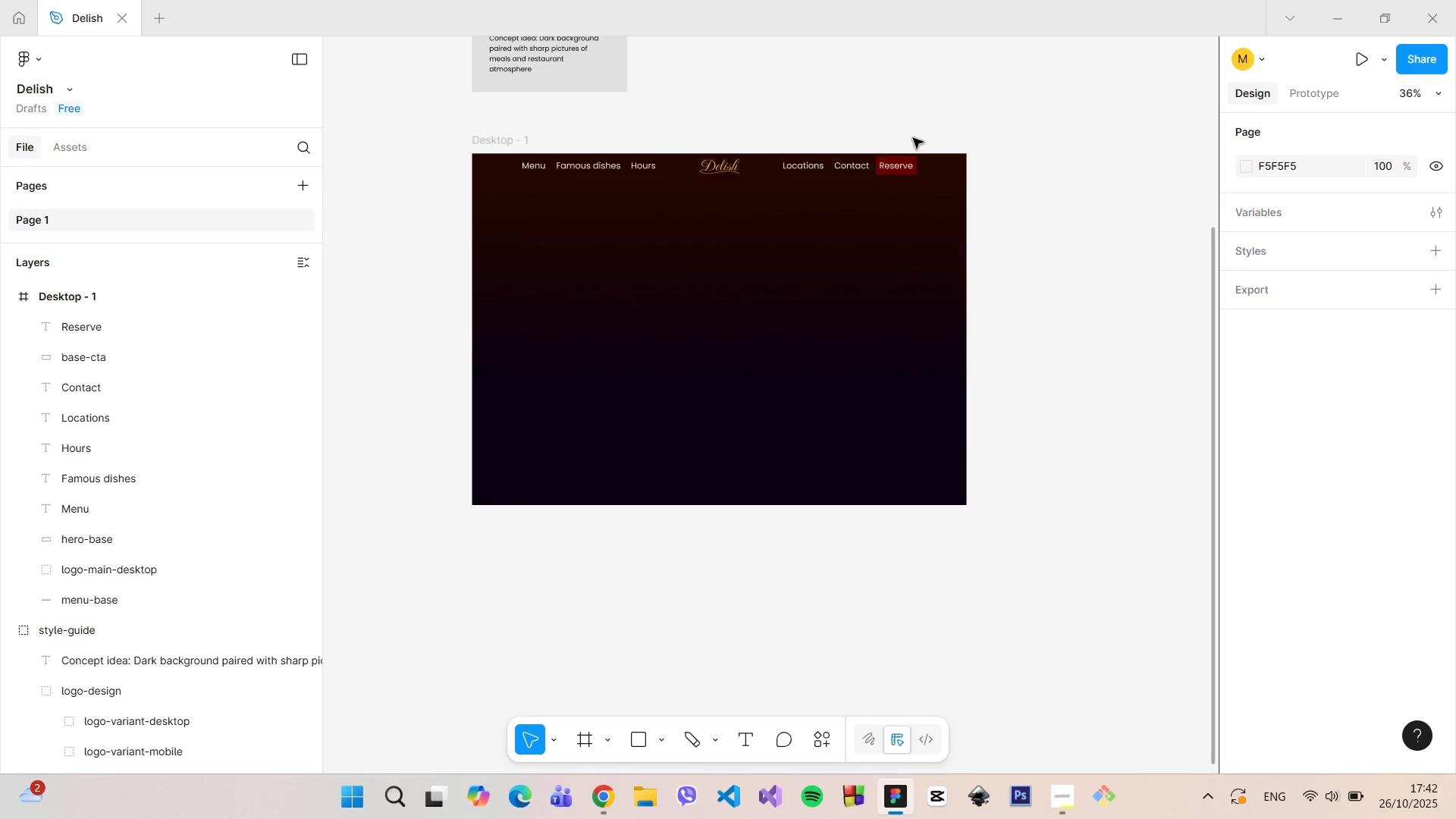 
hold_key(key=ControlLeft, duration=1.03)
scroll: coordinate [916, 139], scroll_direction: up, amount: 3.0
 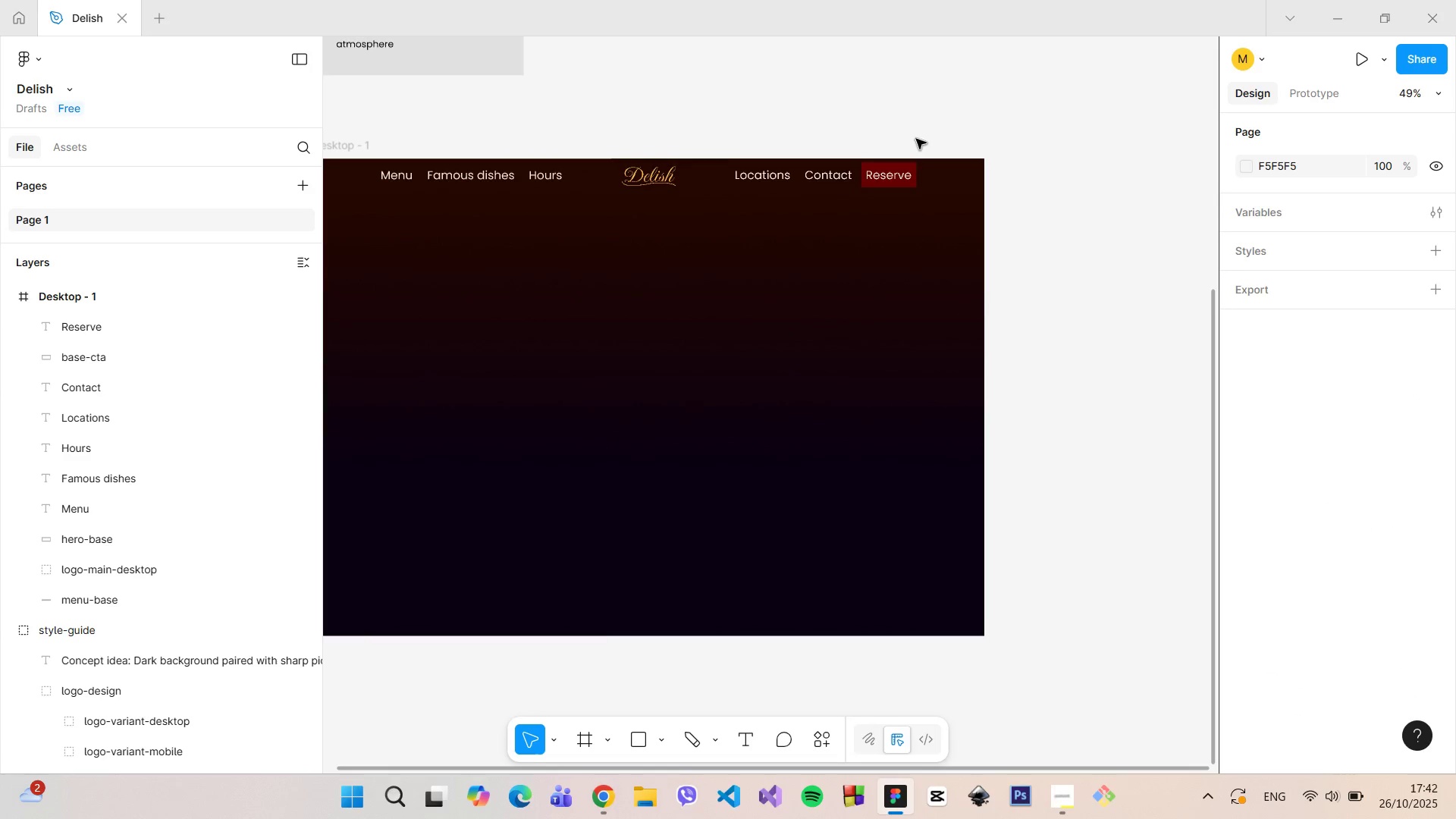 
hold_key(key=ControlLeft, duration=1.5)
scroll: coordinate [927, 160], scroll_direction: up, amount: 12.0
 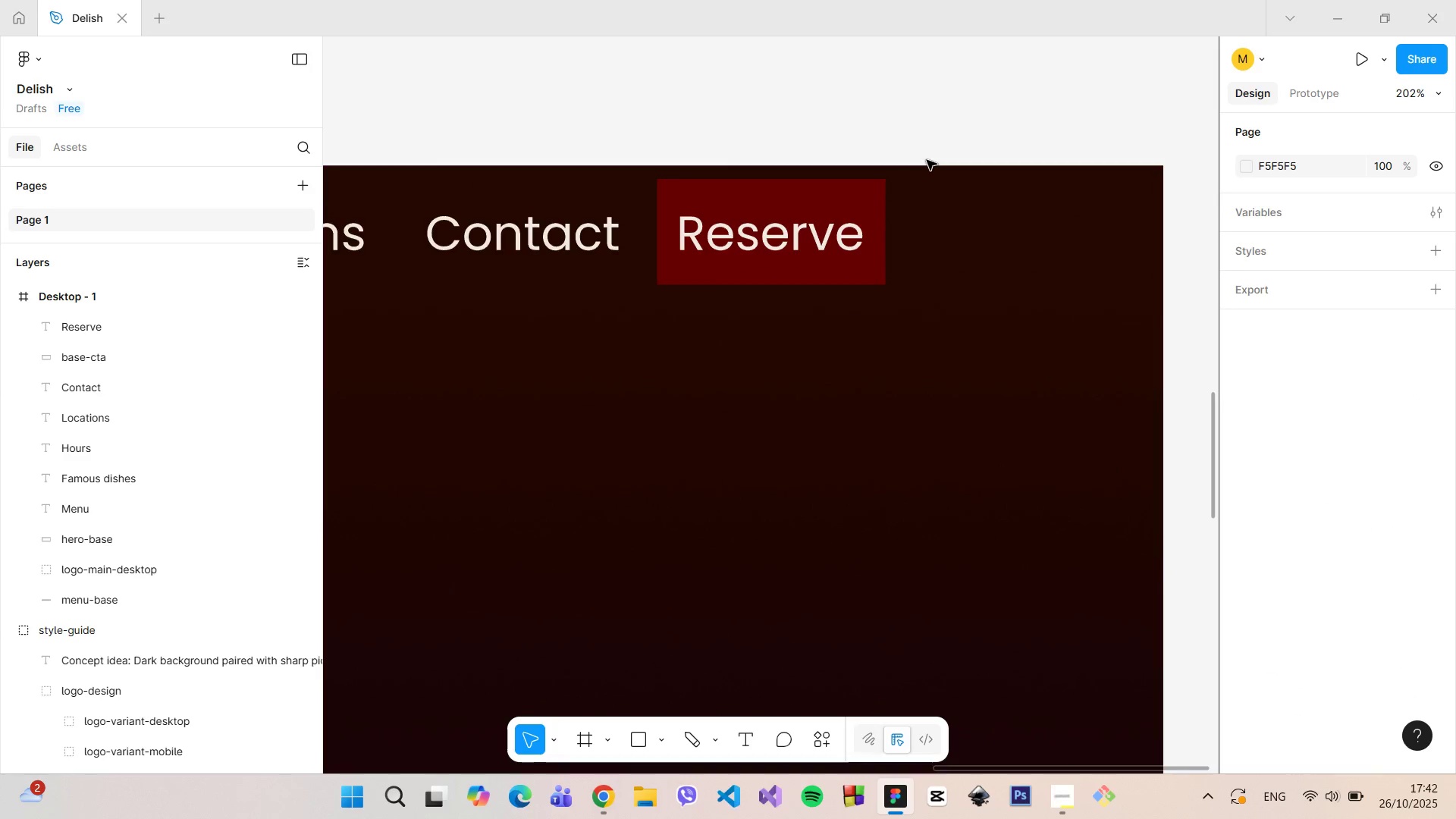 
hold_key(key=ControlLeft, duration=1.51)
scroll: coordinate [927, 160], scroll_direction: down, amount: 3.0
 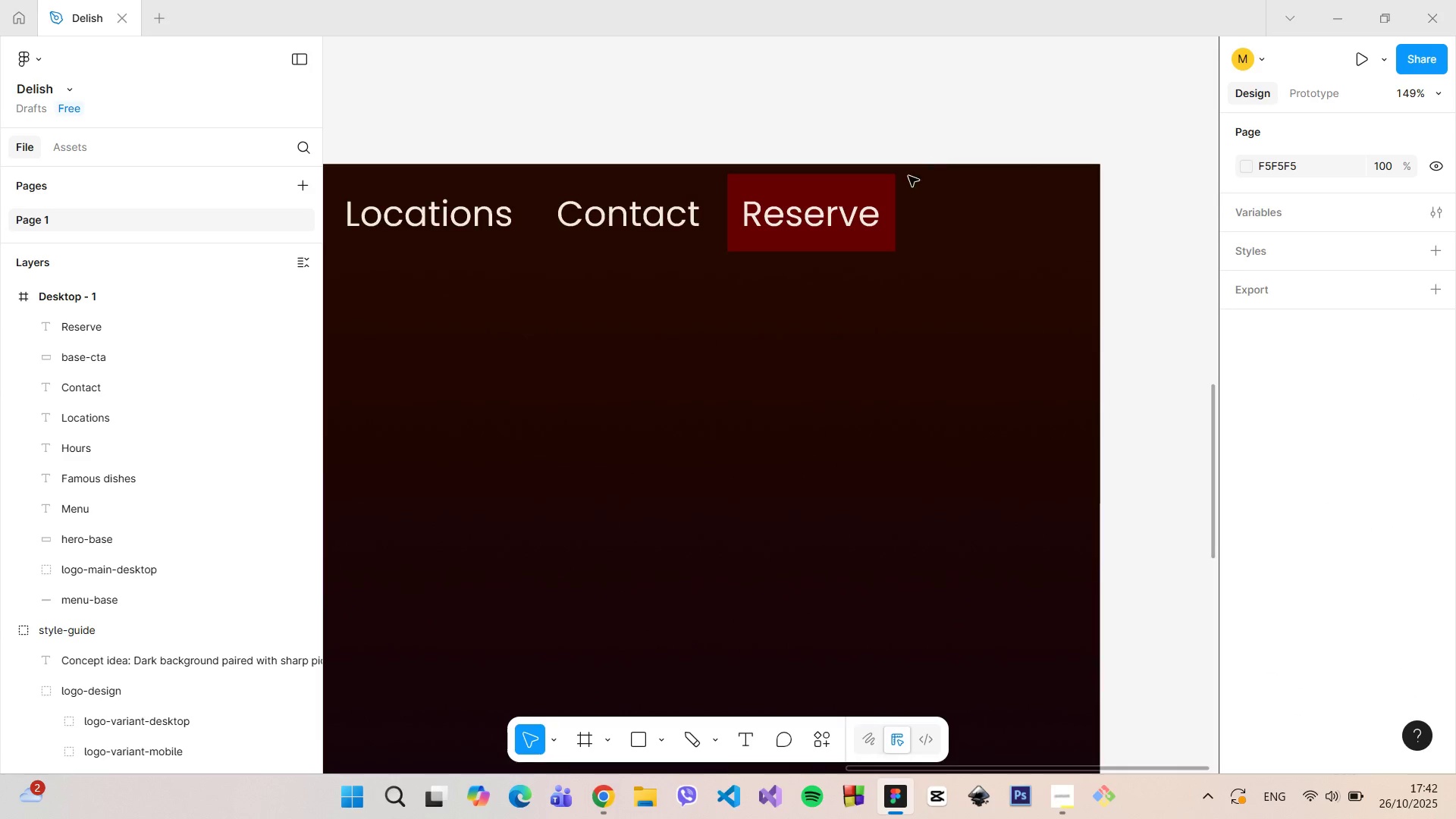 
key(Control+ControlLeft)
 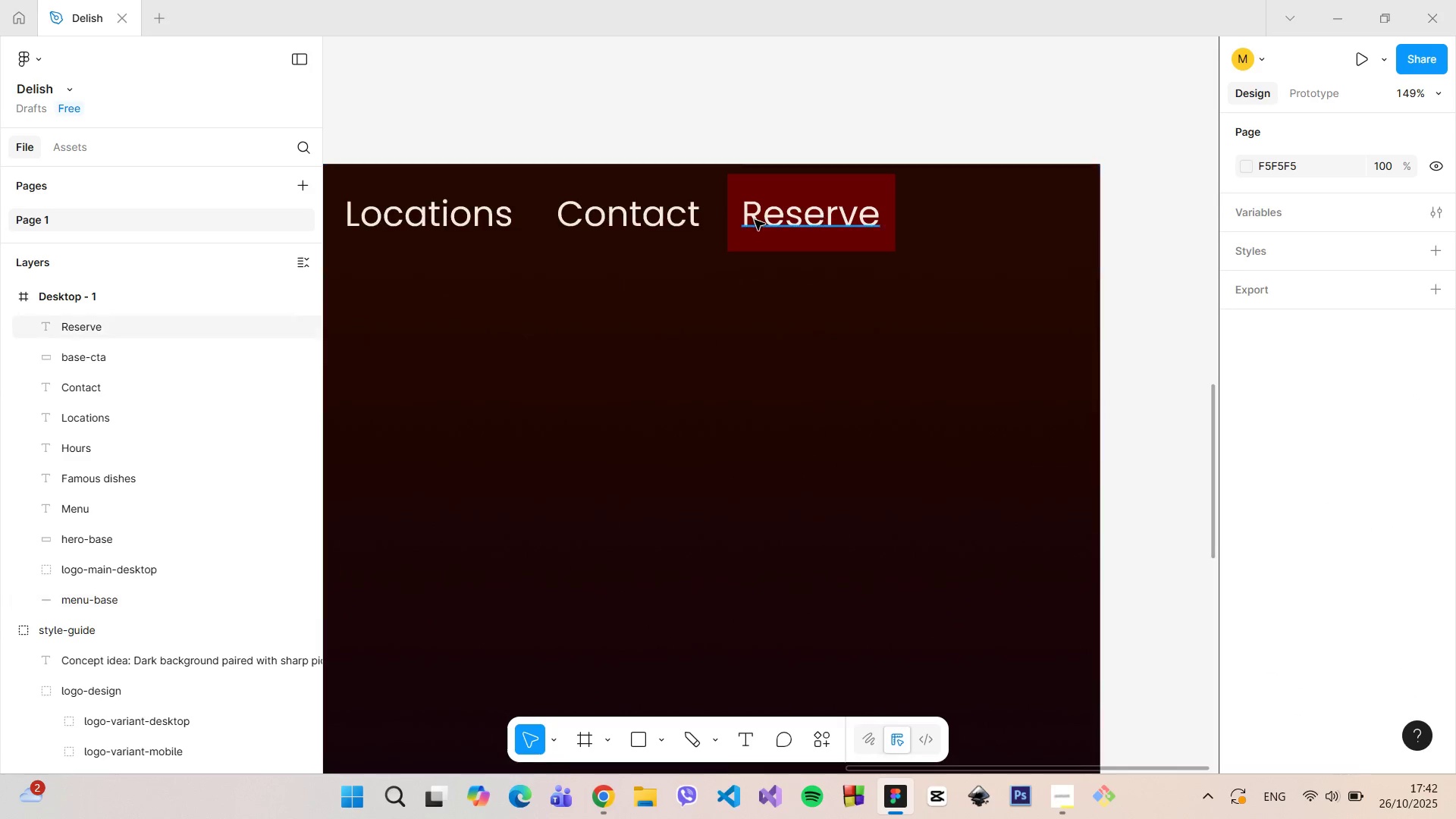 
key(Control+ControlLeft)
 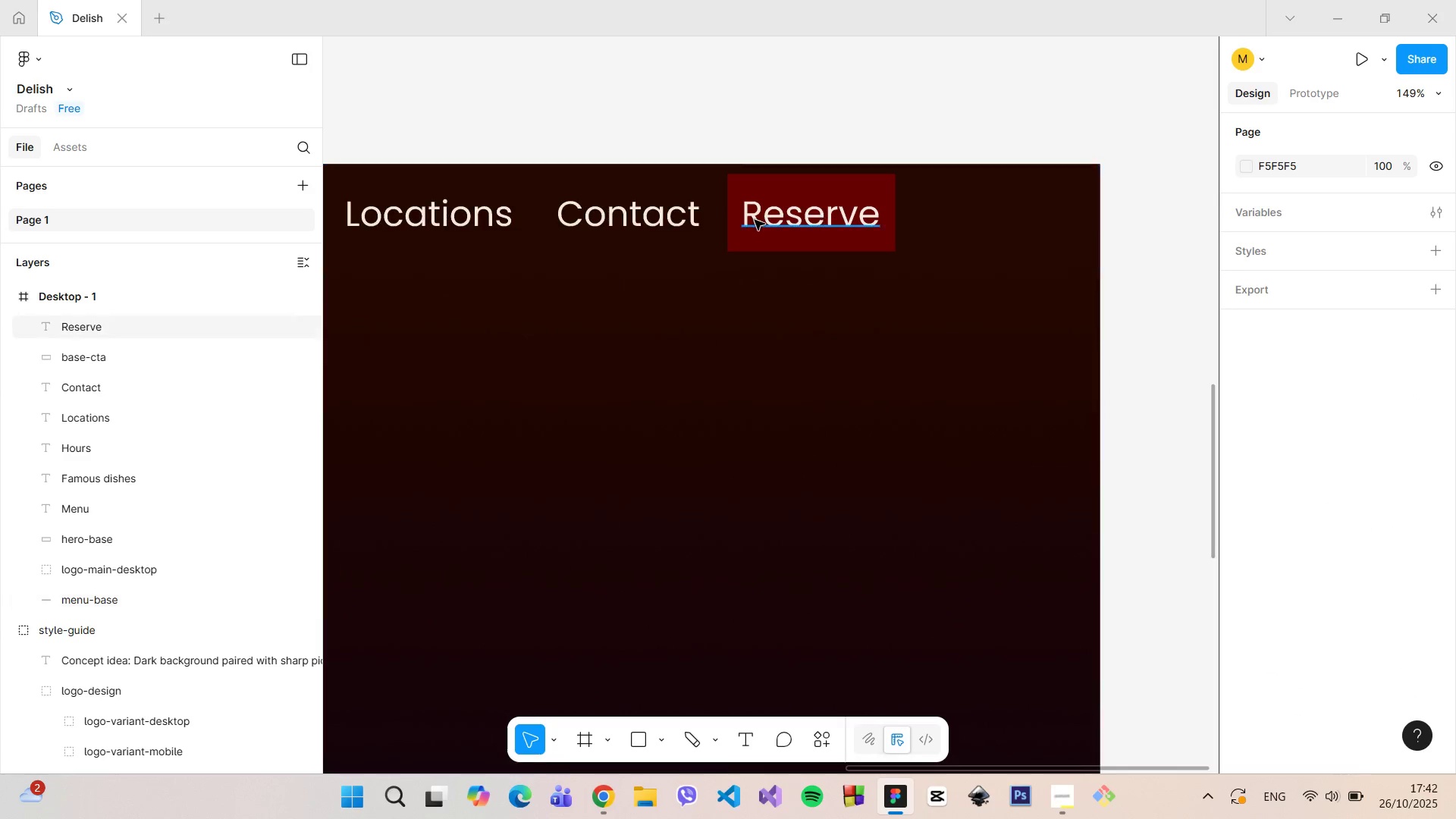 
key(Control+ControlLeft)
 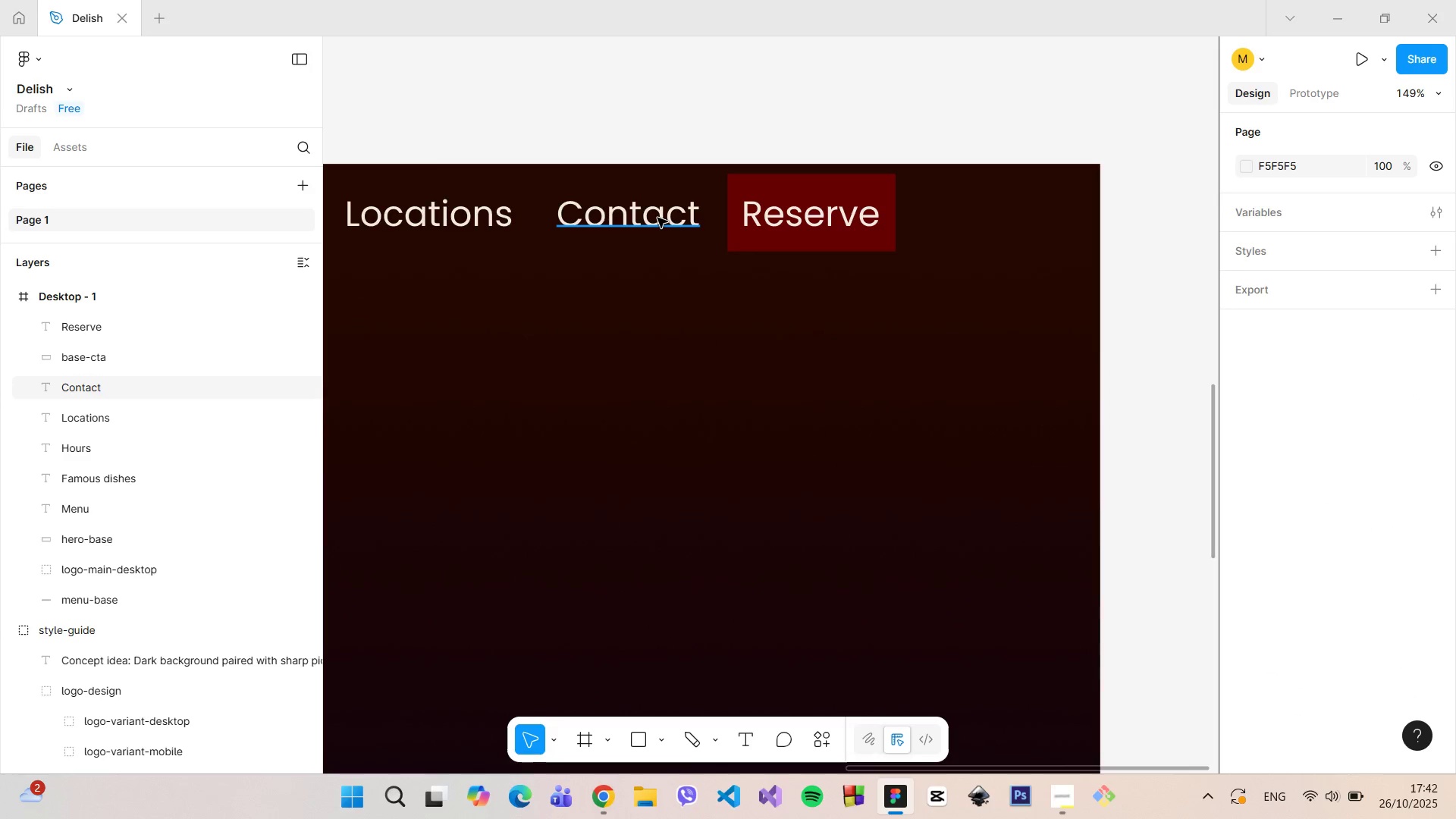 
left_click([657, 218])
 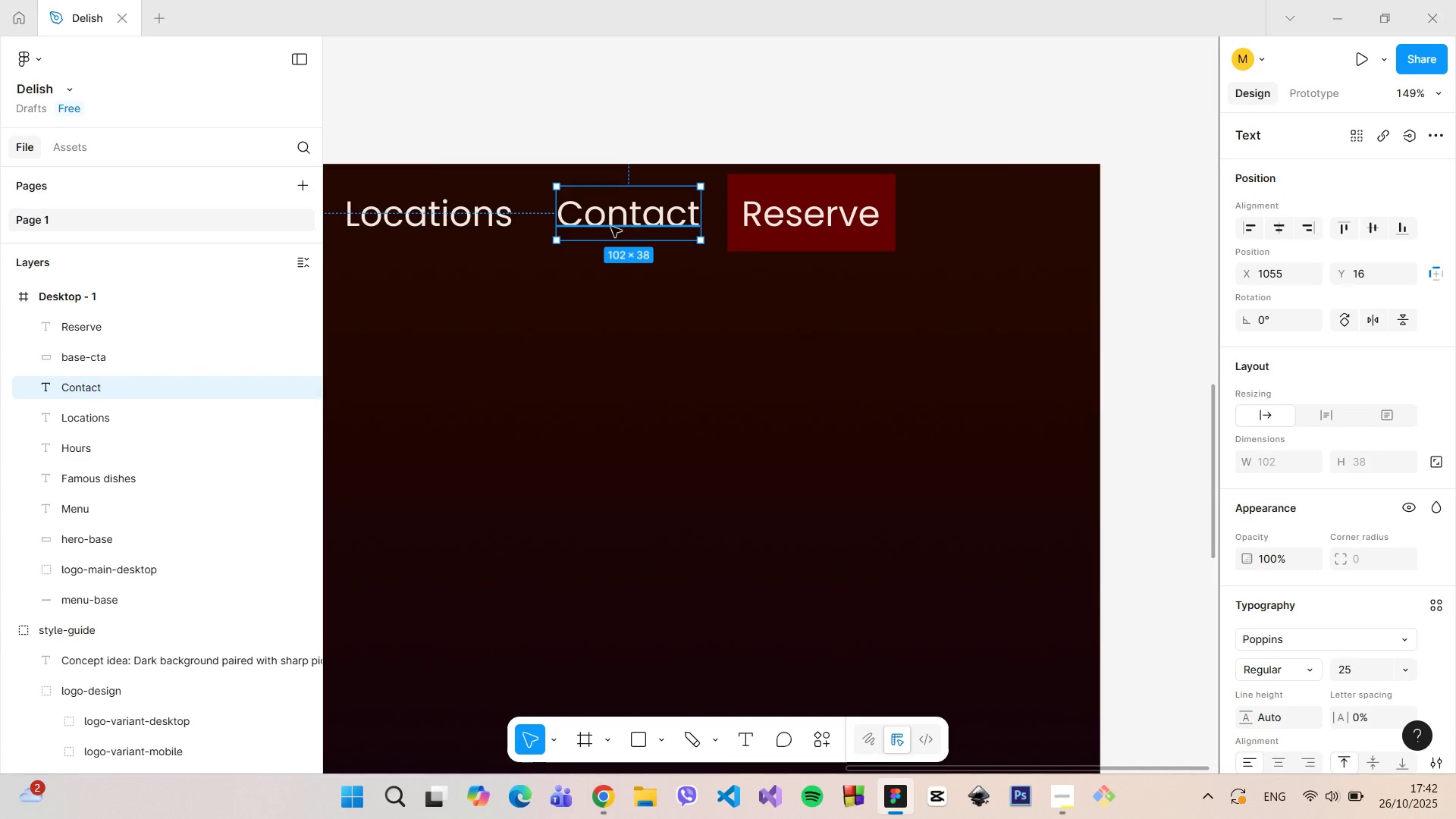 
hold_key(key=ControlLeft, duration=0.98)
scroll: coordinate [601, 222], scroll_direction: down, amount: 9.0
 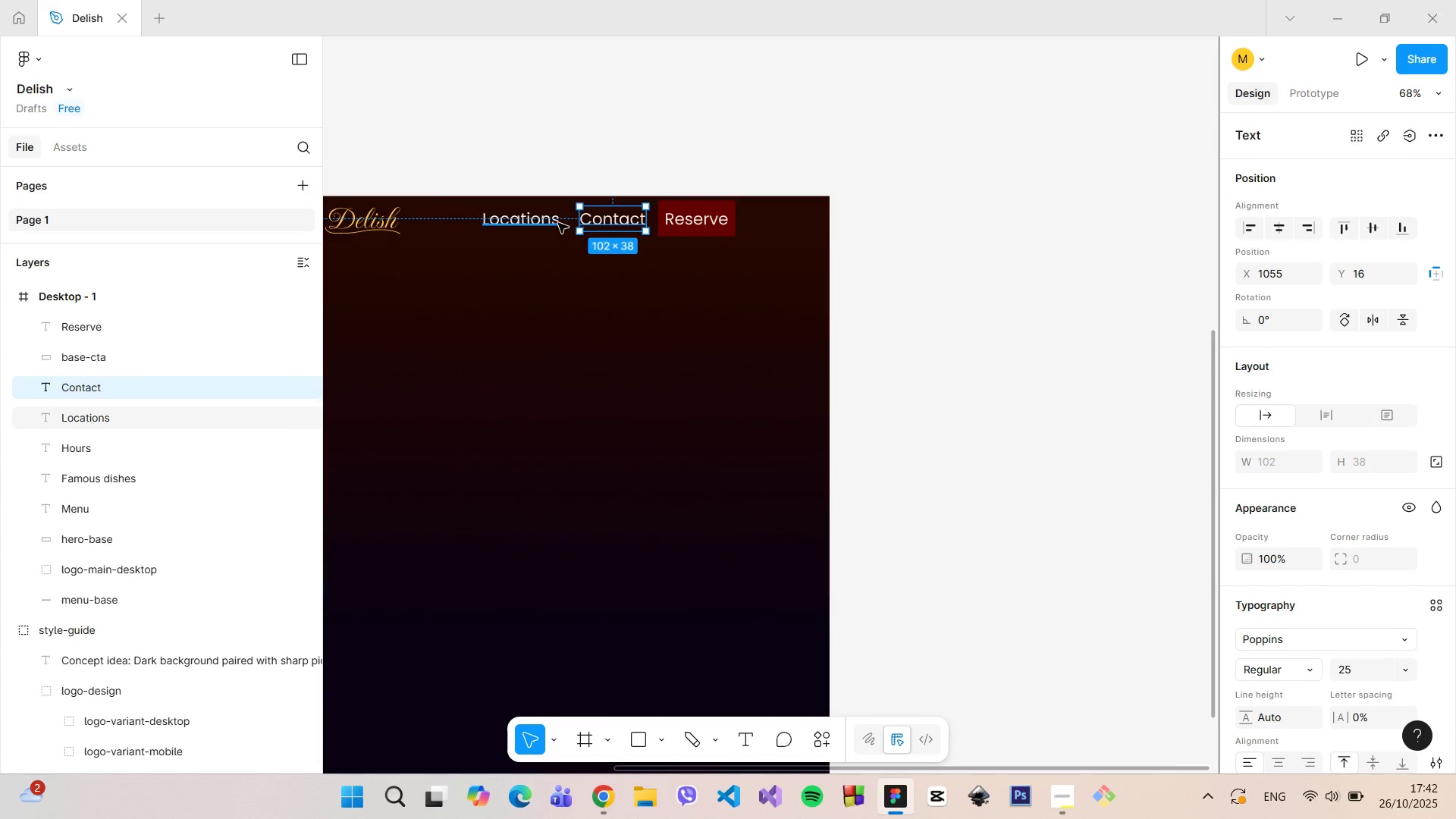 
hold_key(key=AltLeft, duration=0.61)
 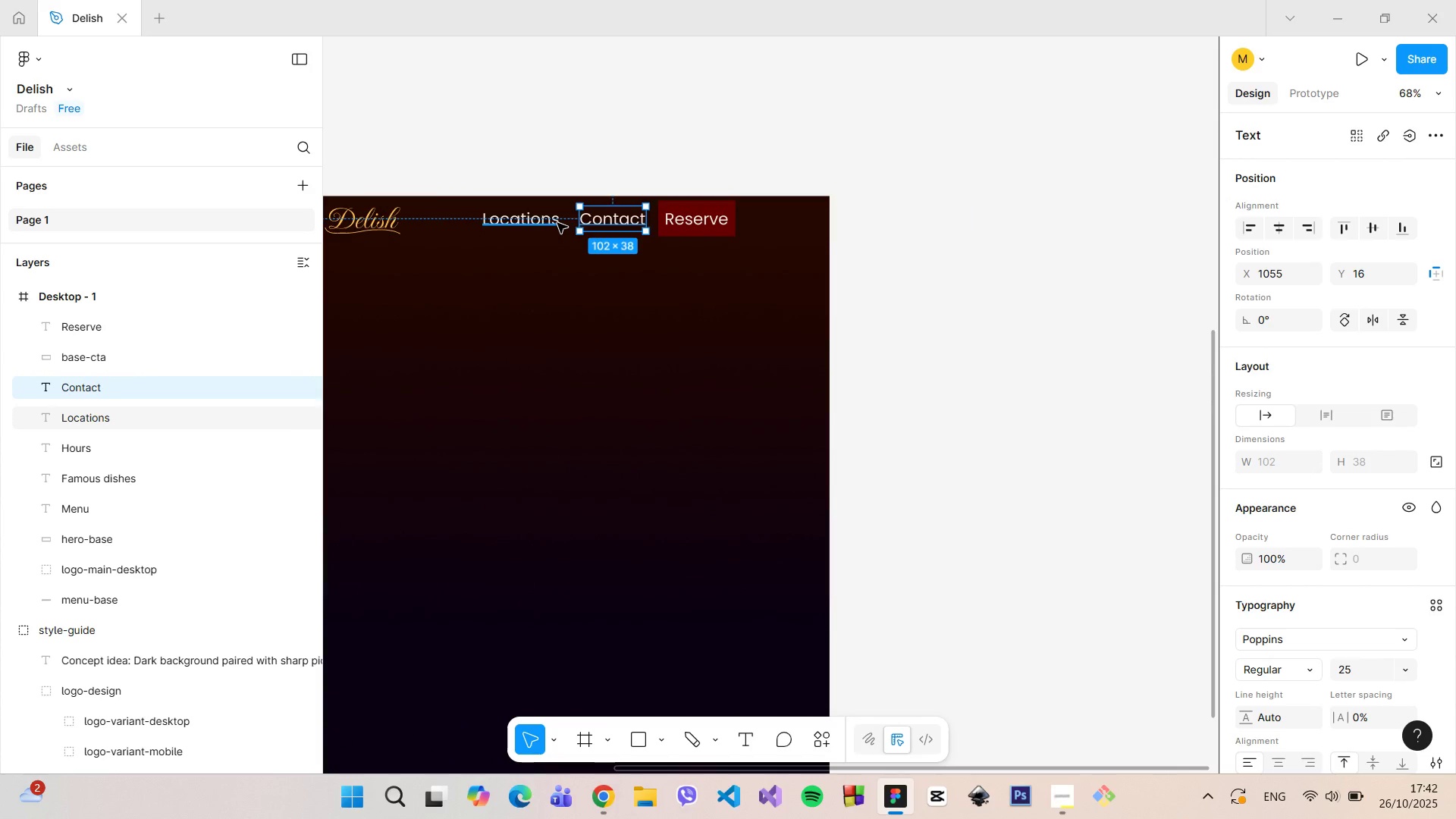 
key(Control+ControlLeft)
 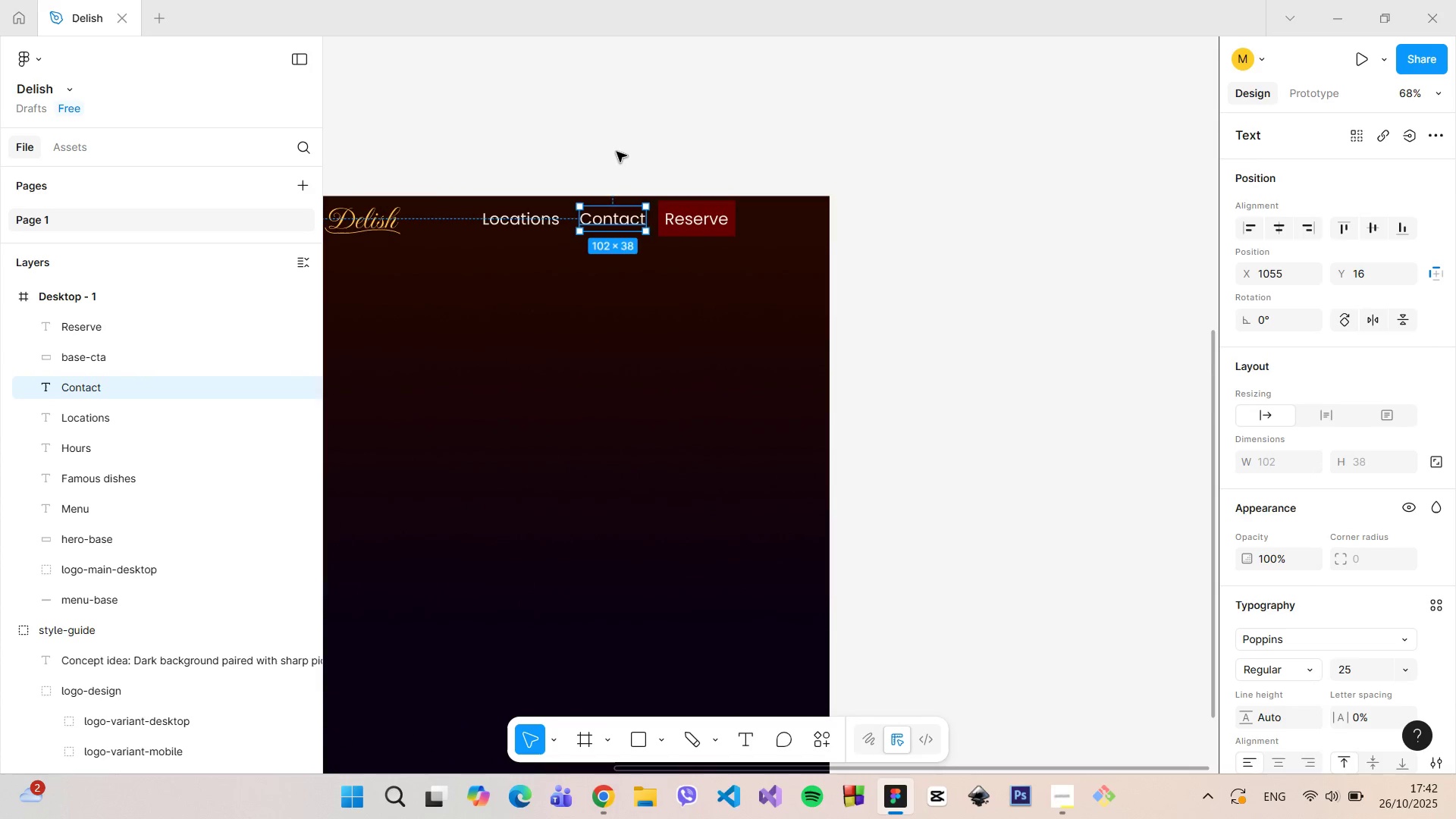 
left_click([617, 152])
 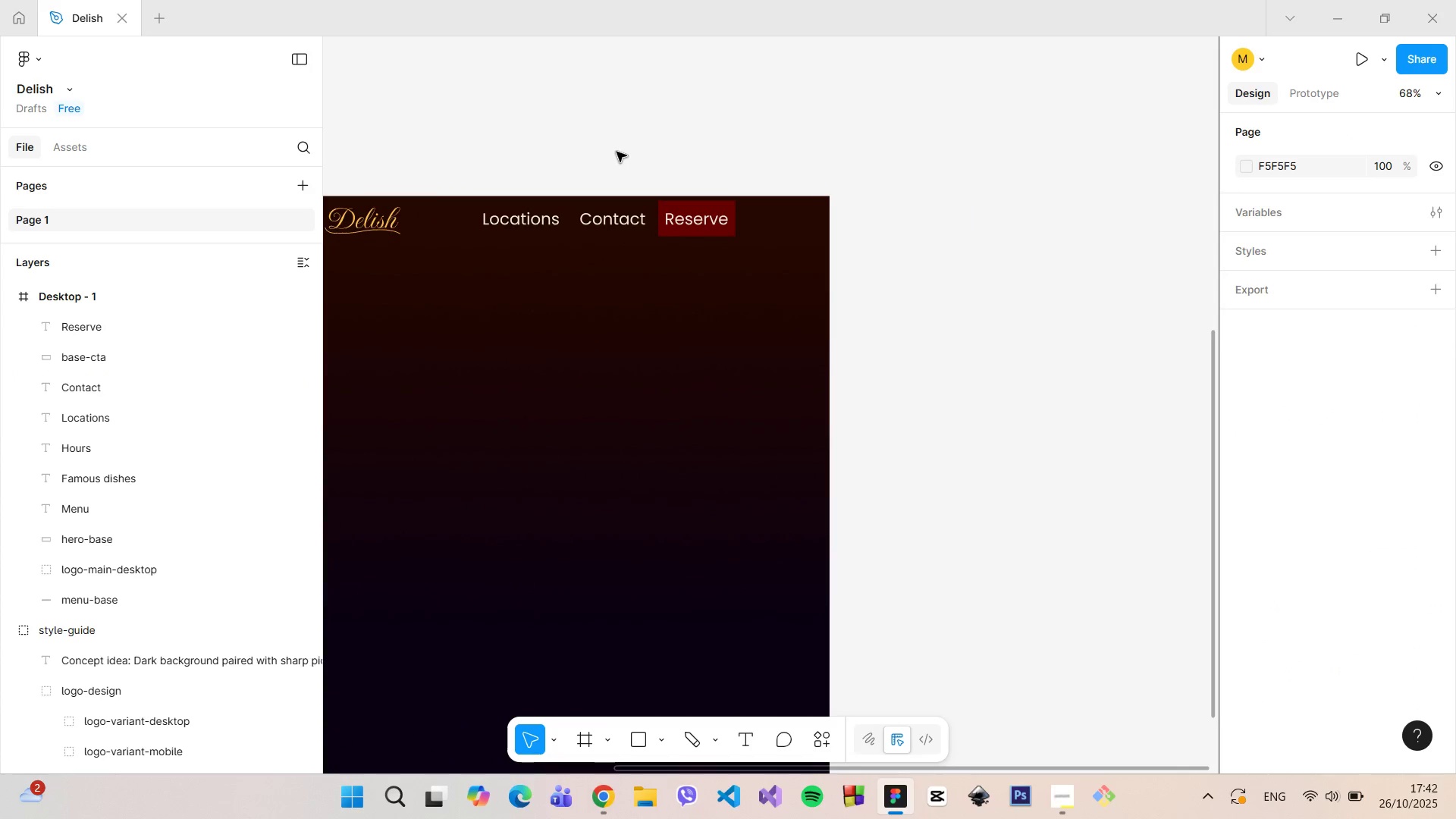 
hold_key(key=ControlLeft, duration=1.51)
scroll: coordinate [617, 152], scroll_direction: down, amount: 6.0
 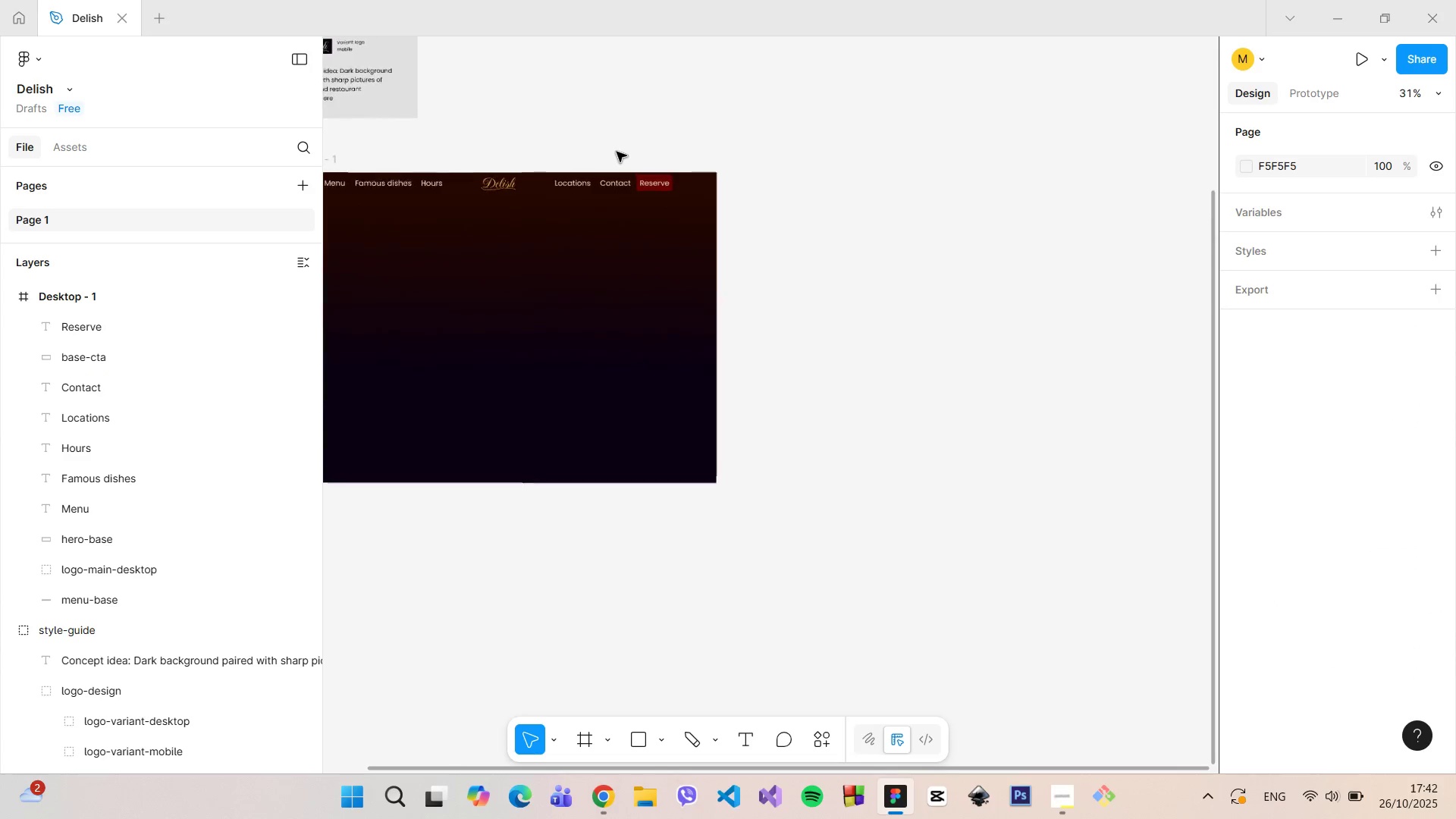 
scroll: coordinate [617, 152], scroll_direction: up, amount: 12.0
 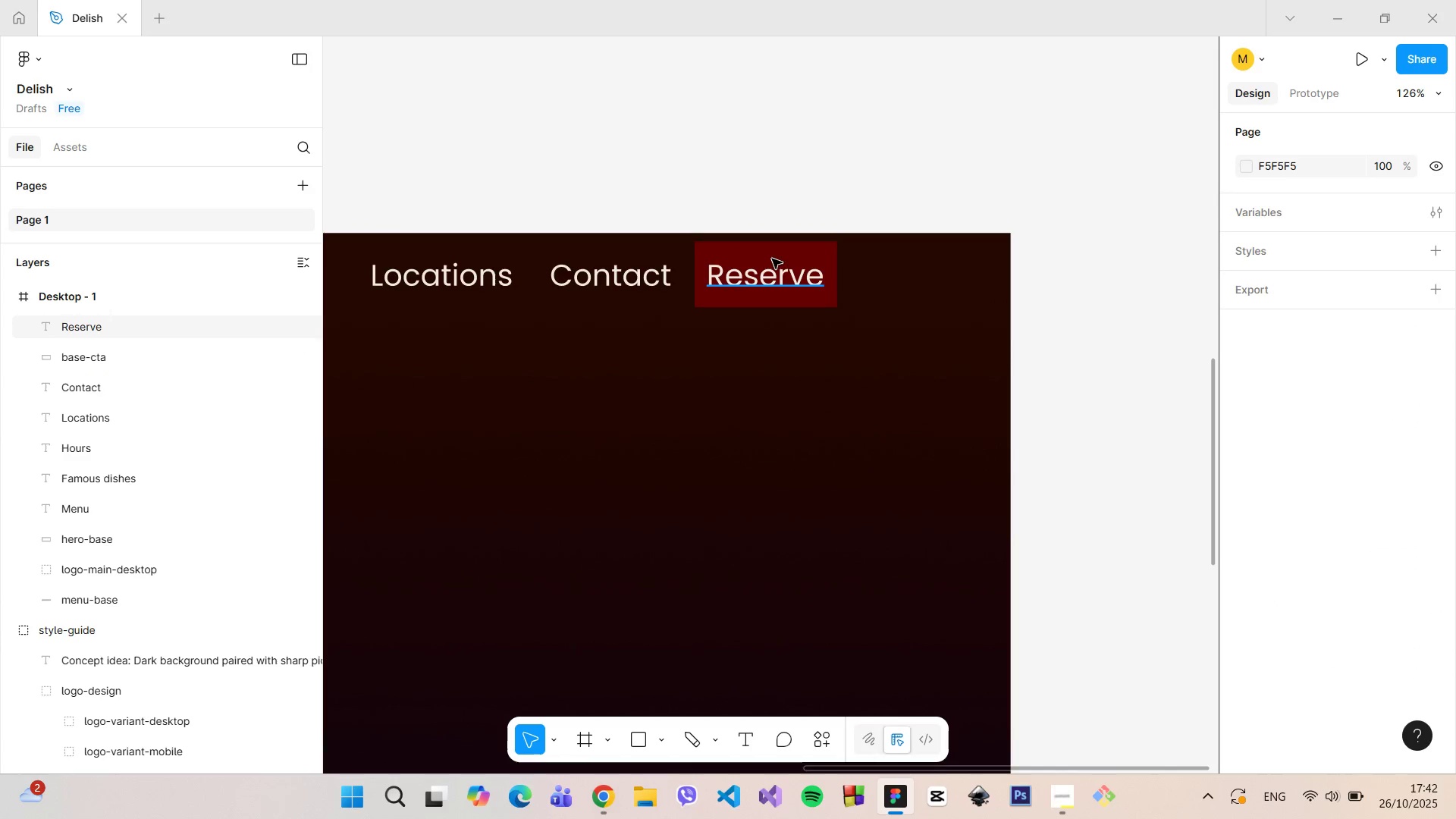 
hold_key(key=ControlLeft, duration=0.33)
 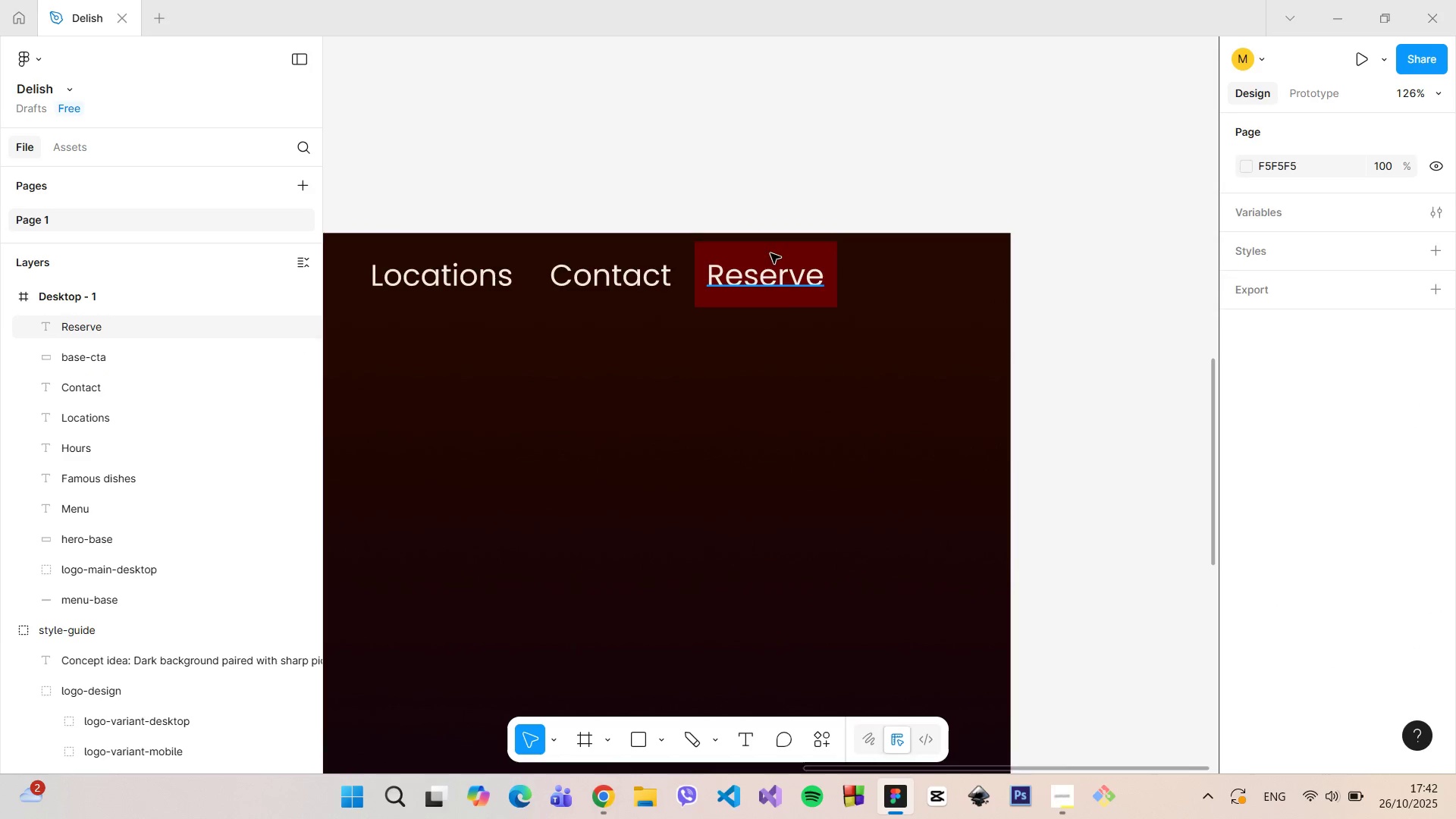 
left_click([770, 253])
 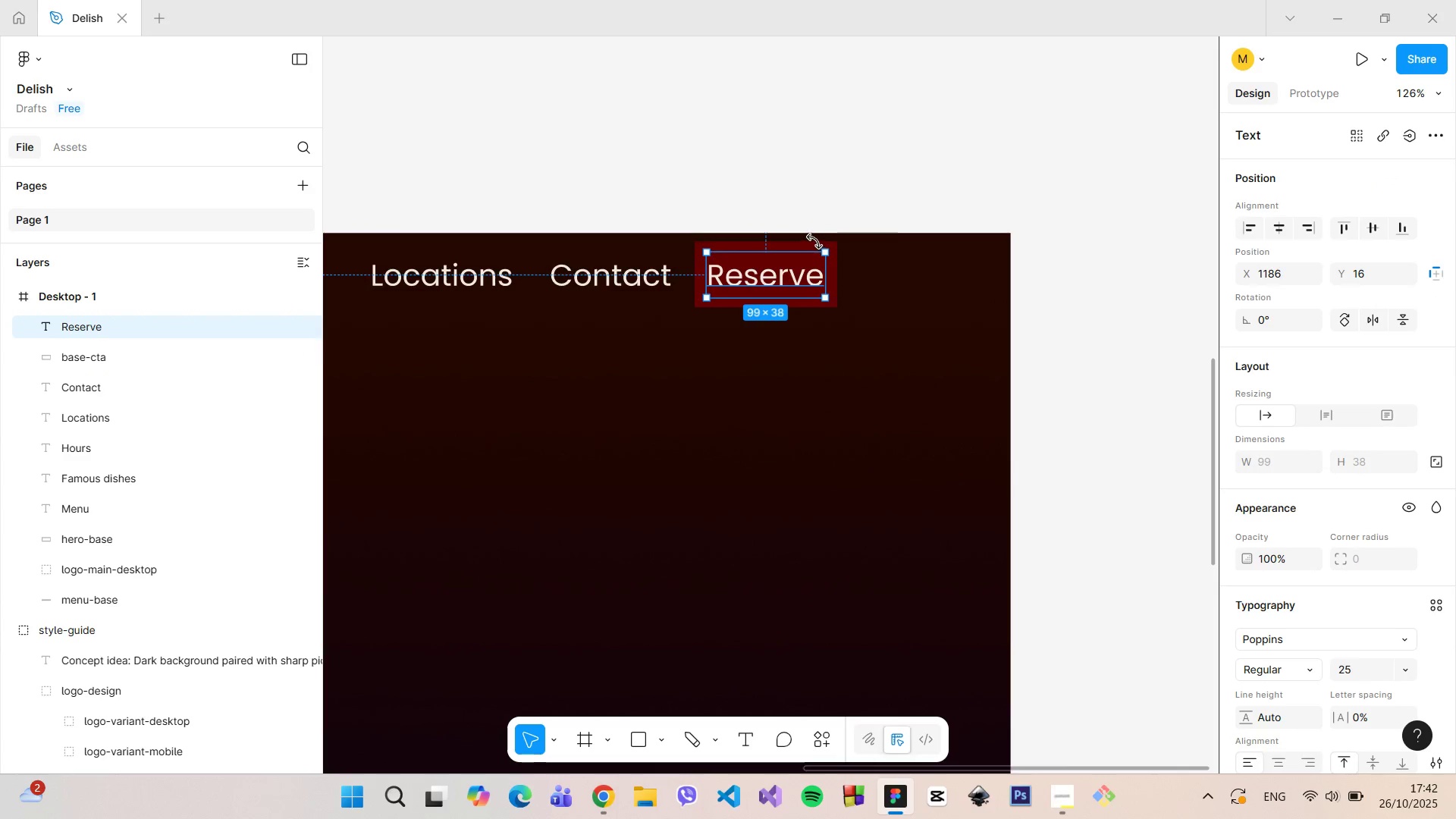 
left_click([814, 241])
 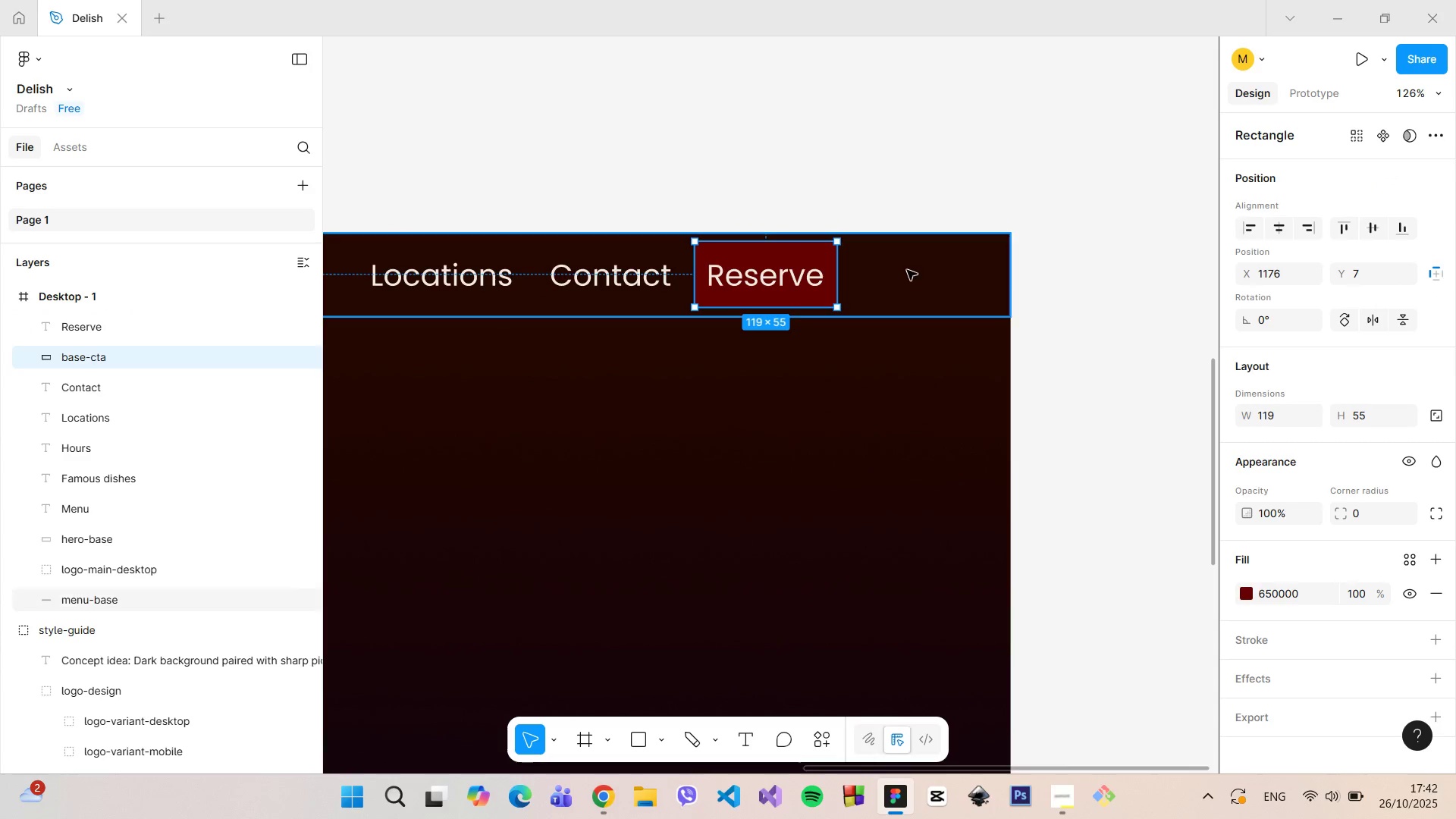 
hold_key(key=AltLeft, duration=0.35)
 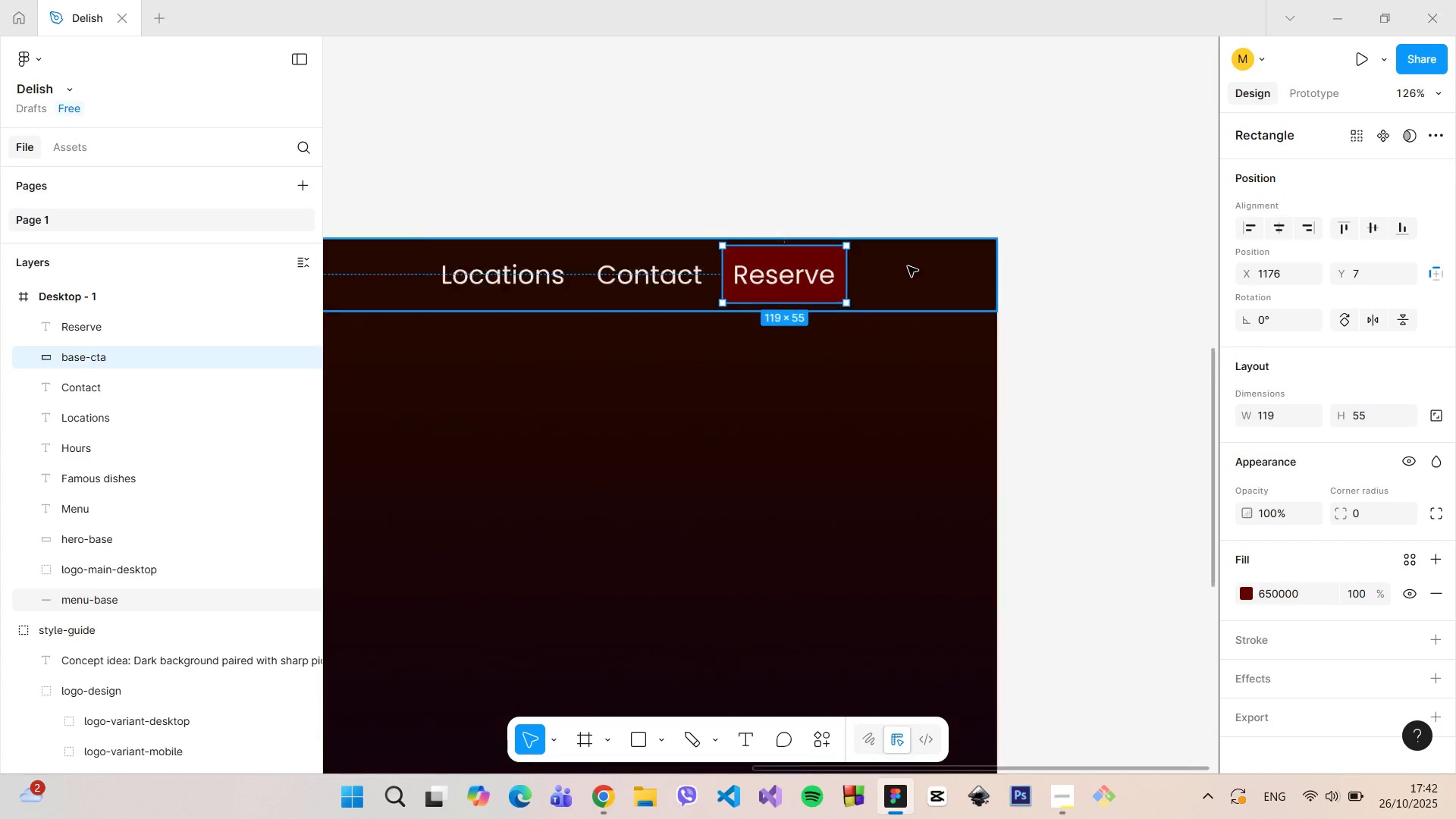 
hold_key(key=ControlLeft, duration=1.5)
scroll: coordinate [908, 264], scroll_direction: down, amount: 23.0
 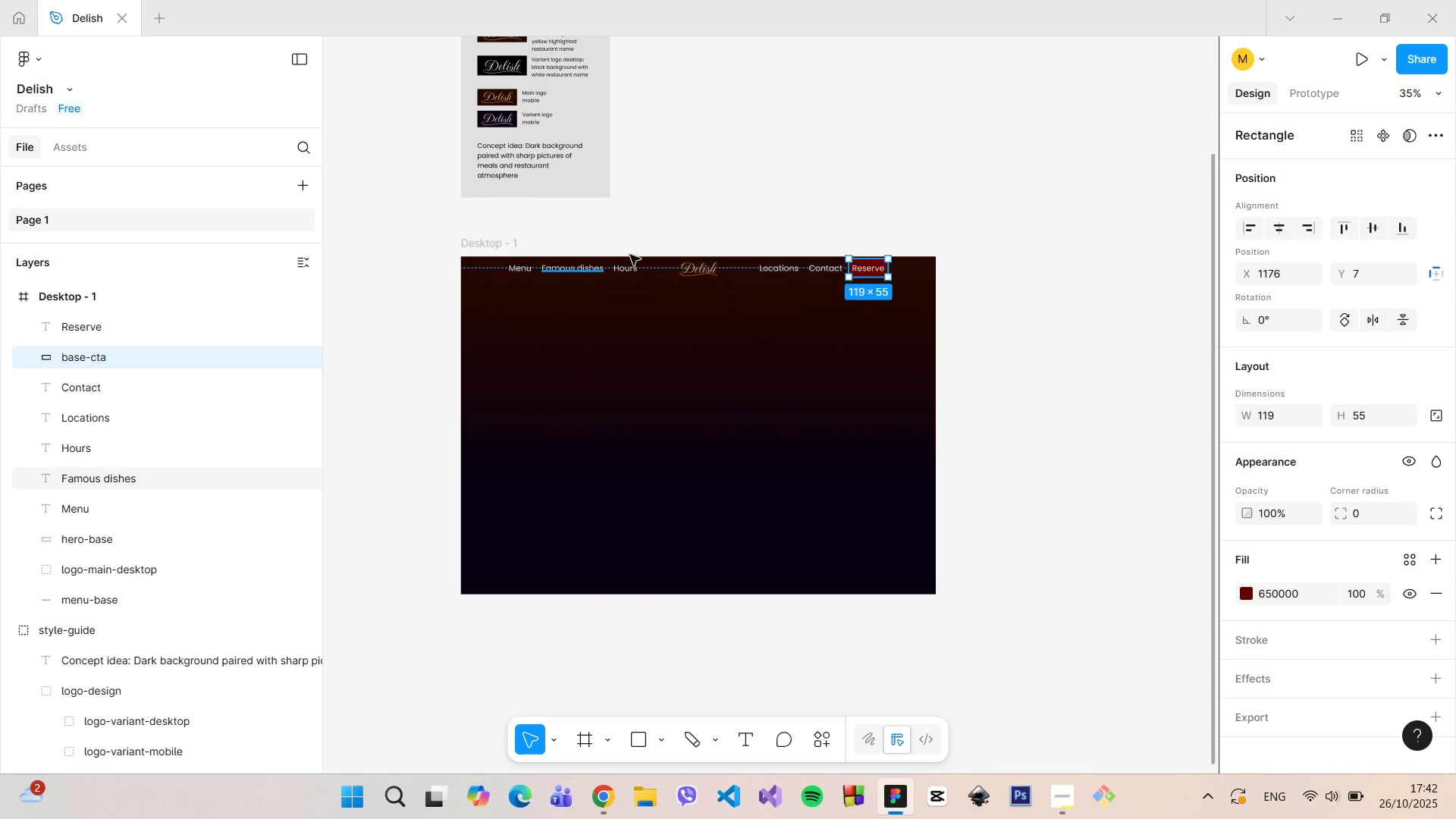 
hold_key(key=ControlLeft, duration=1.51)
scroll: coordinate [892, 264], scroll_direction: up, amount: 12.0
 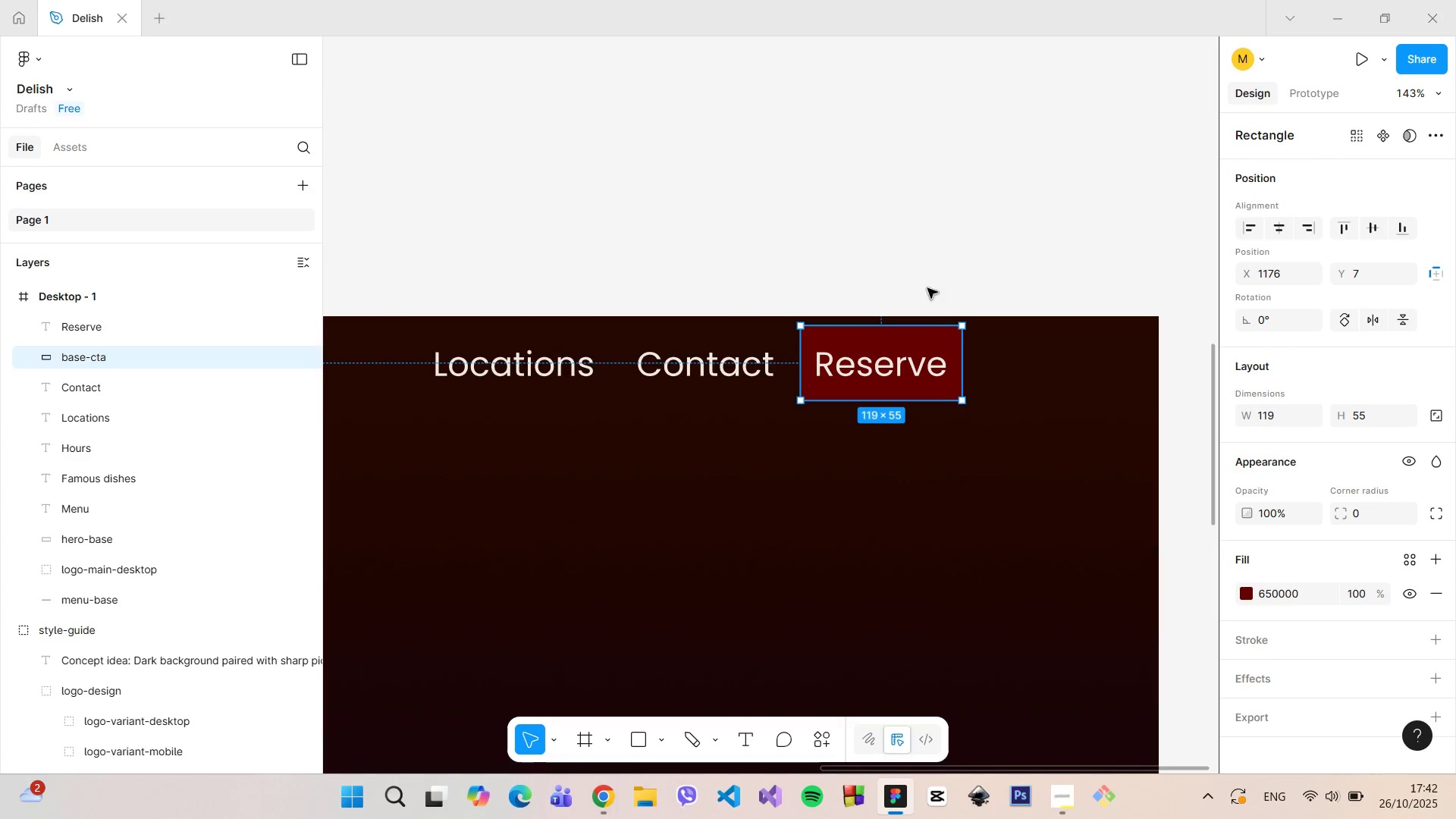 
hold_key(key=ControlLeft, duration=0.44)
 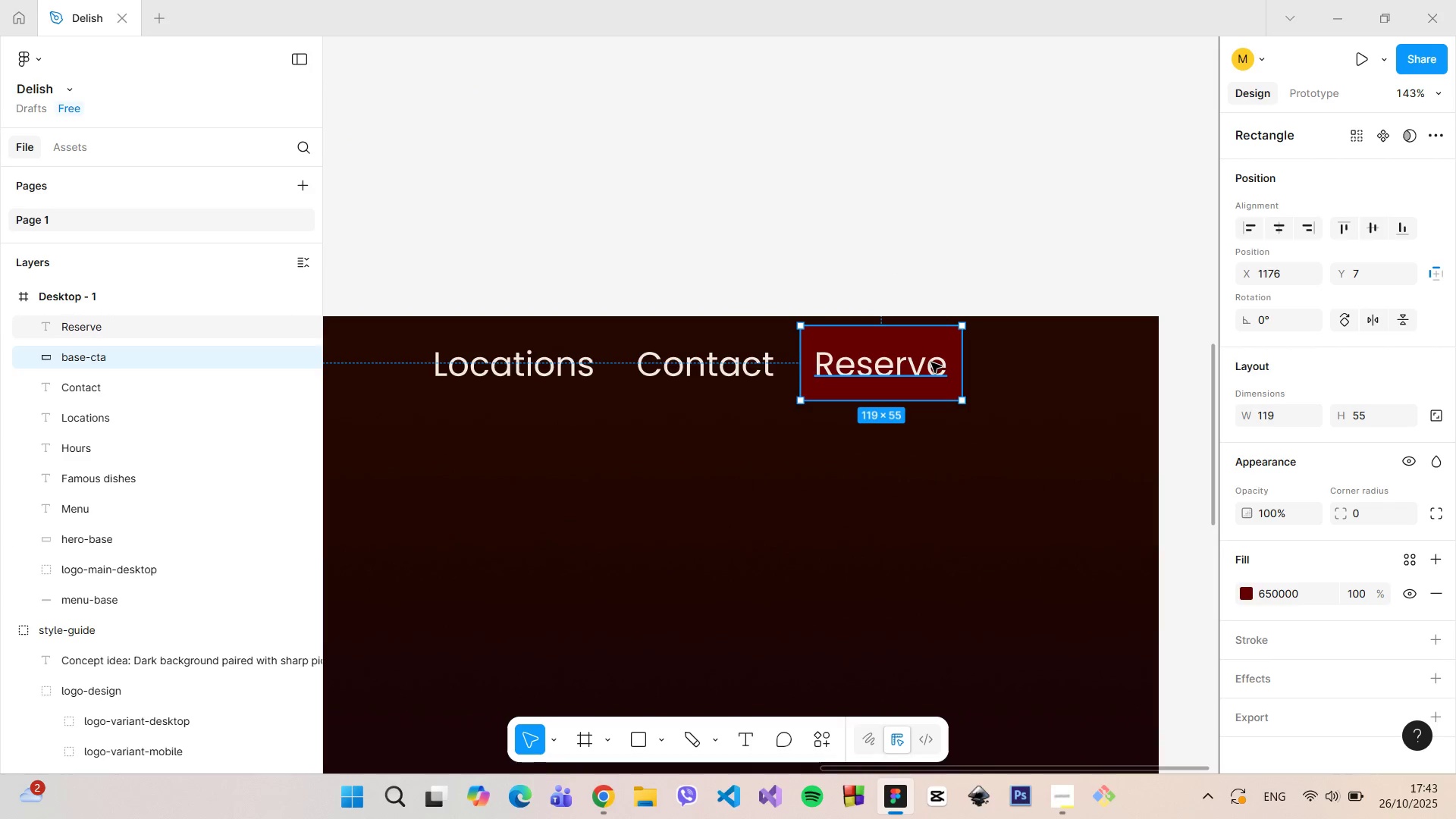 
left_click([931, 362])
 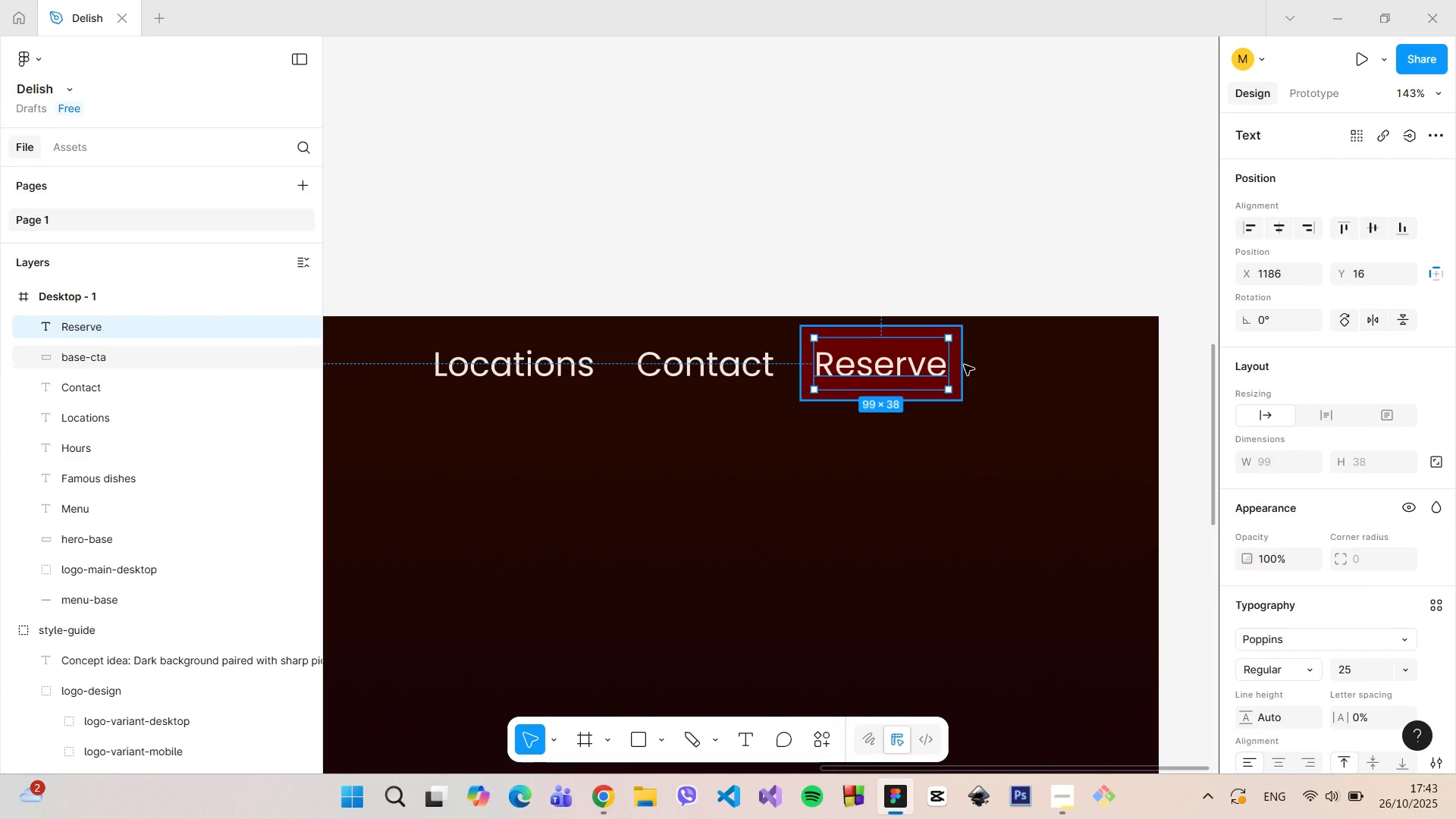 
left_click([964, 365])
 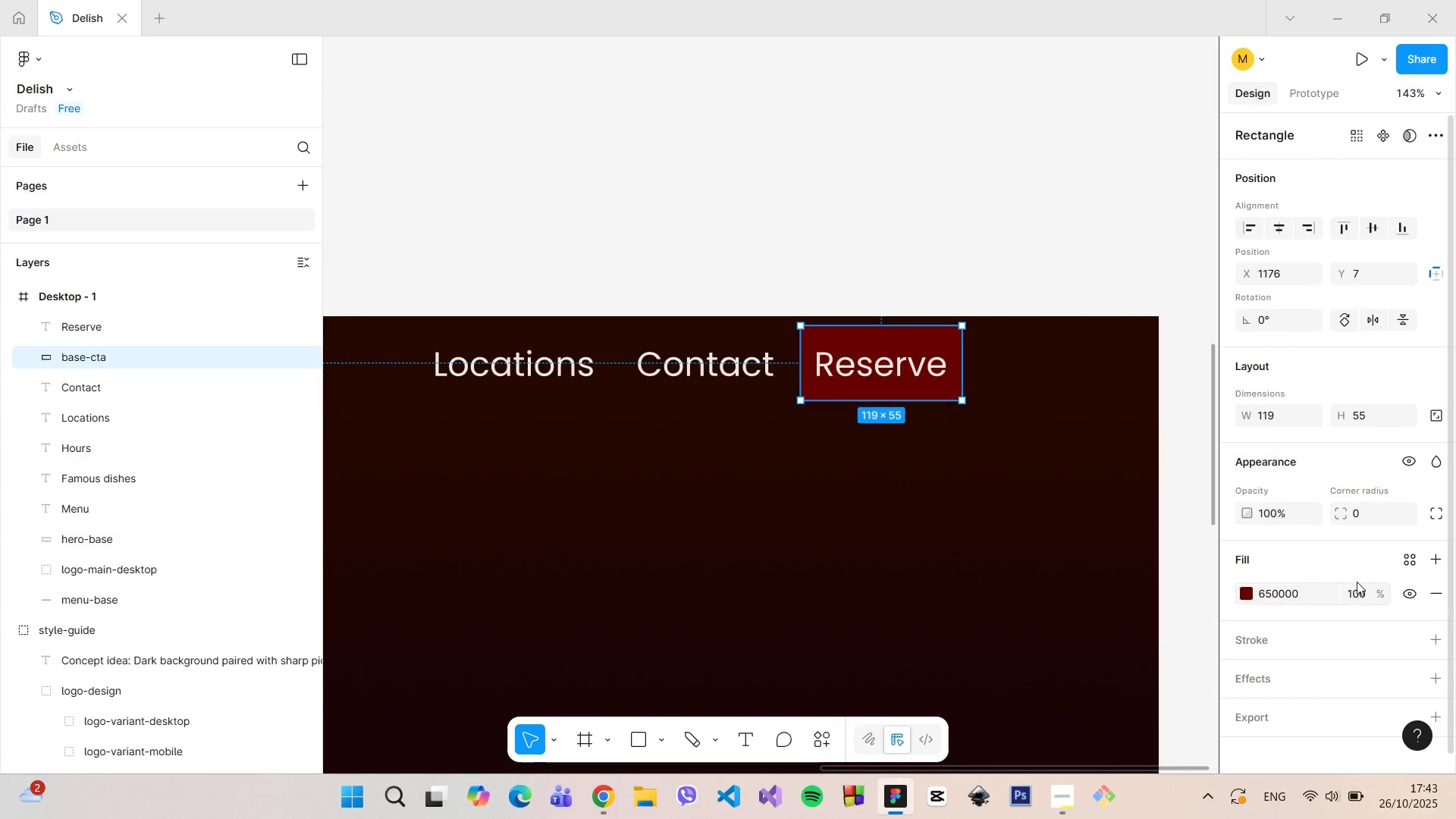 
scroll: coordinate [1357, 582], scroll_direction: down, amount: 4.0
 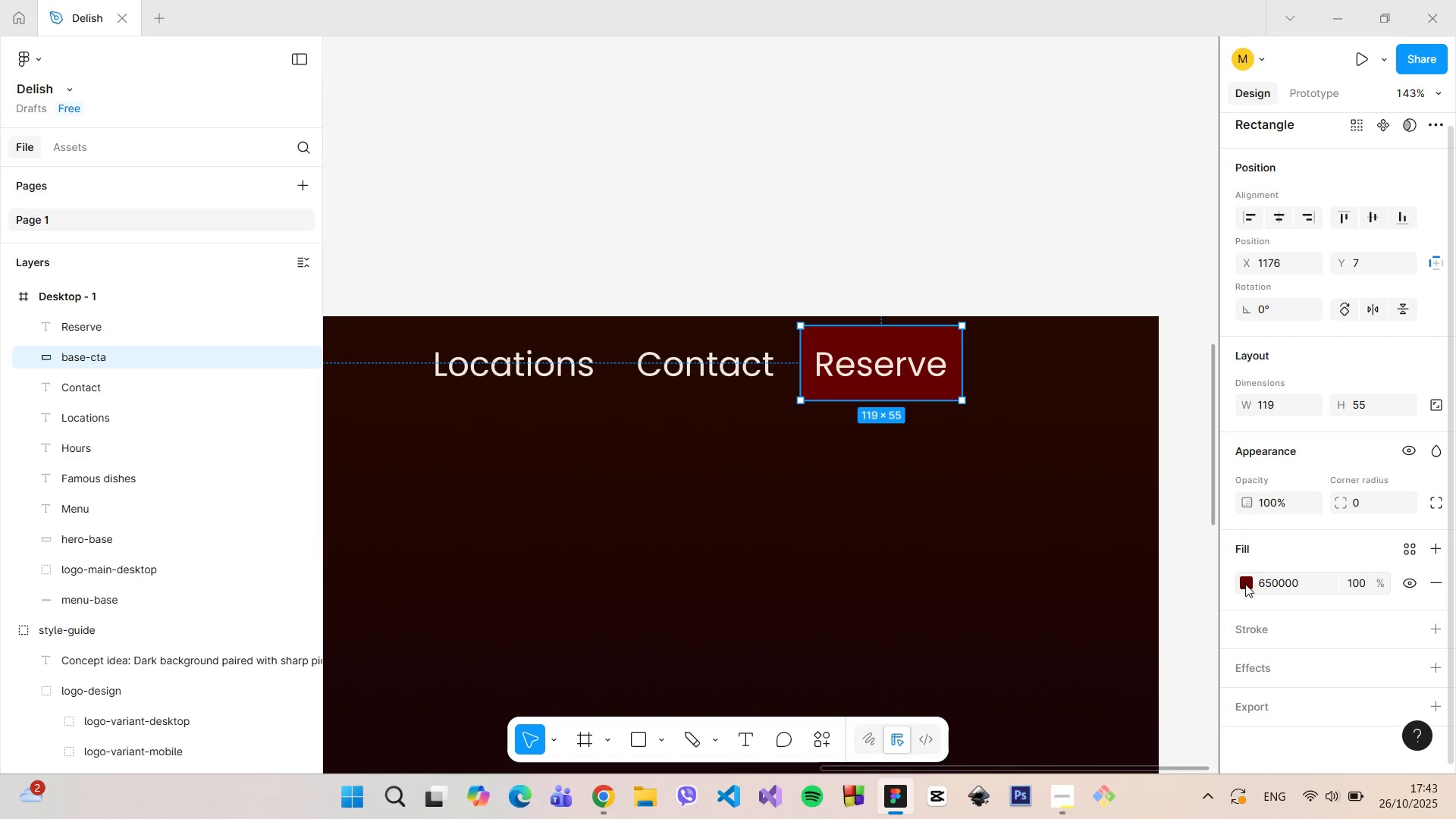 
left_click([1241, 583])
 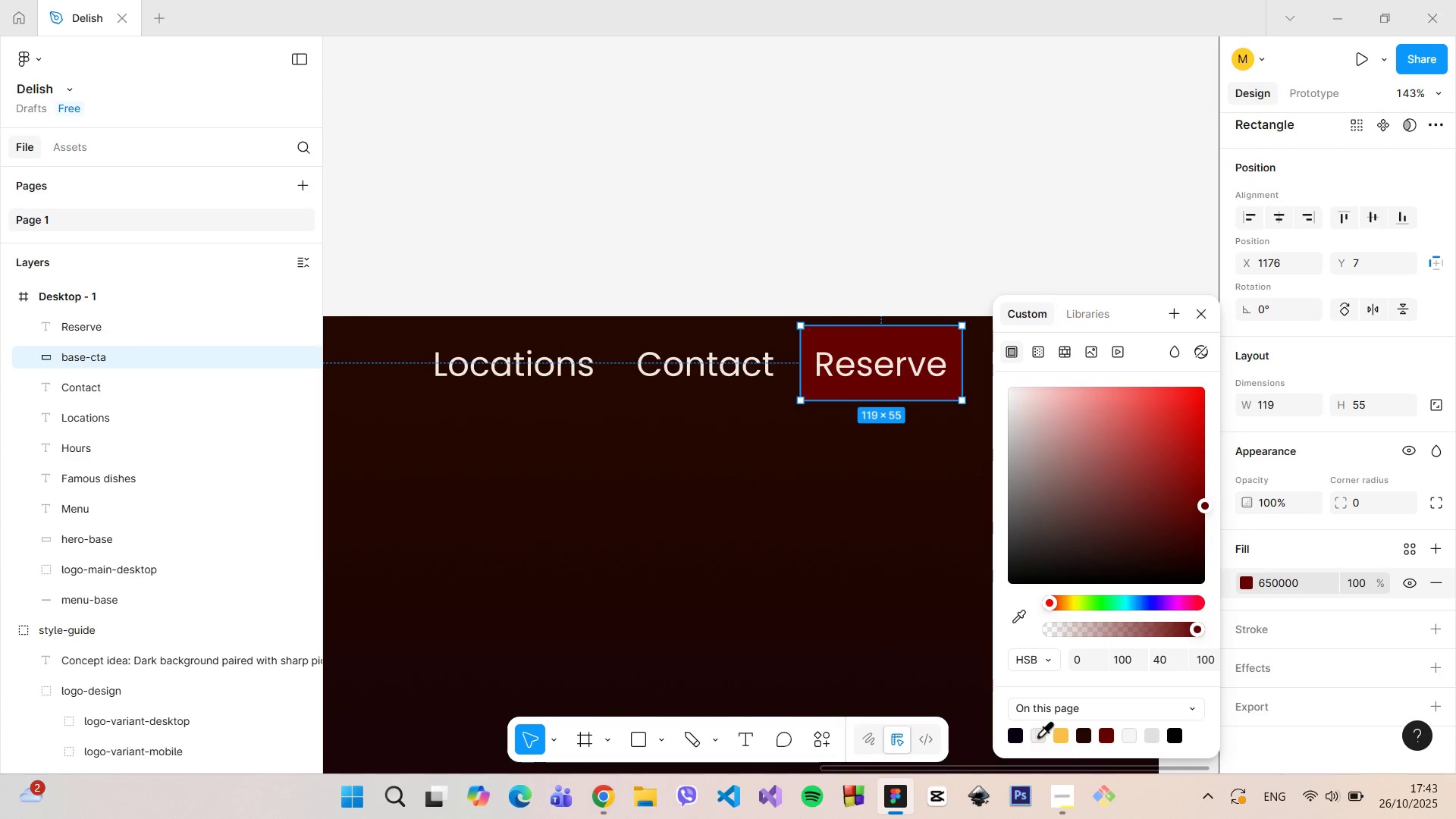 
left_click([1039, 735])
 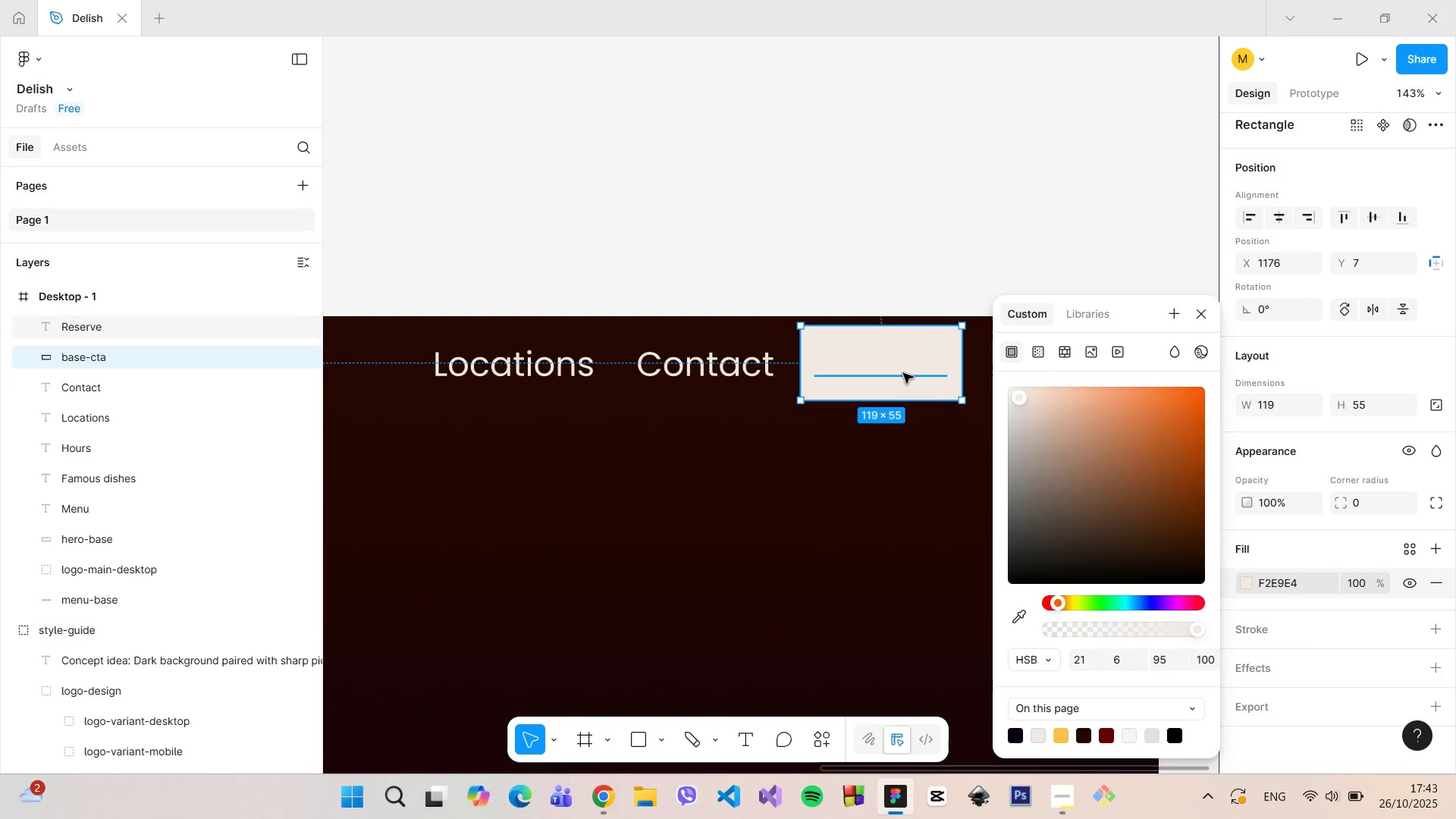 
left_click([902, 372])
 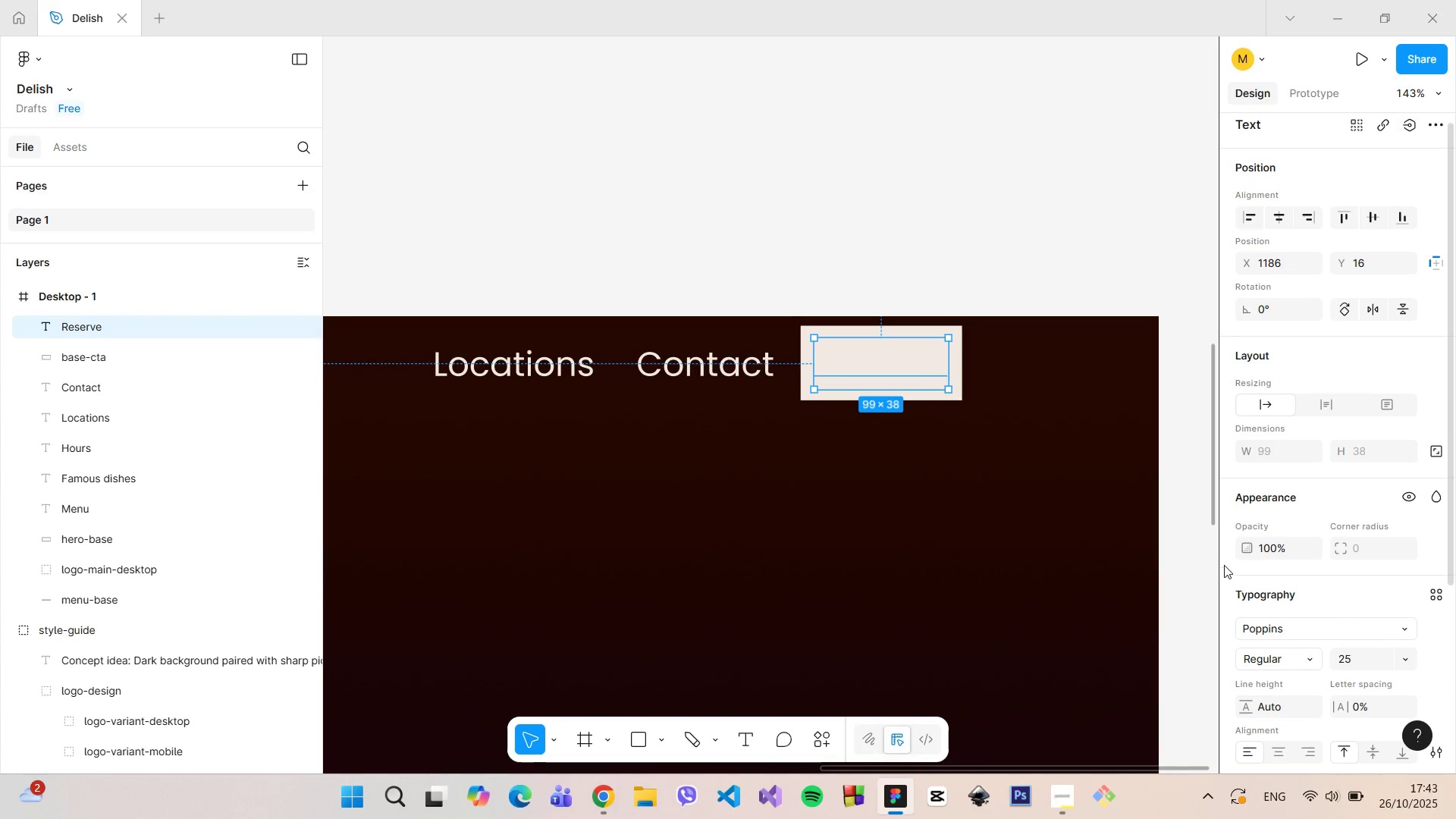 
scroll: coordinate [1254, 601], scroll_direction: down, amount: 3.0
 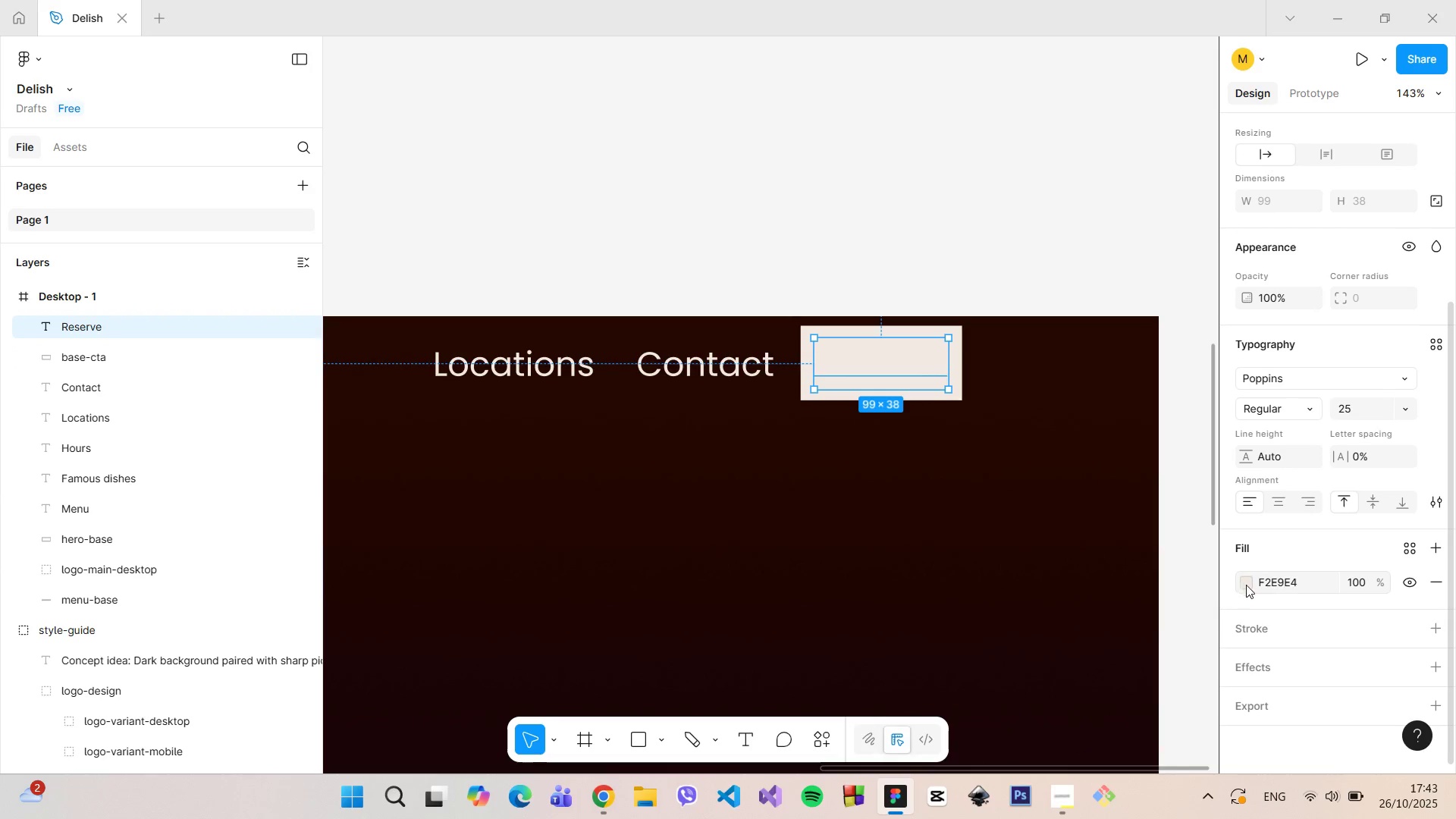 
left_click([1247, 586])
 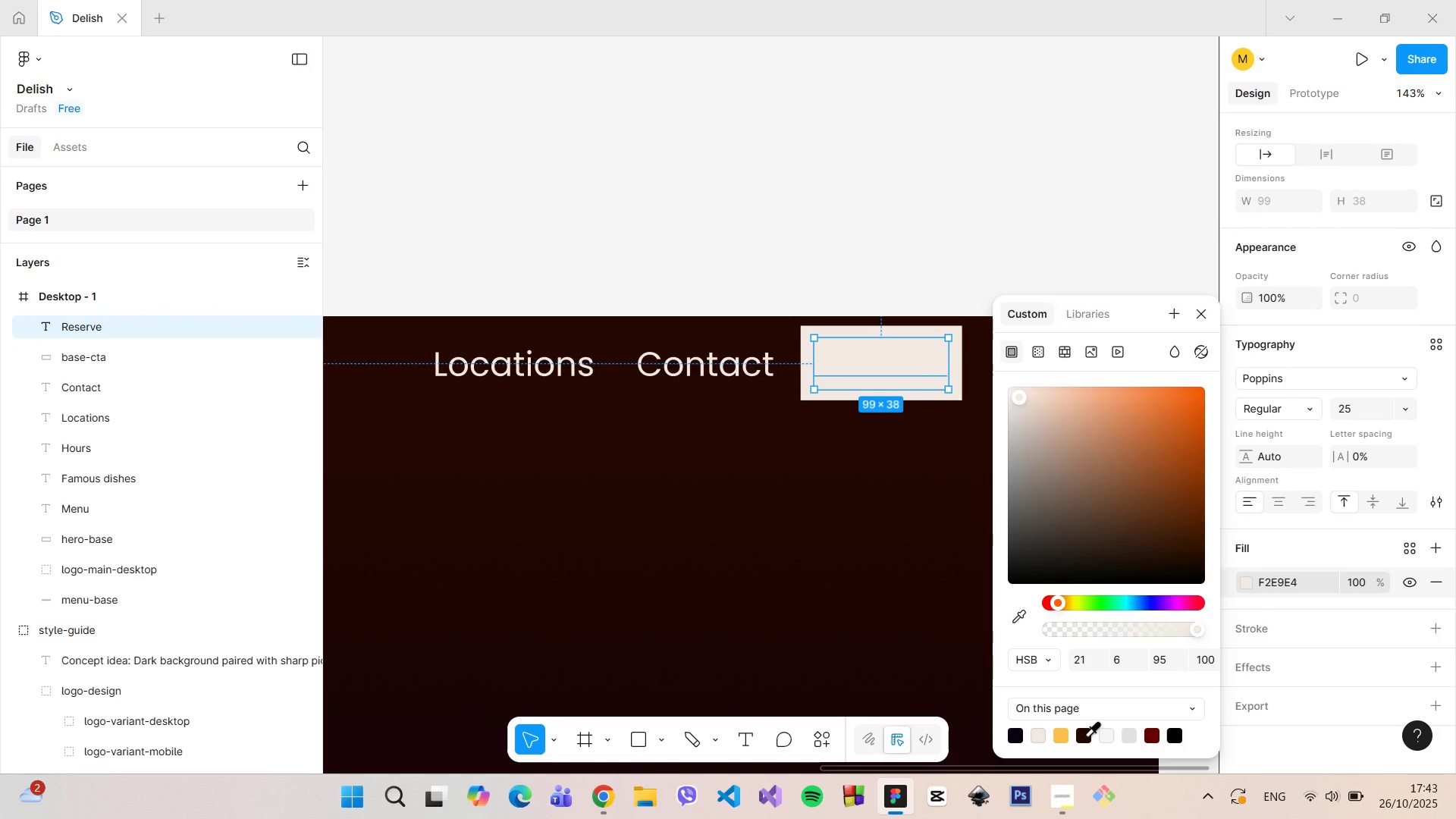 
left_click([1084, 736])
 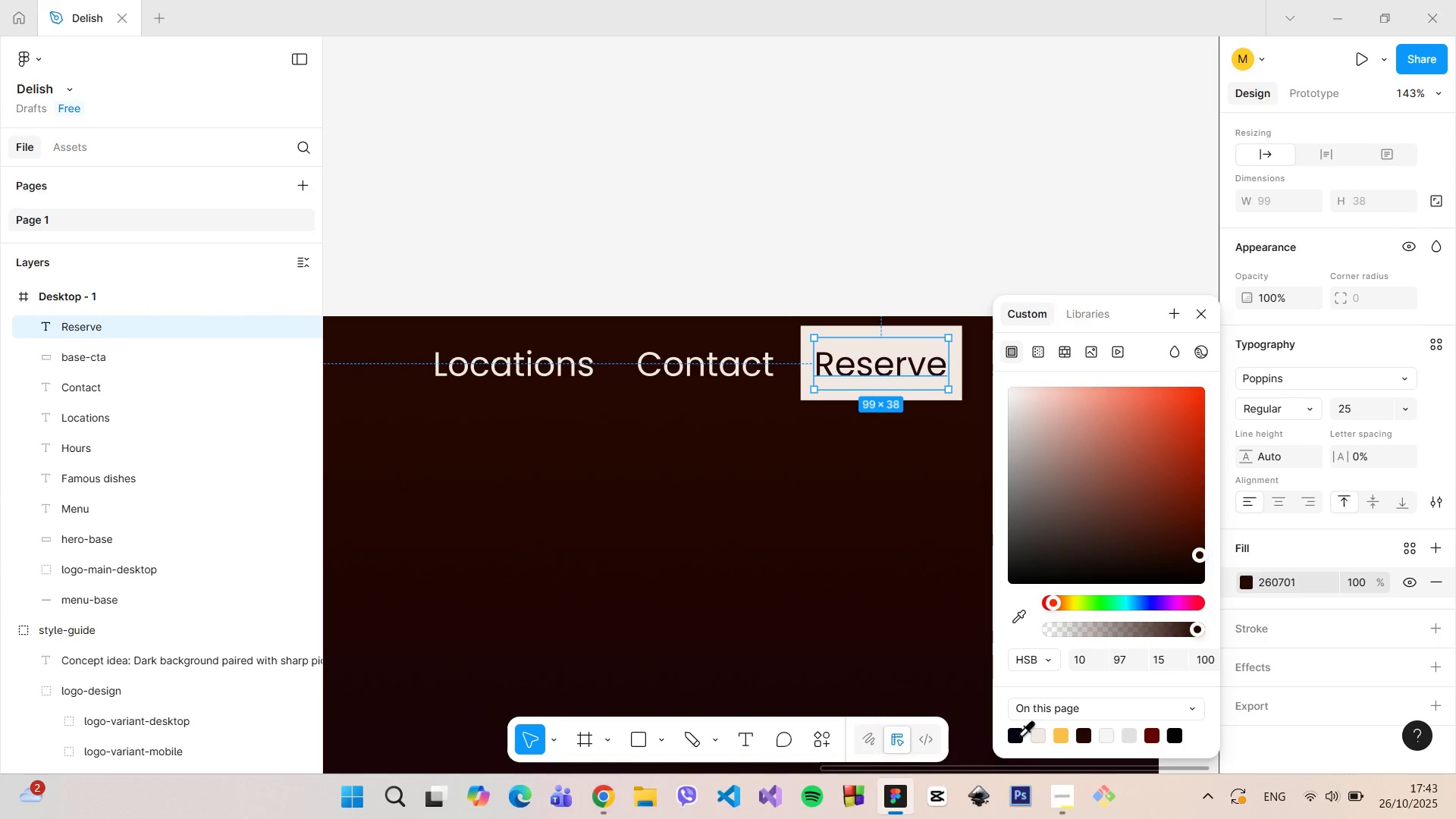 
left_click([1018, 735])
 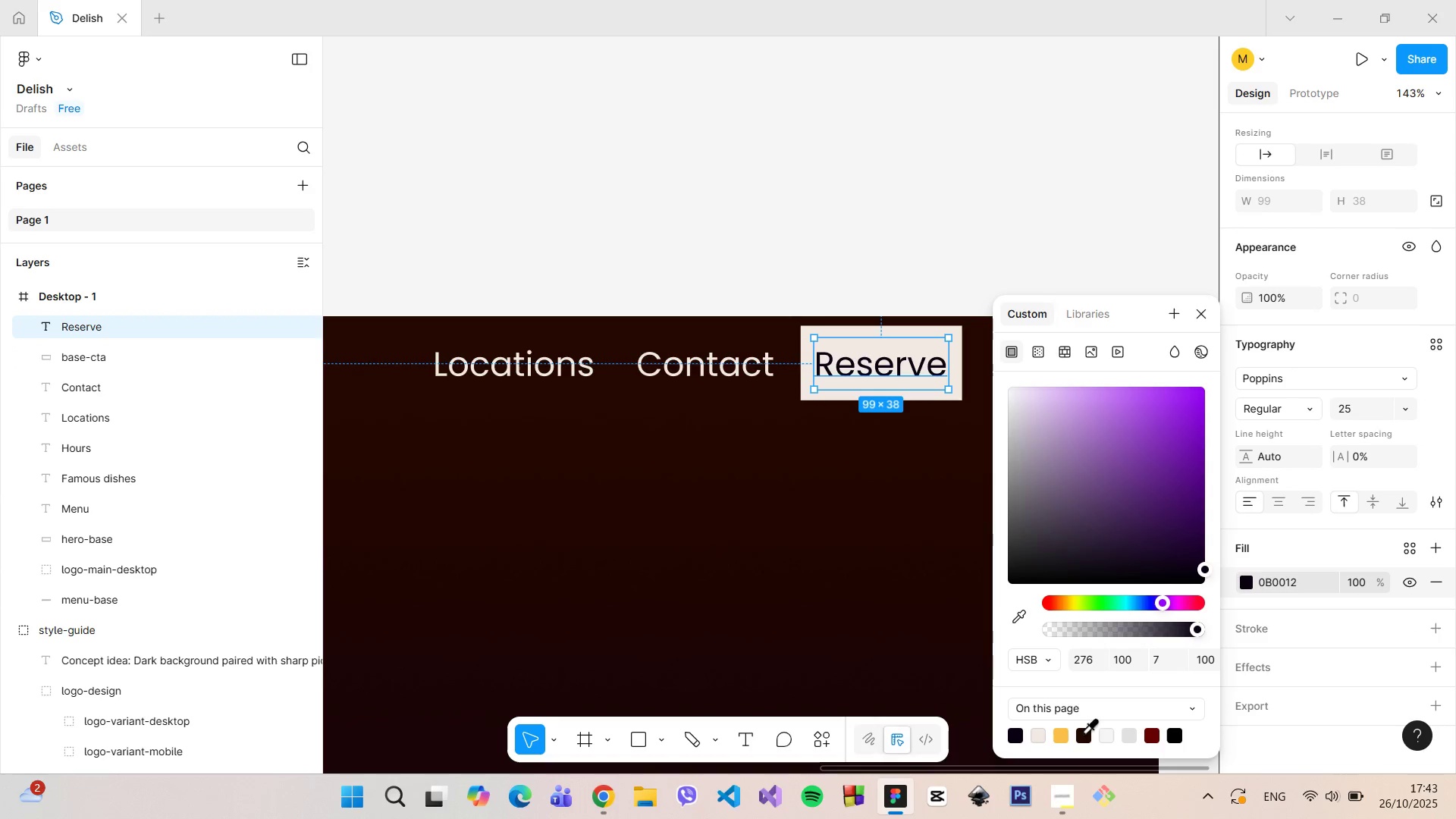 
left_click([1087, 733])
 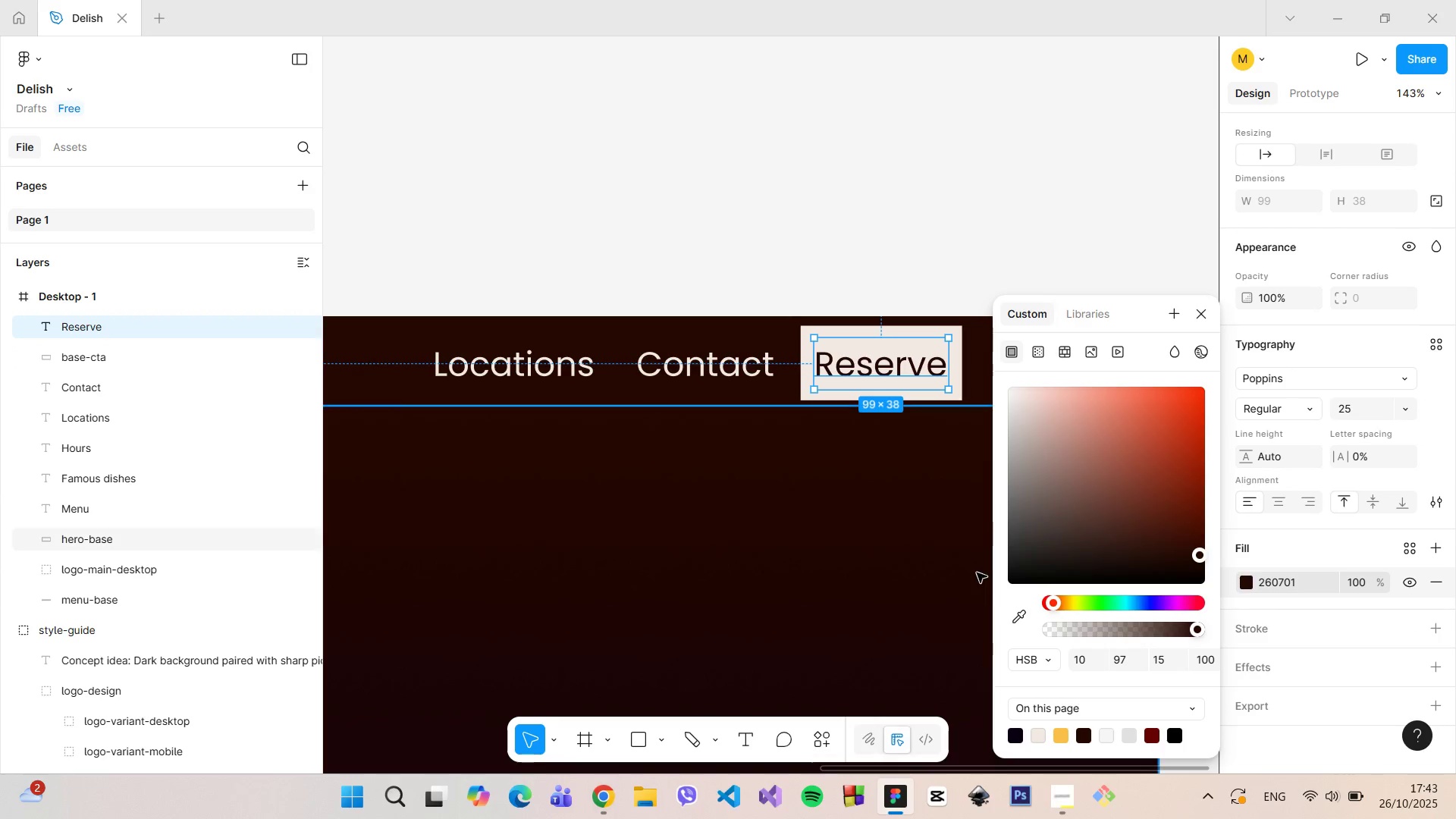 
left_click([977, 573])
 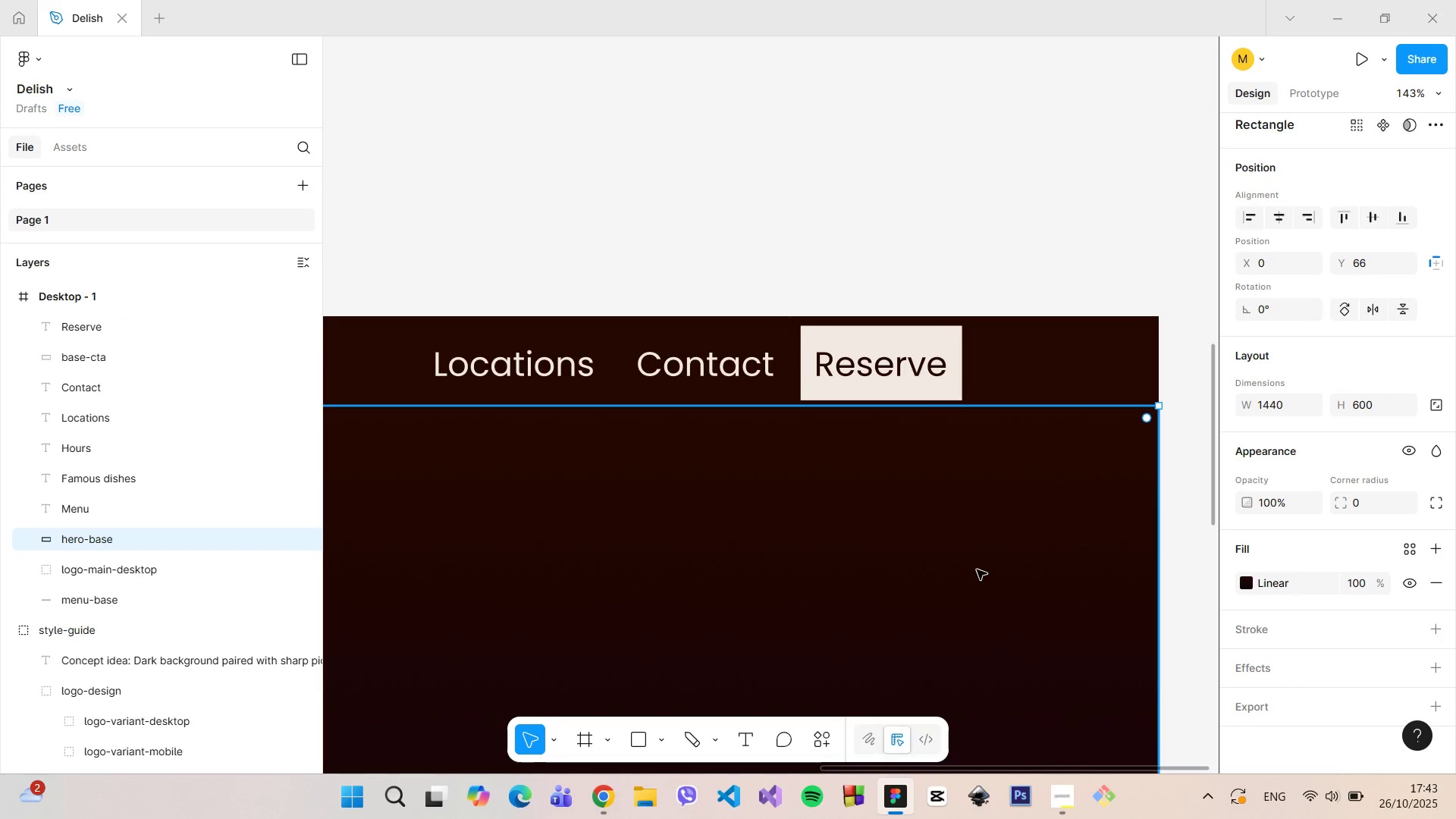 
hold_key(key=ControlLeft, duration=1.47)
scroll: coordinate [977, 568], scroll_direction: down, amount: 20.0
 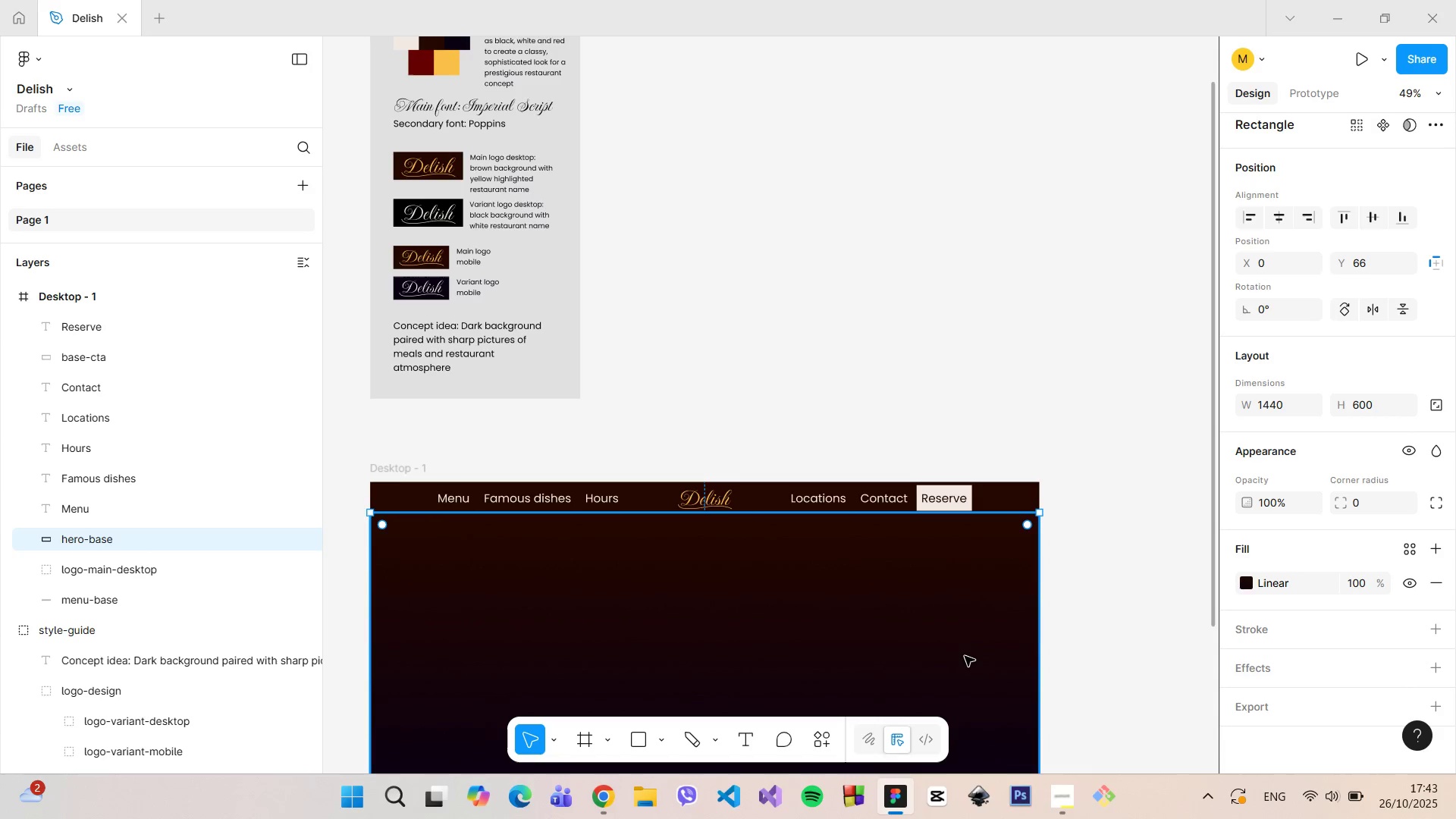 
left_click_drag(start_coordinate=[965, 657], to_coordinate=[968, 657])
 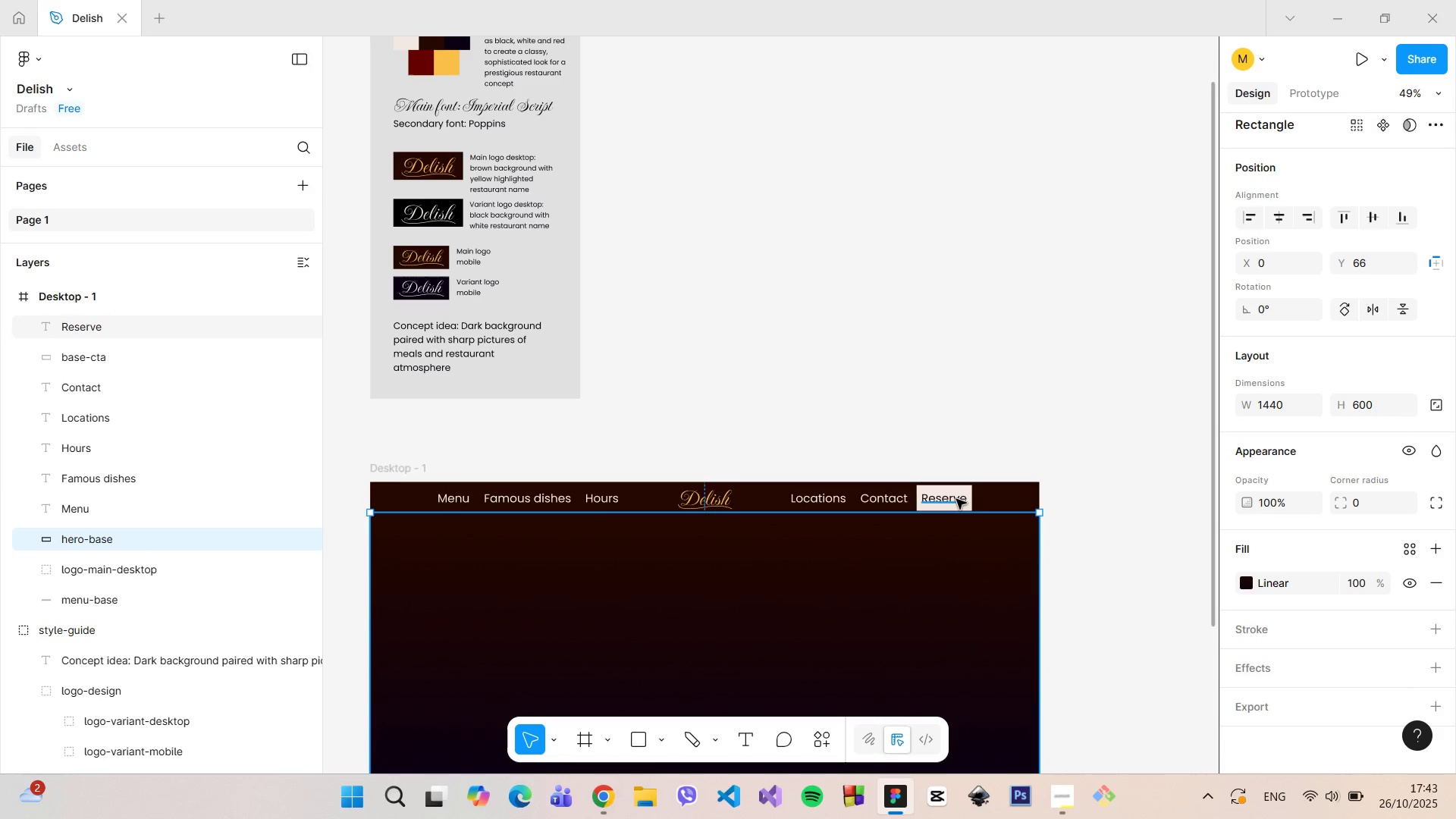 
left_click([956, 497])
 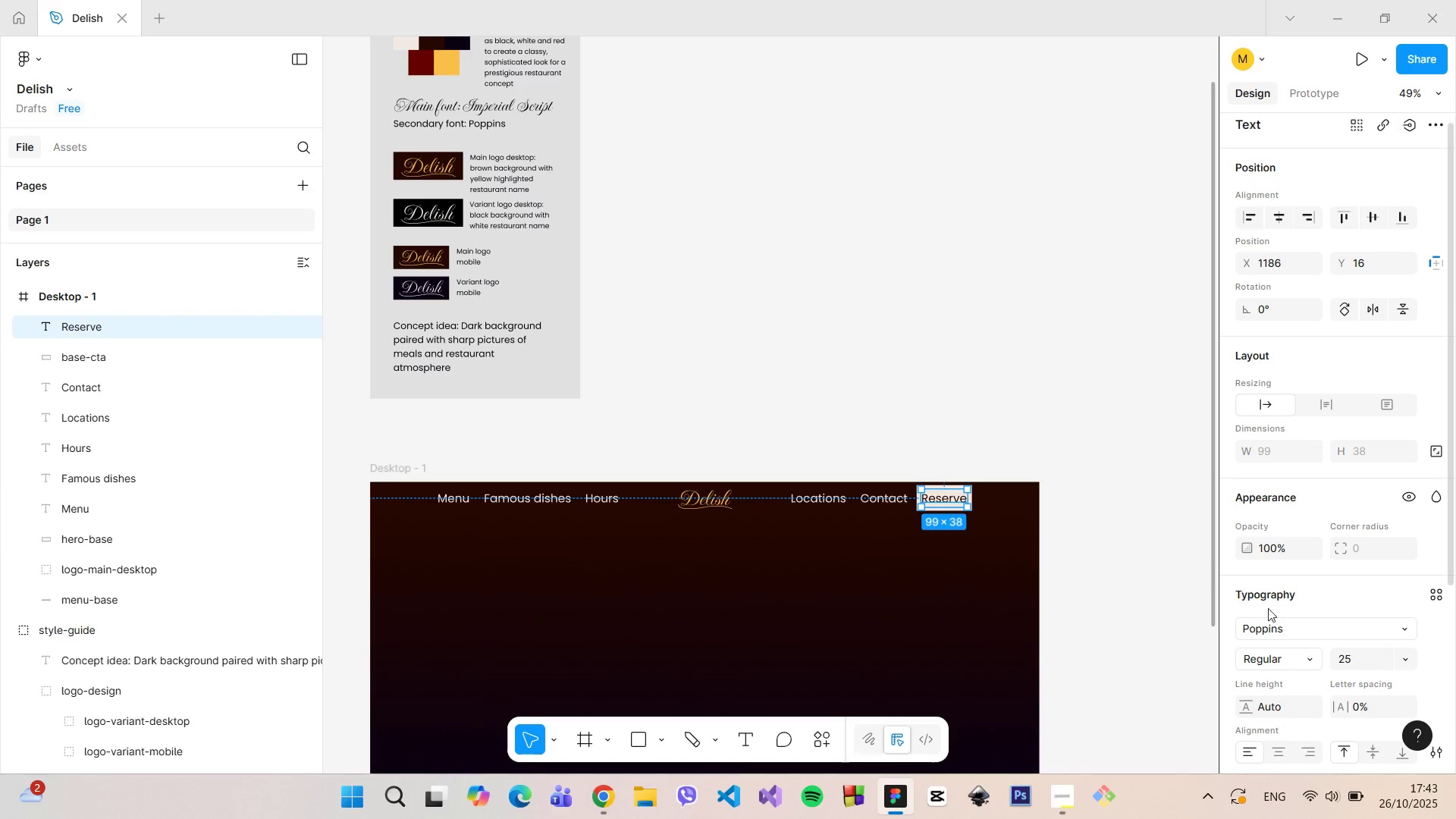 
scroll: coordinate [1280, 643], scroll_direction: down, amount: 5.0
 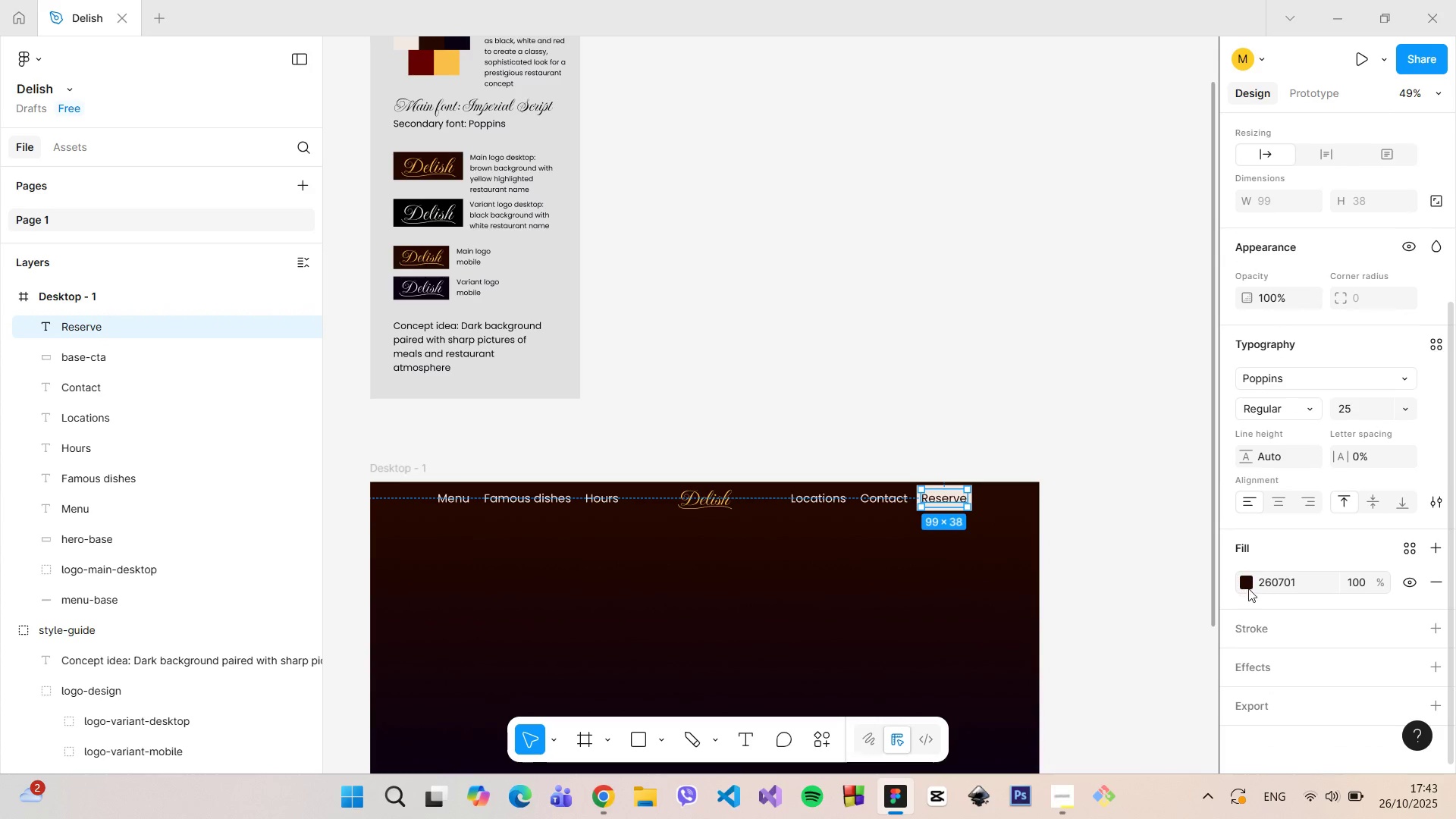 
double_click([1248, 588])
 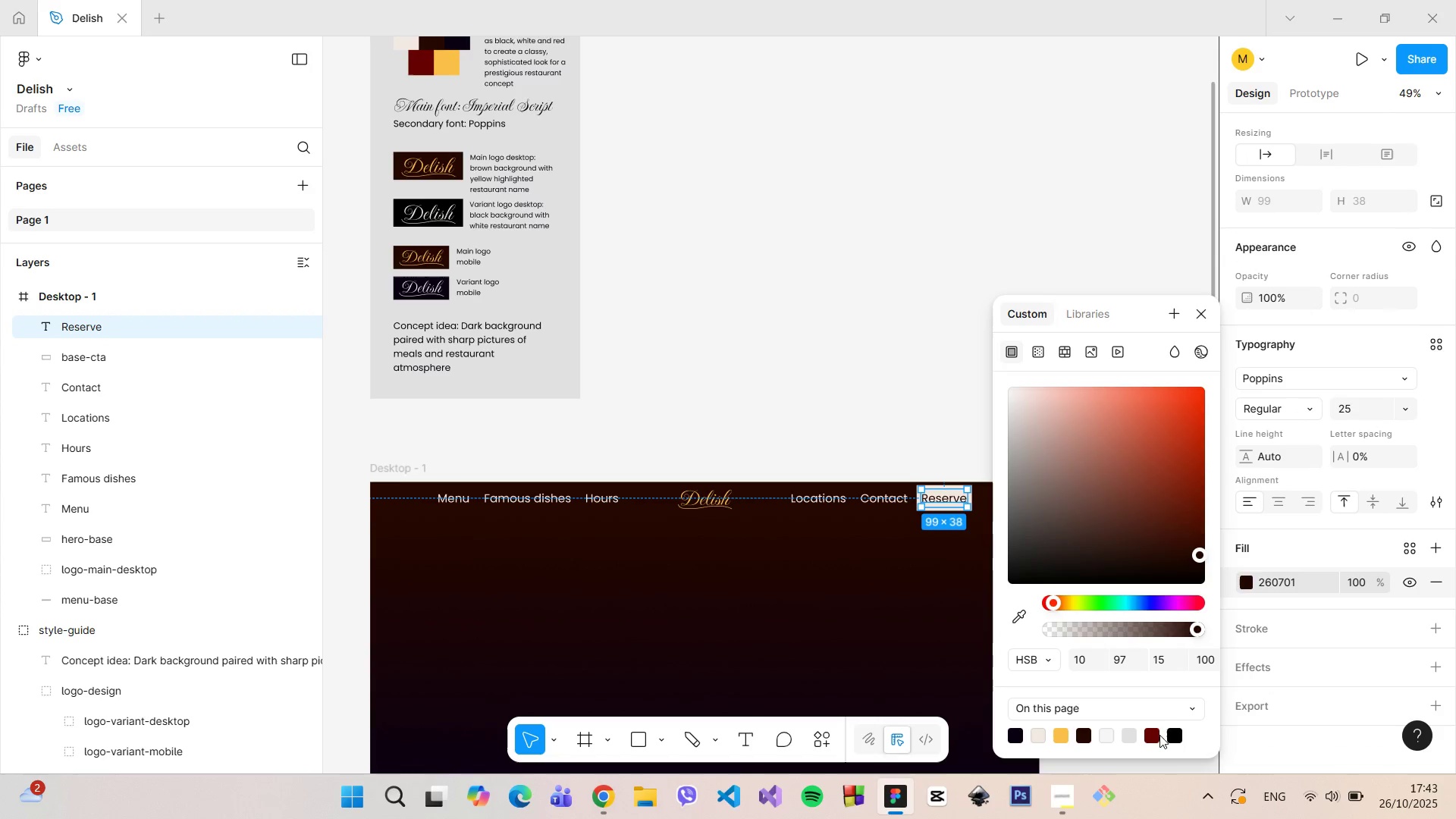 
left_click([1156, 736])
 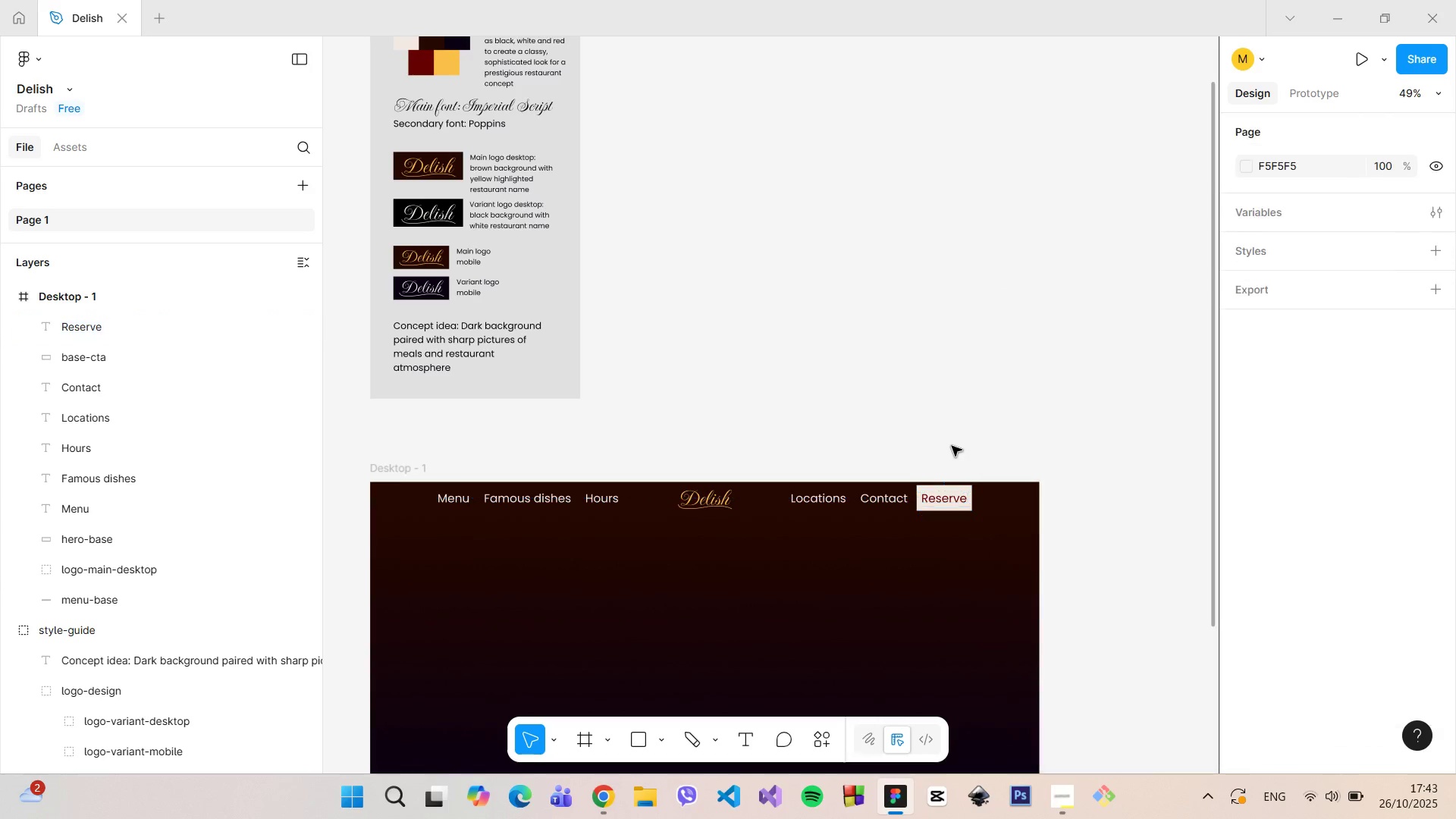 
double_click([952, 446])
 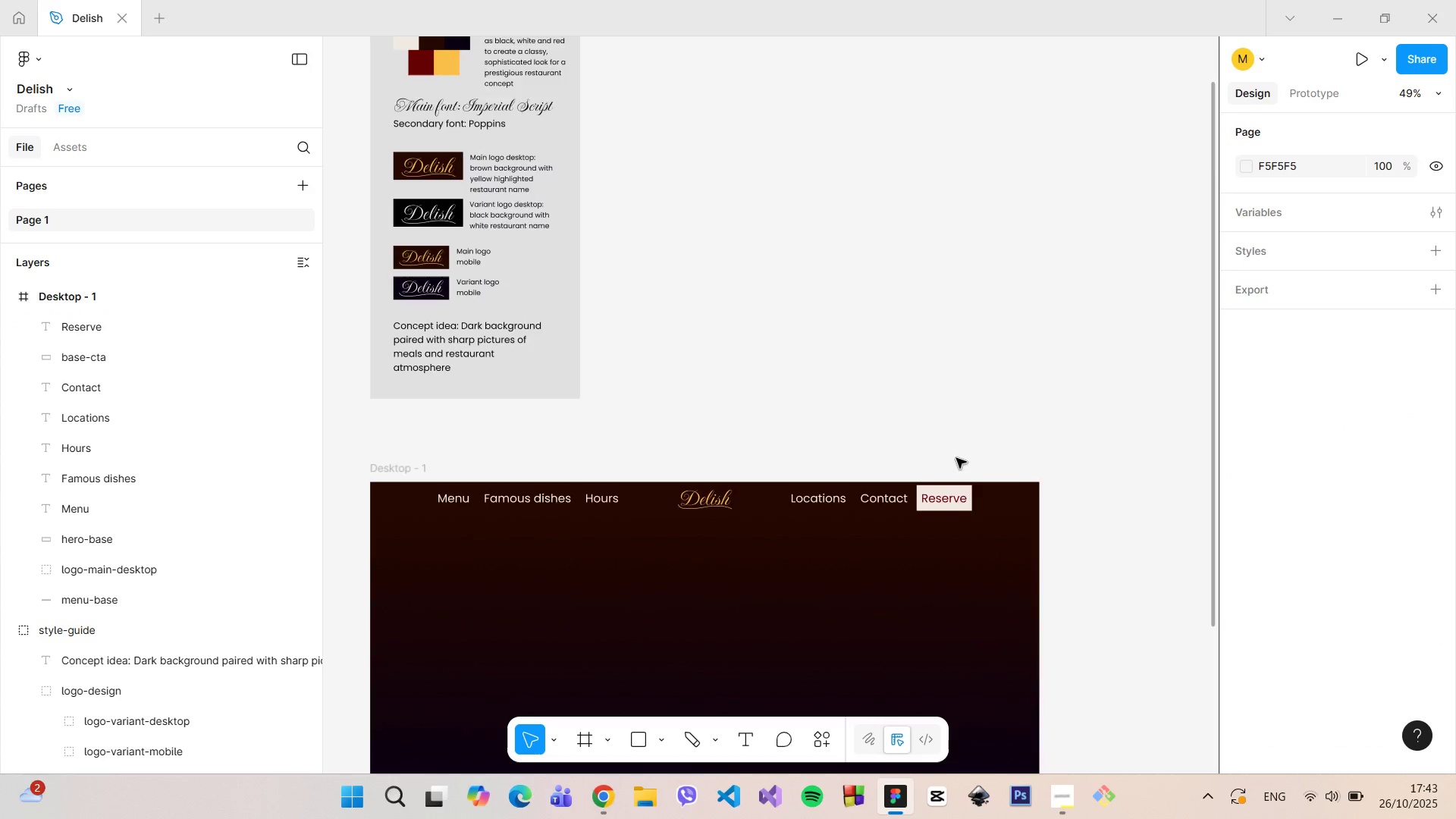 
hold_key(key=ControlLeft, duration=1.34)
scroll: coordinate [982, 482], scroll_direction: up, amount: 16.0
 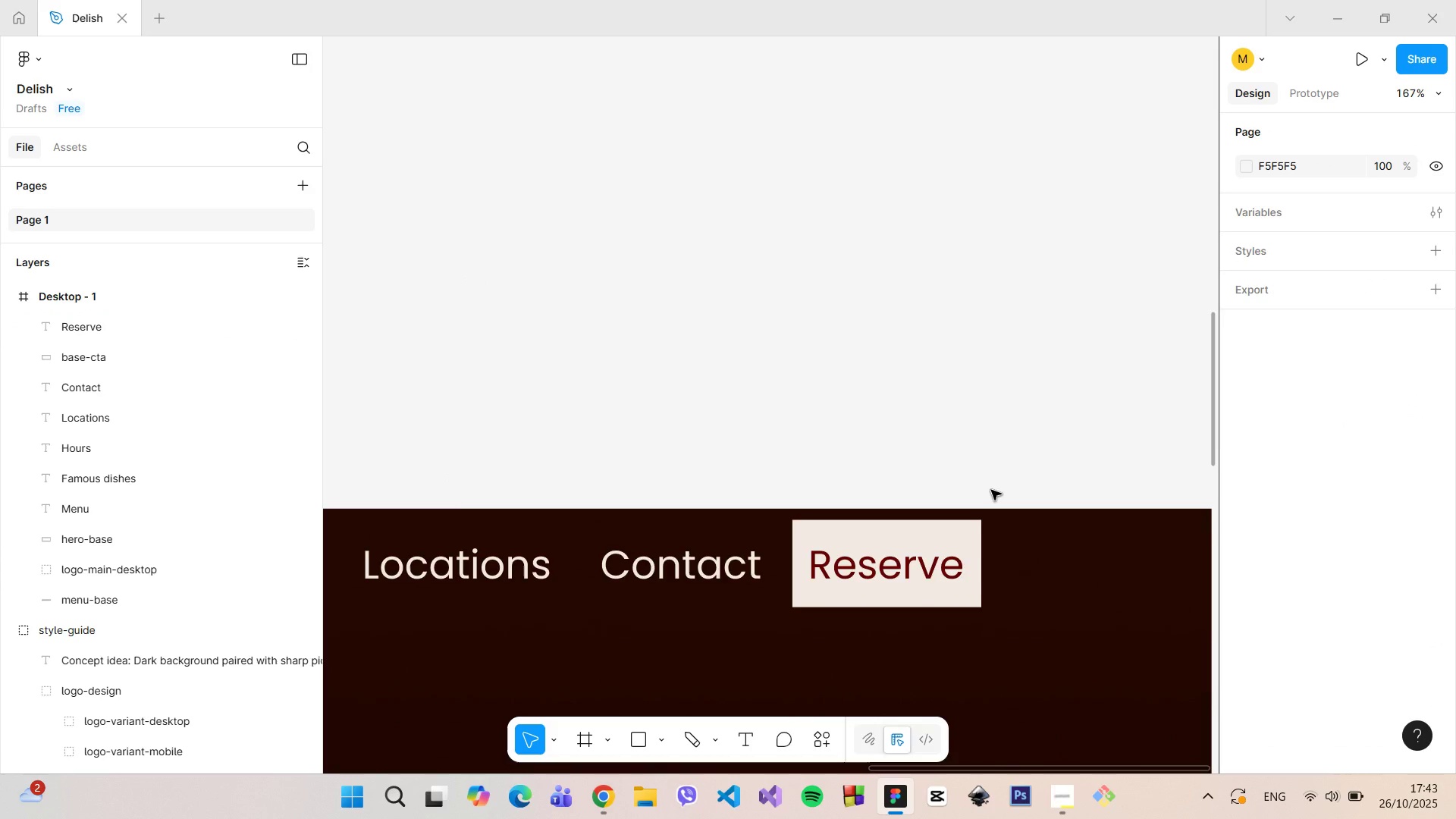 
hold_key(key=ControlLeft, duration=1.51)
scroll: coordinate [995, 492], scroll_direction: down, amount: 12.0
 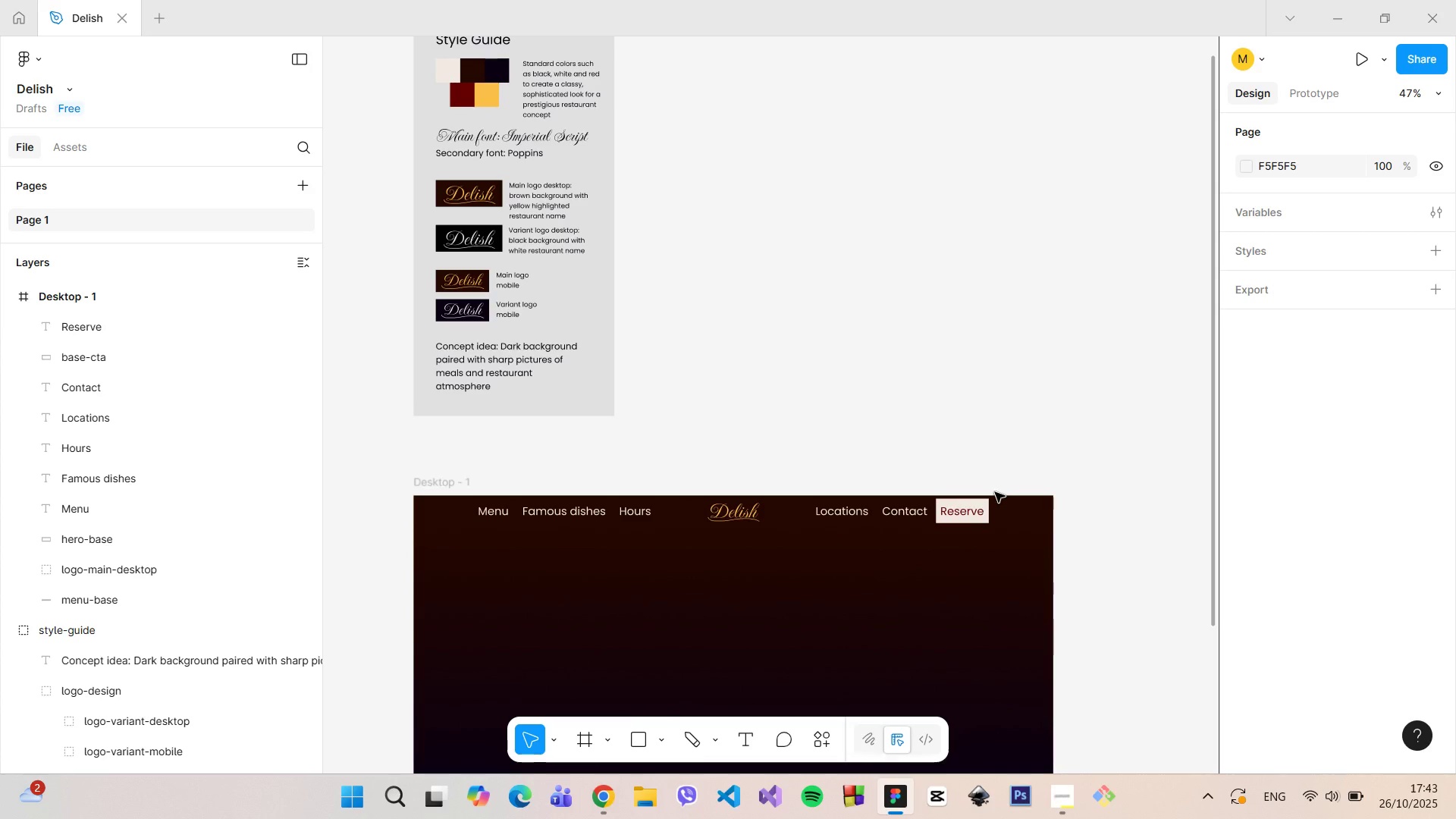 
hold_key(key=ControlLeft, duration=1.5)
scroll: coordinate [998, 493], scroll_direction: up, amount: 7.0
 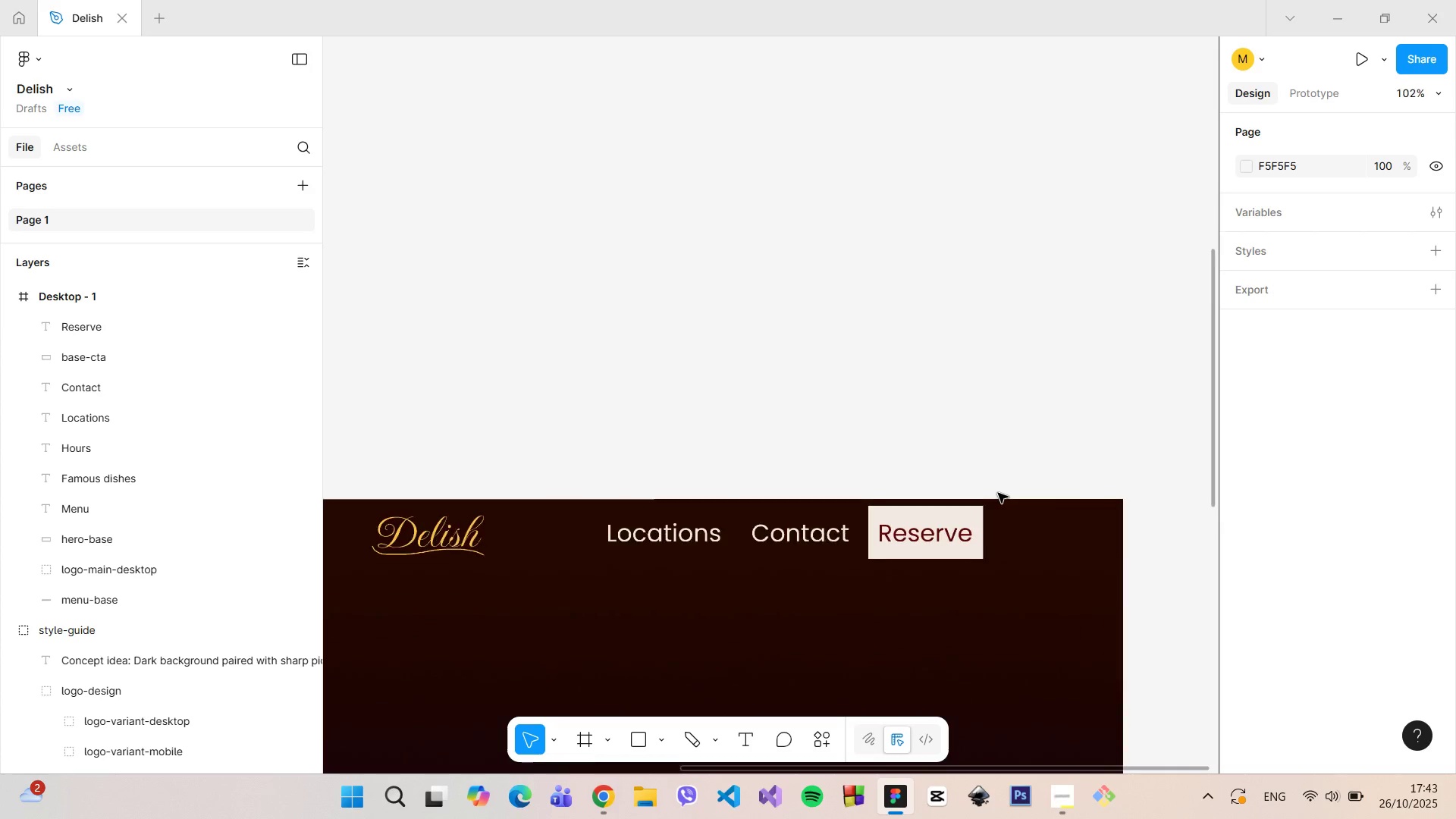 
key(Control+ControlLeft)
 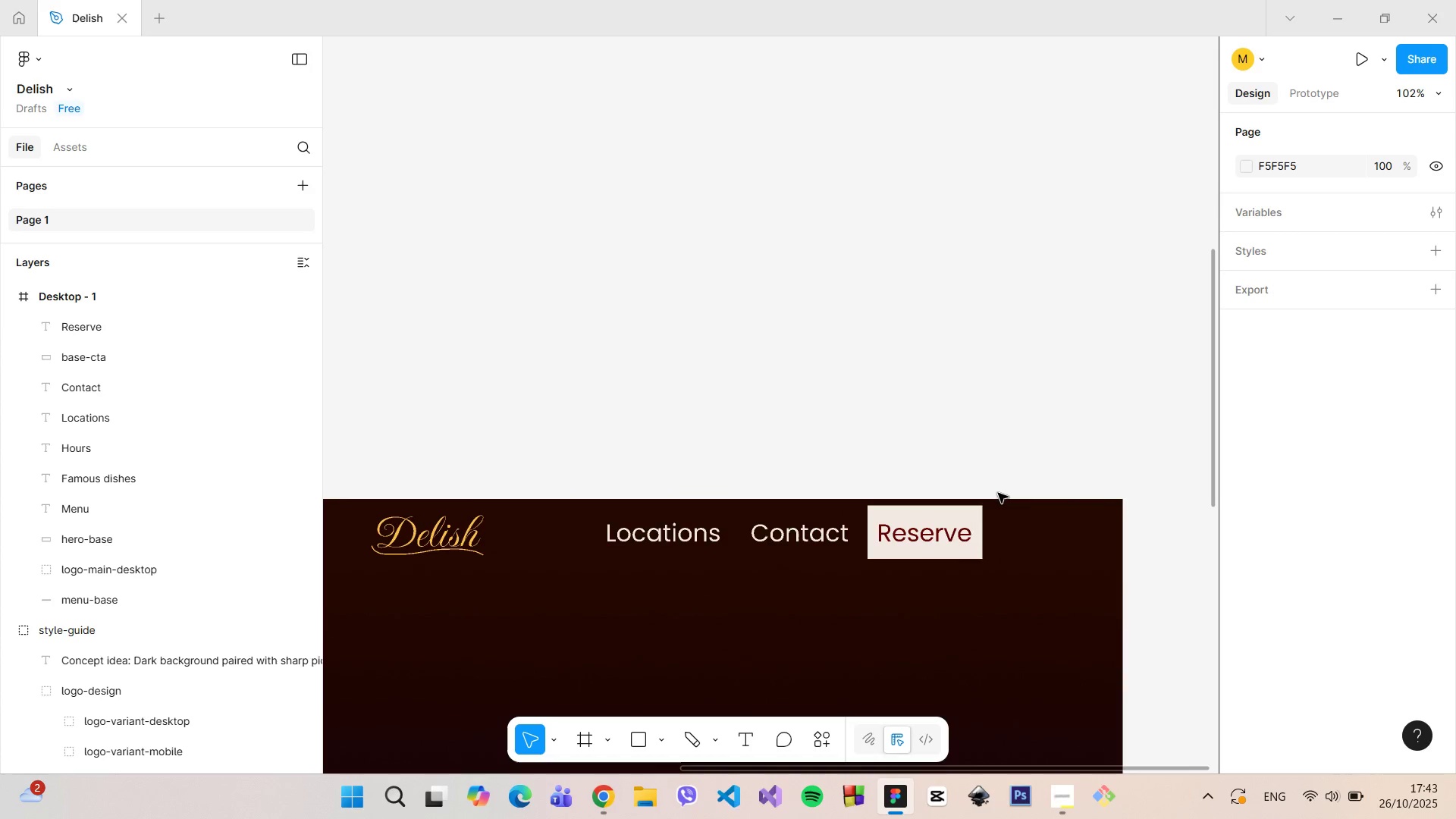 
key(Control+ControlLeft)
 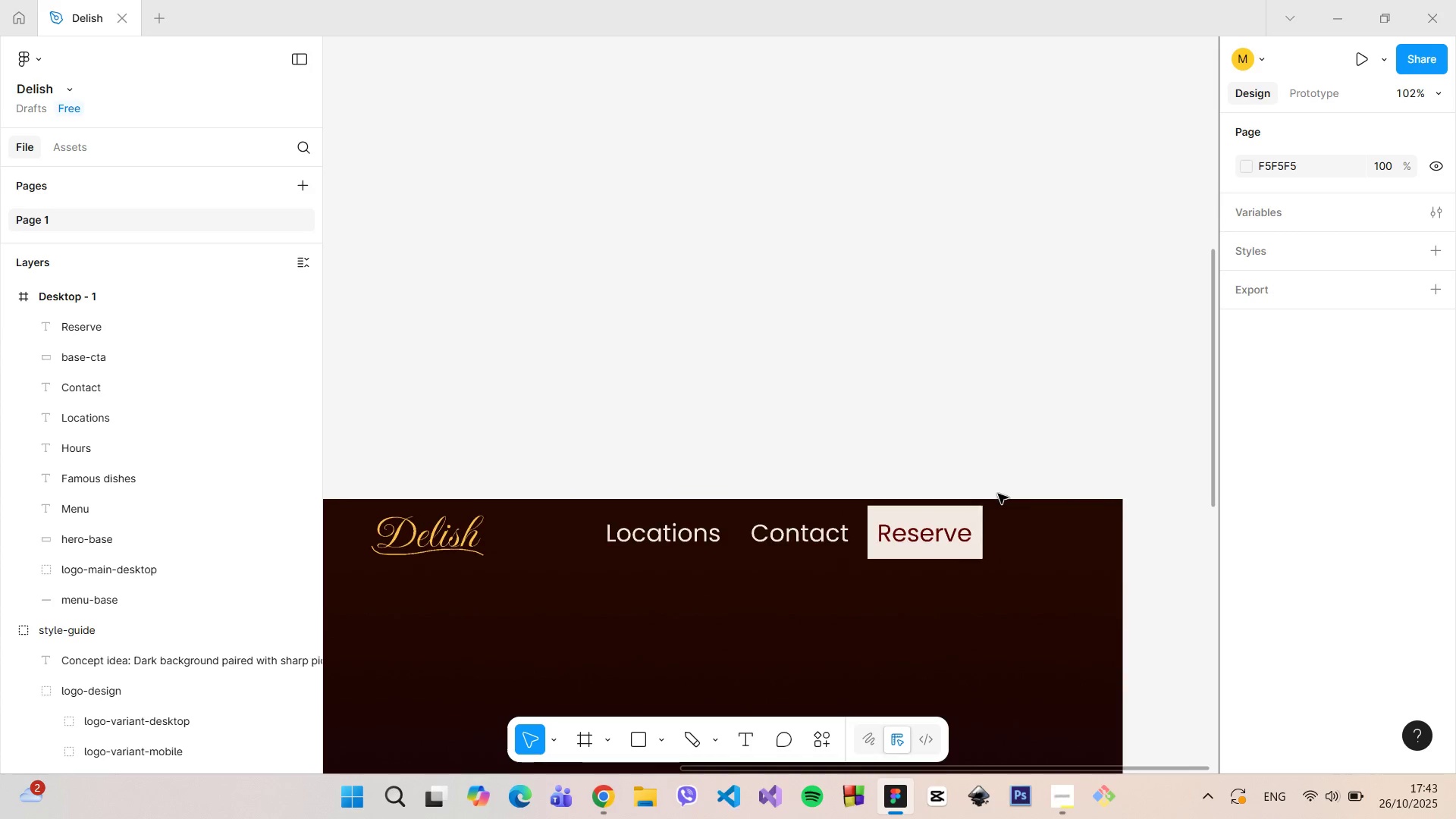 
key(Control+ControlLeft)
 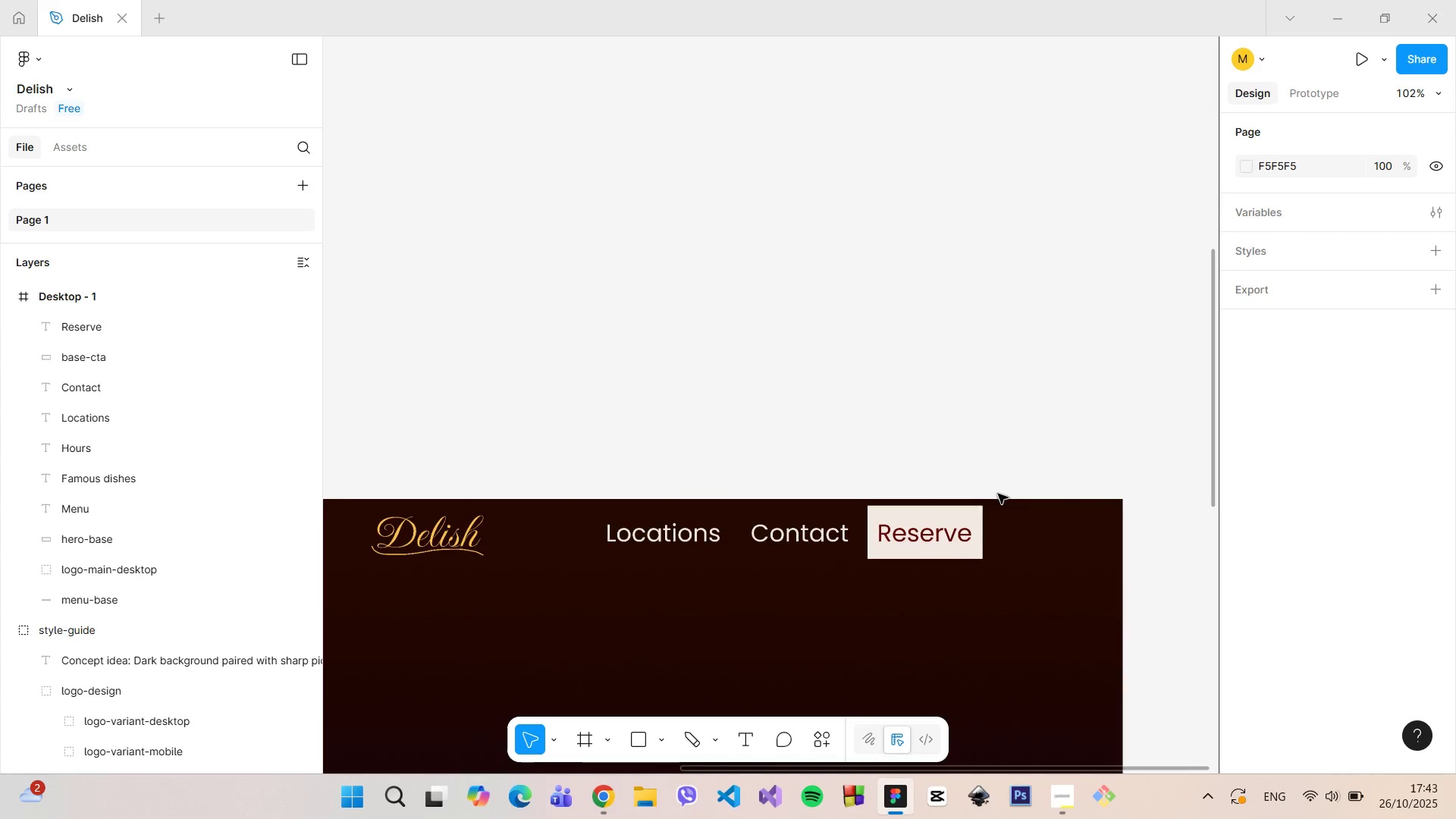 
key(Control+ControlLeft)
 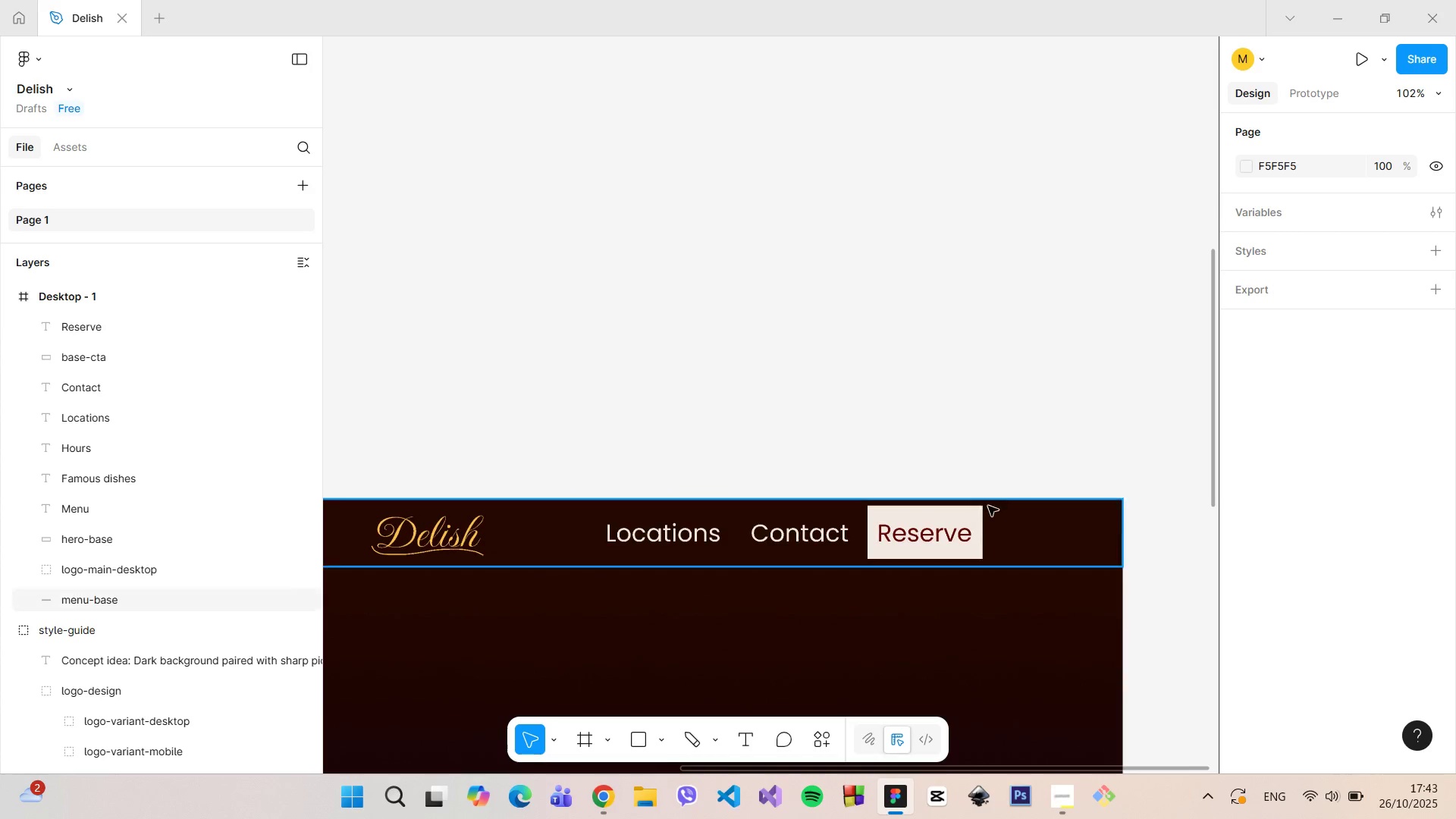 
key(Control+ControlLeft)
 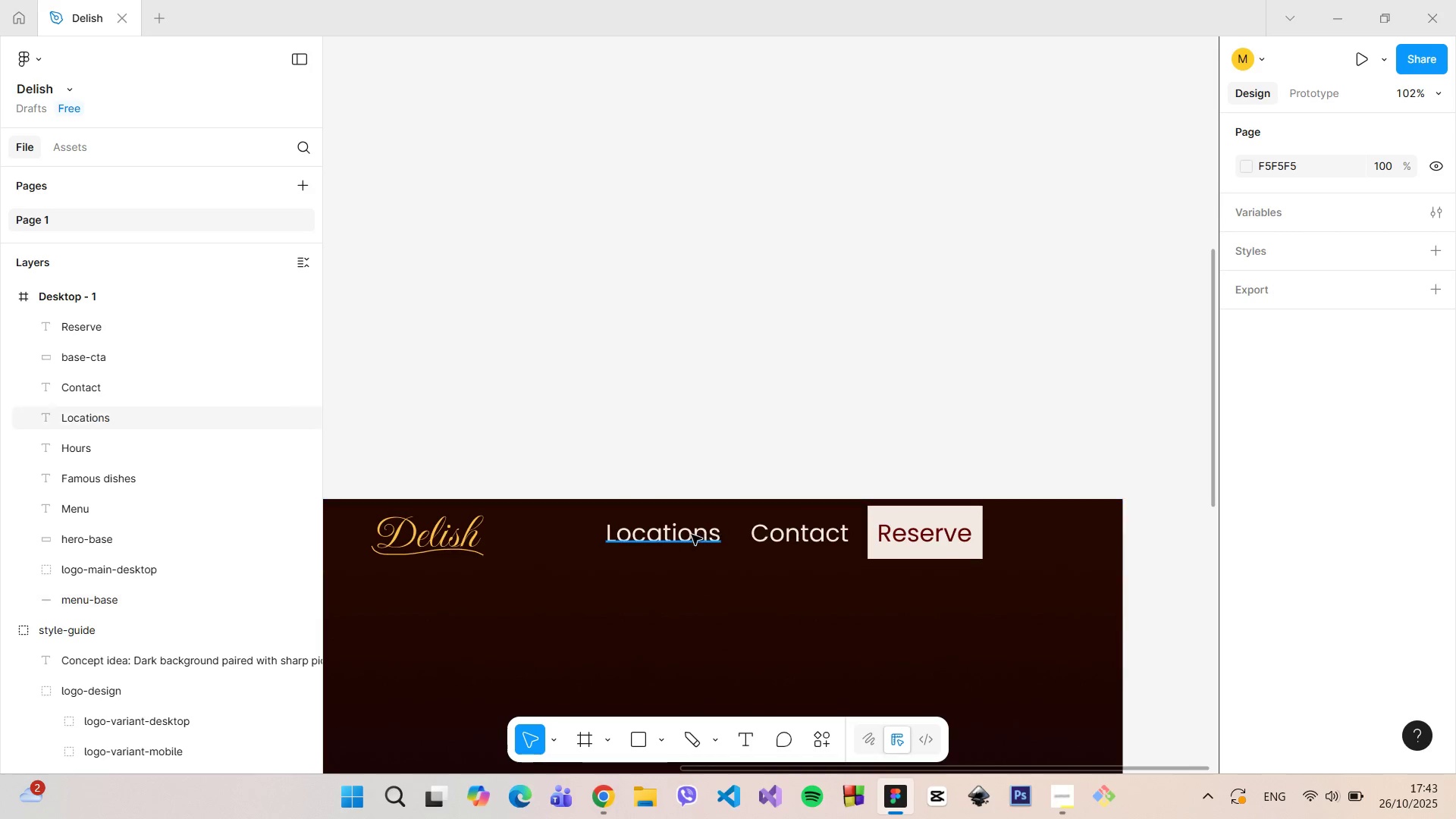 
left_click([692, 535])
 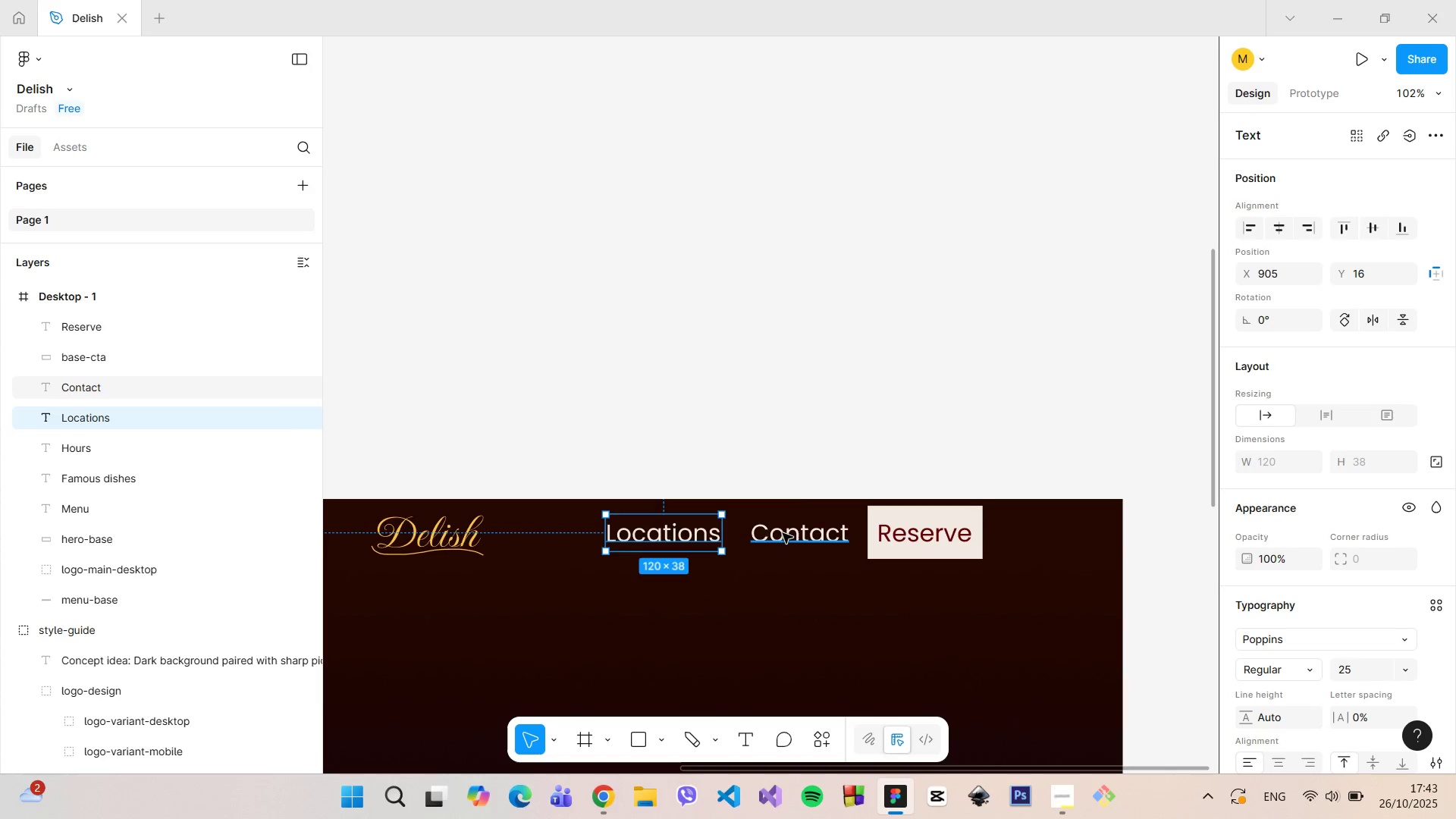 
left_click([783, 533])
 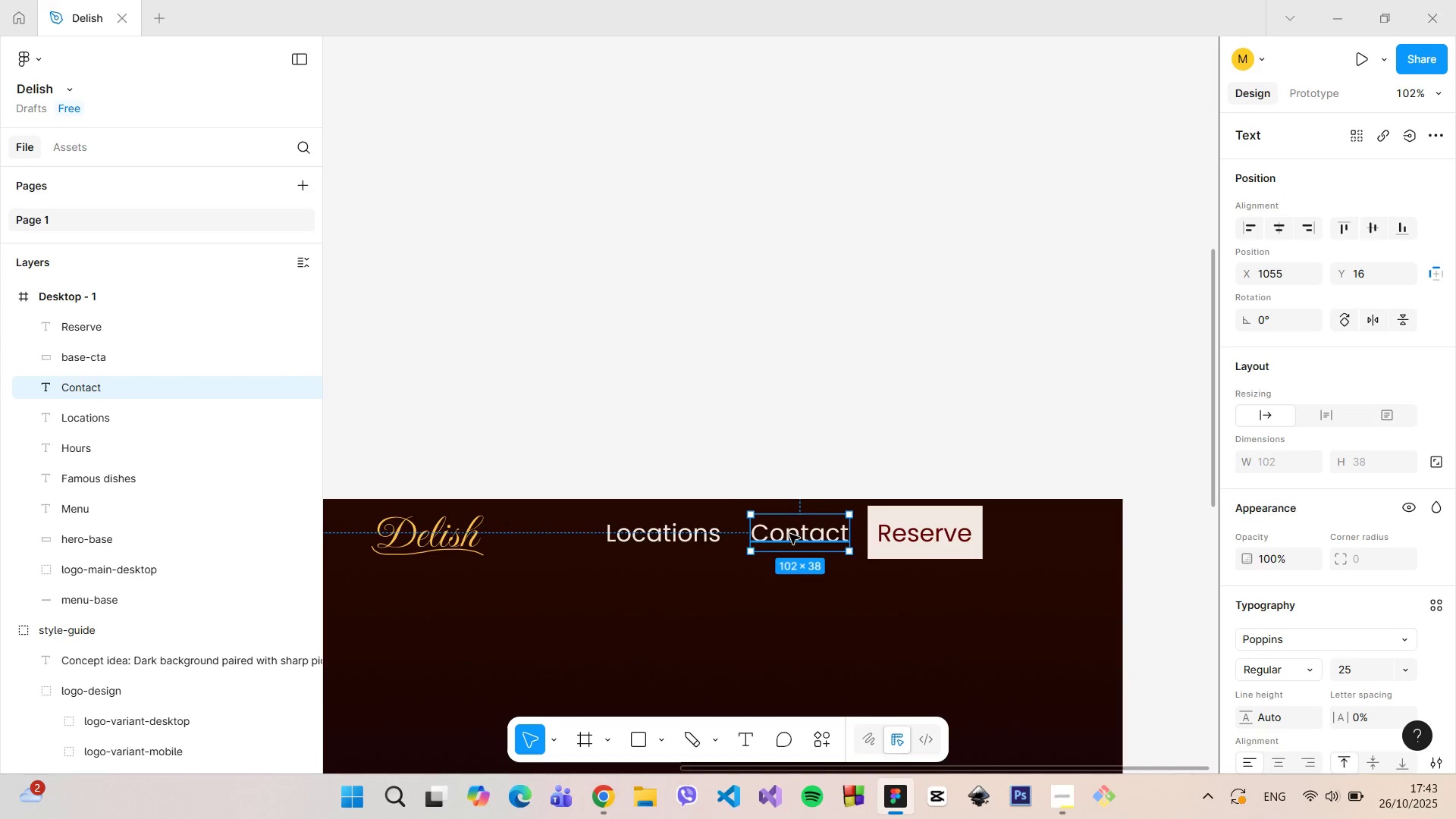 
left_click_drag(start_coordinate=[789, 534], to_coordinate=[778, 534])
 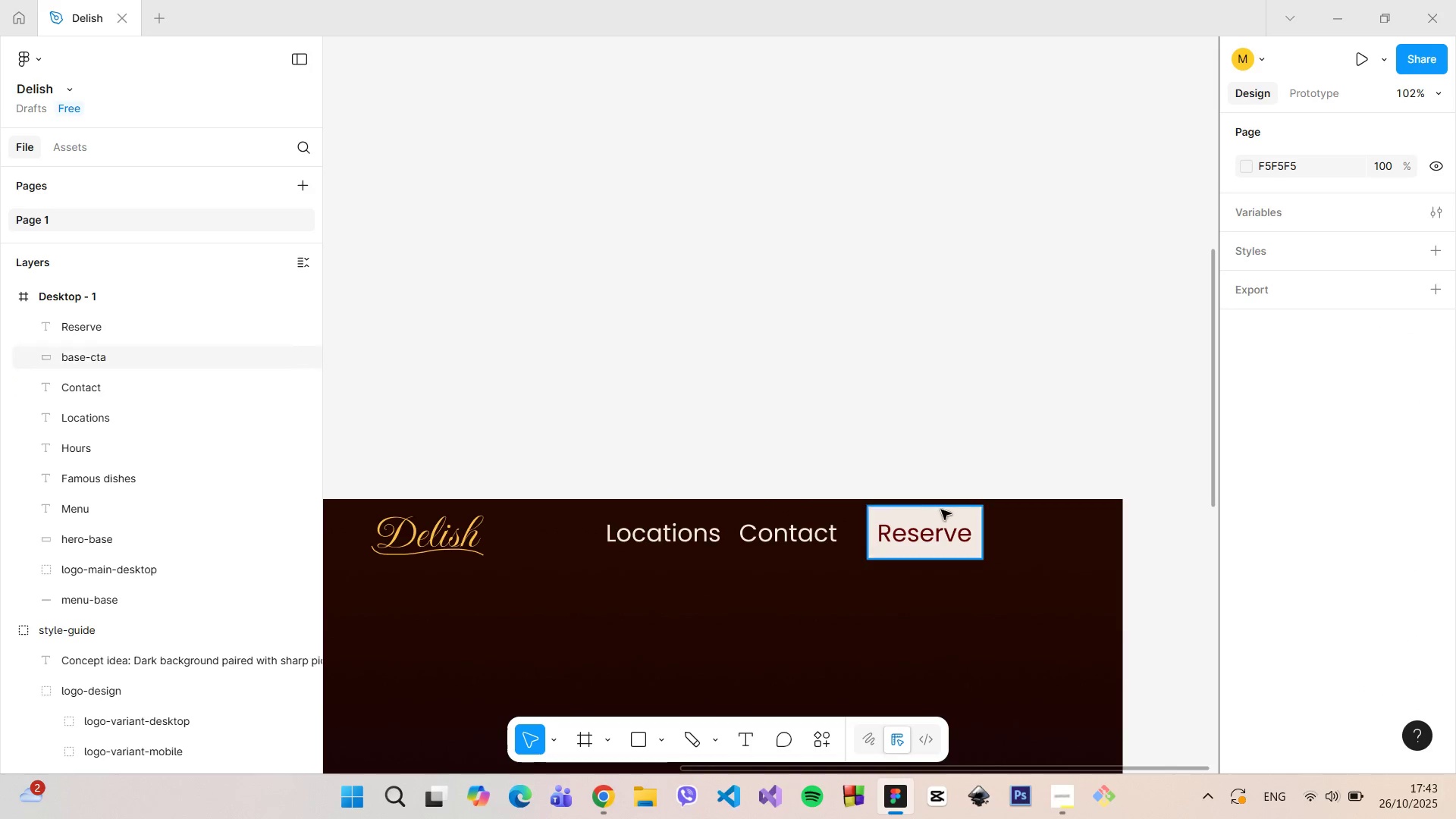 
left_click([934, 513])
 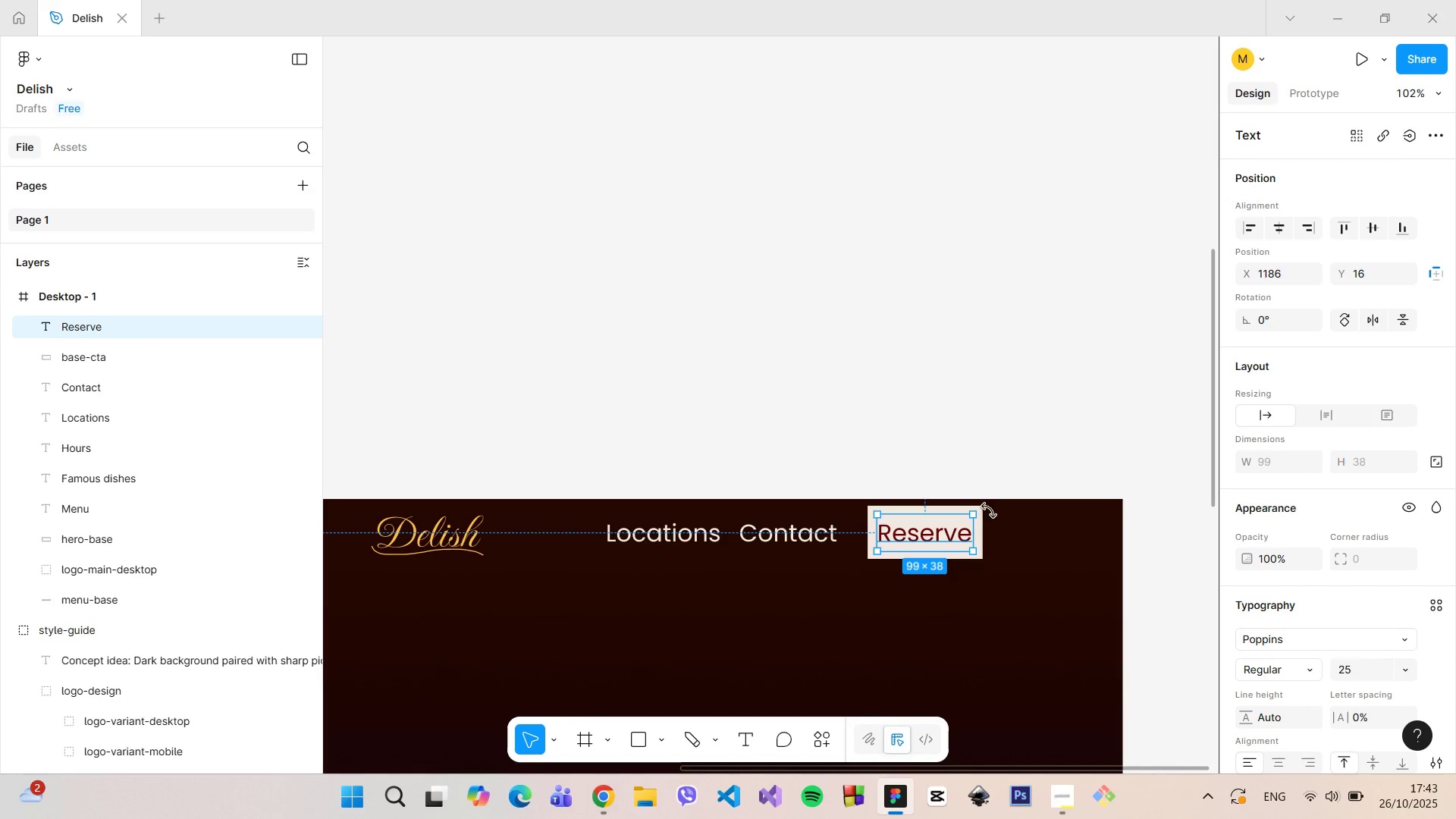 
left_click([992, 507])
 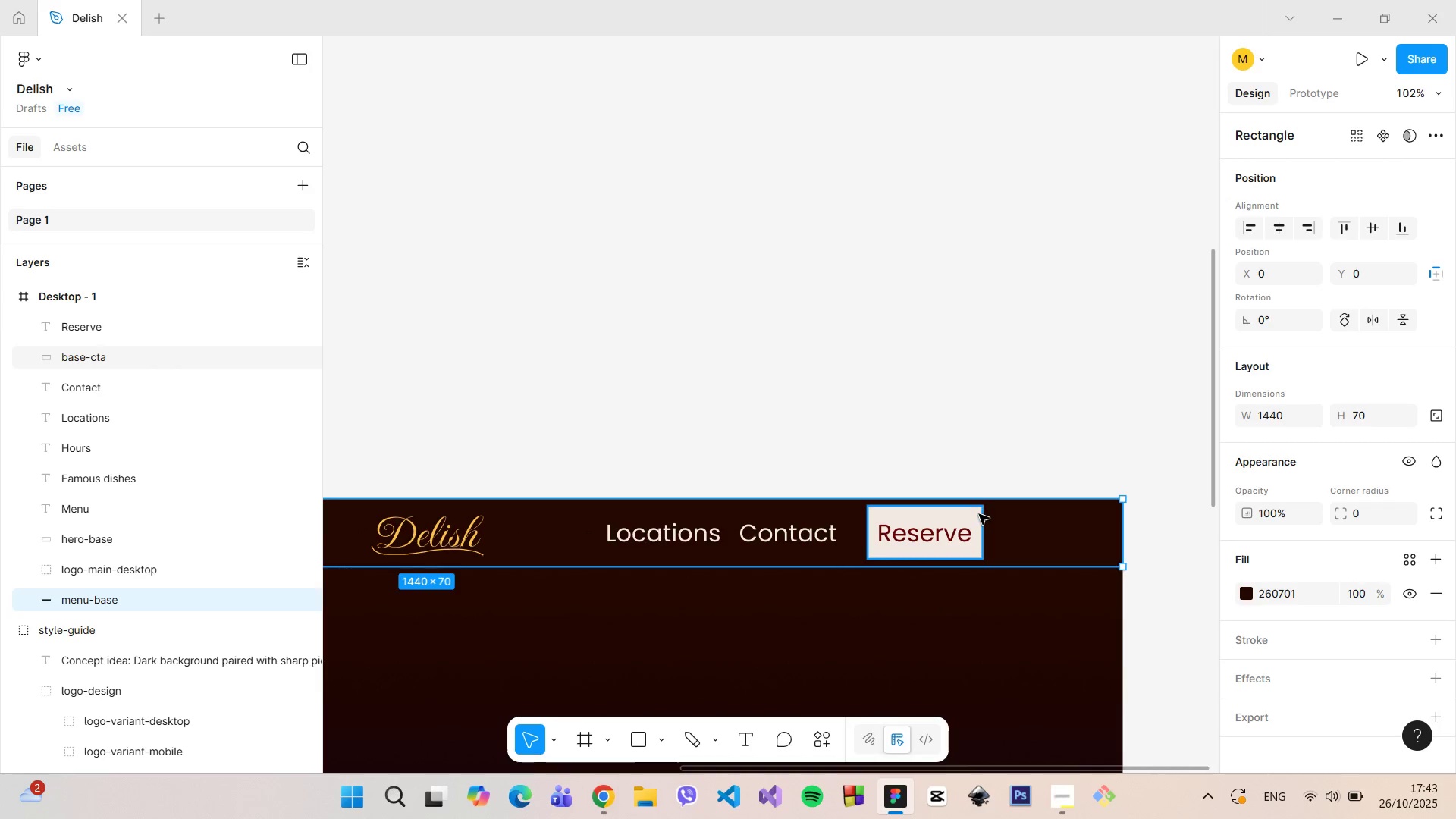 
left_click([979, 514])
 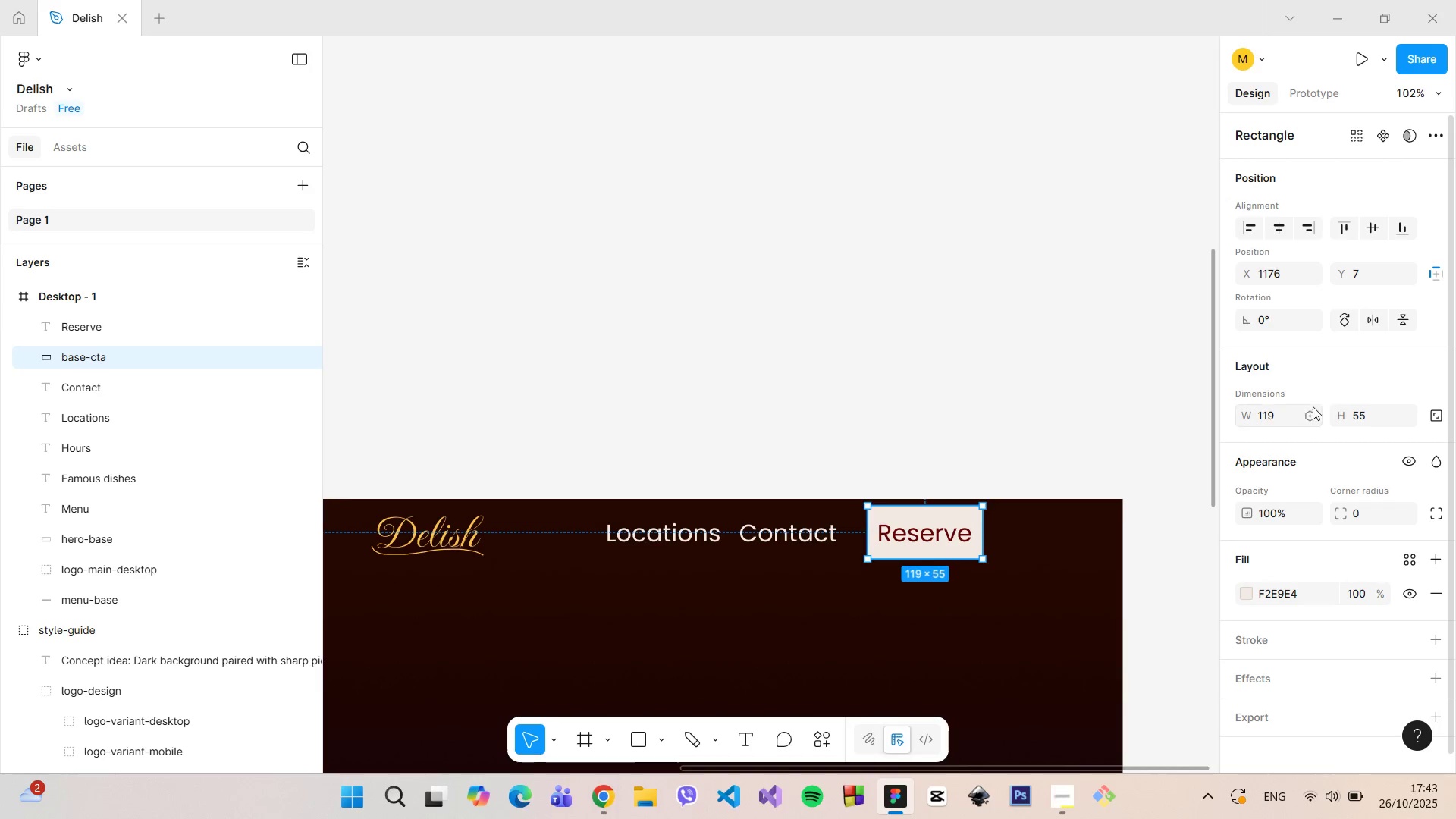 
left_click([1298, 412])
 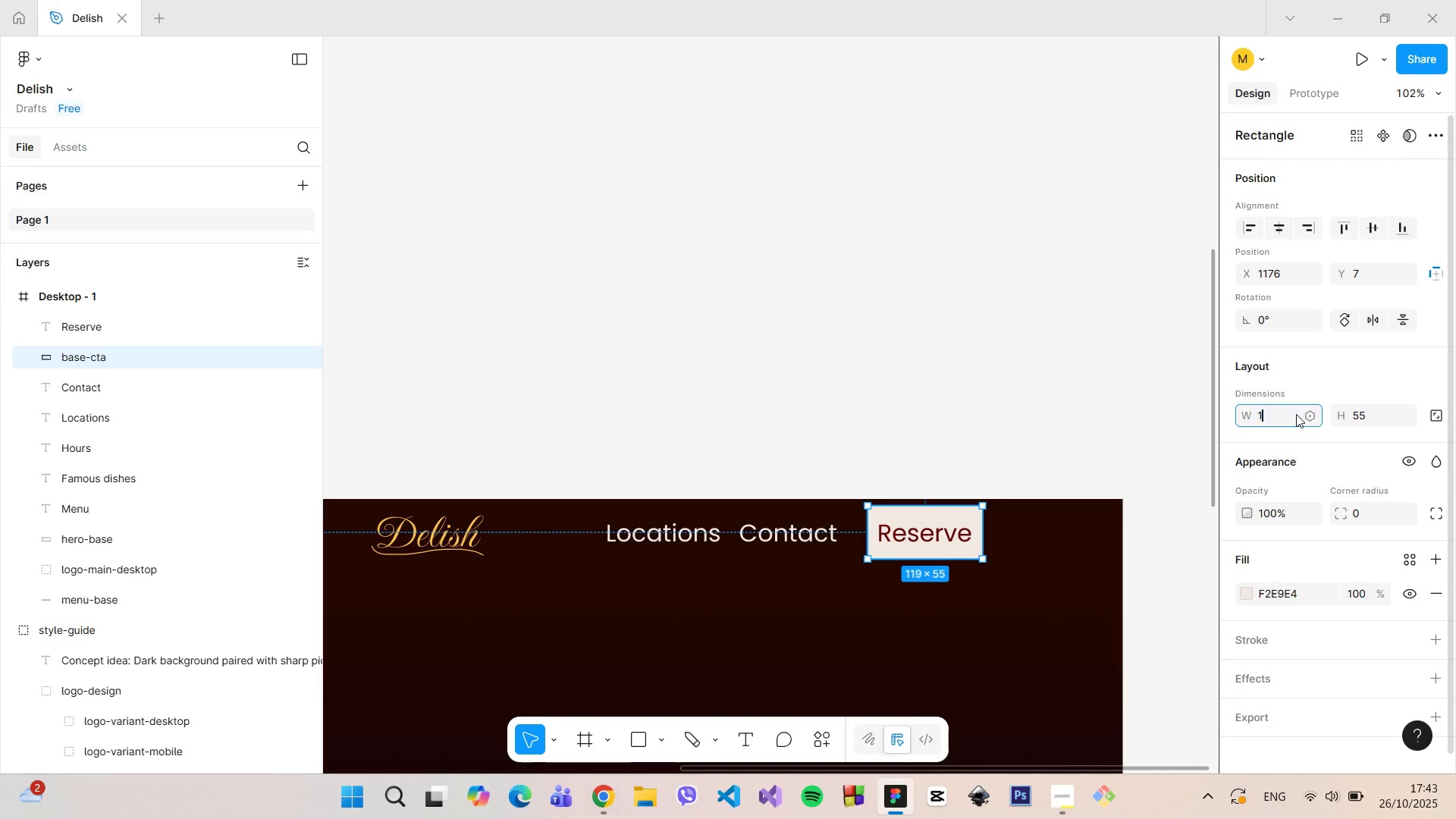 
type(125)
 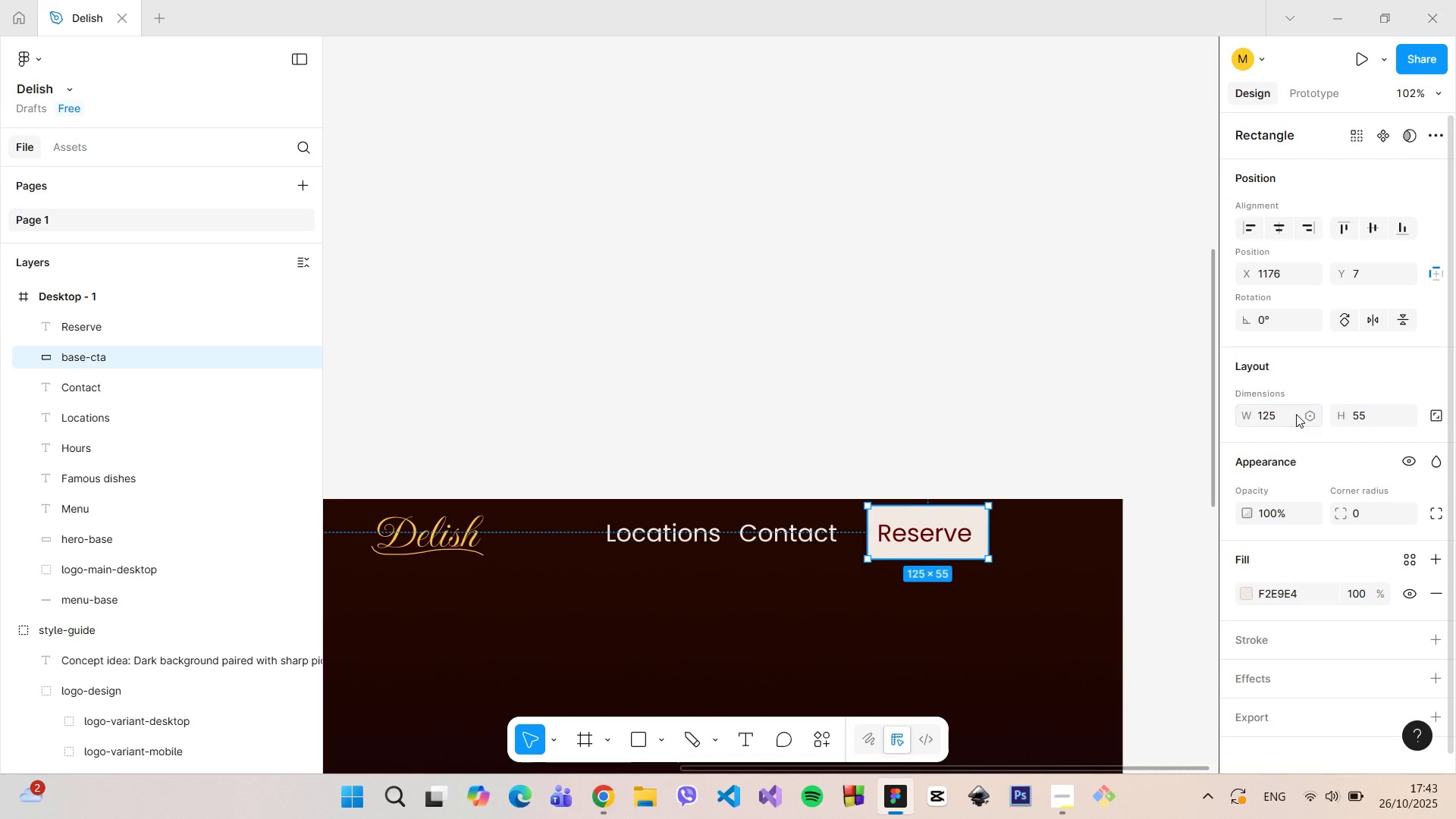 
key(Enter)
 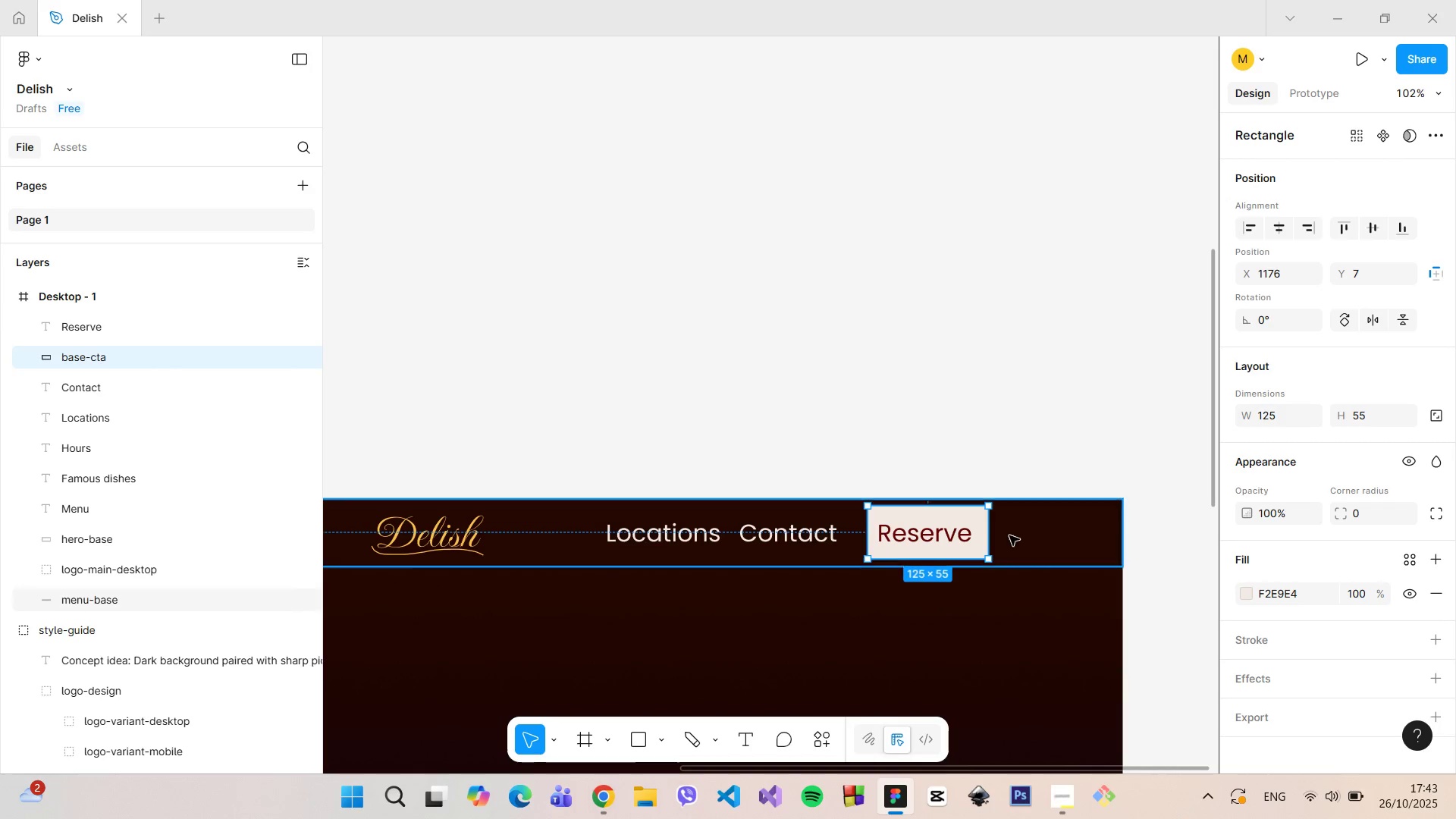 
hold_key(key=AltLeft, duration=0.5)
 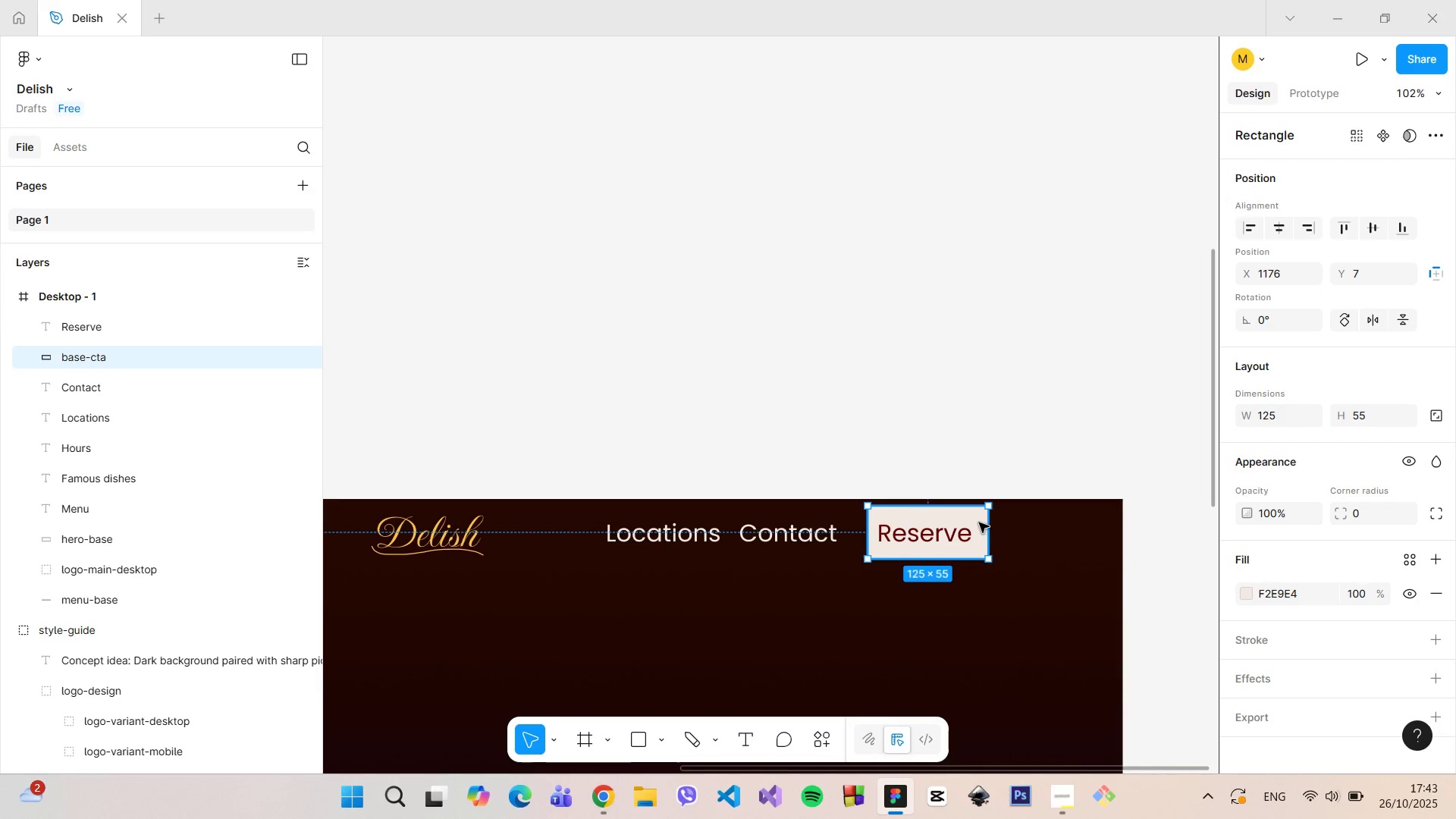 
left_click_drag(start_coordinate=[978, 522], to_coordinate=[972, 524])
 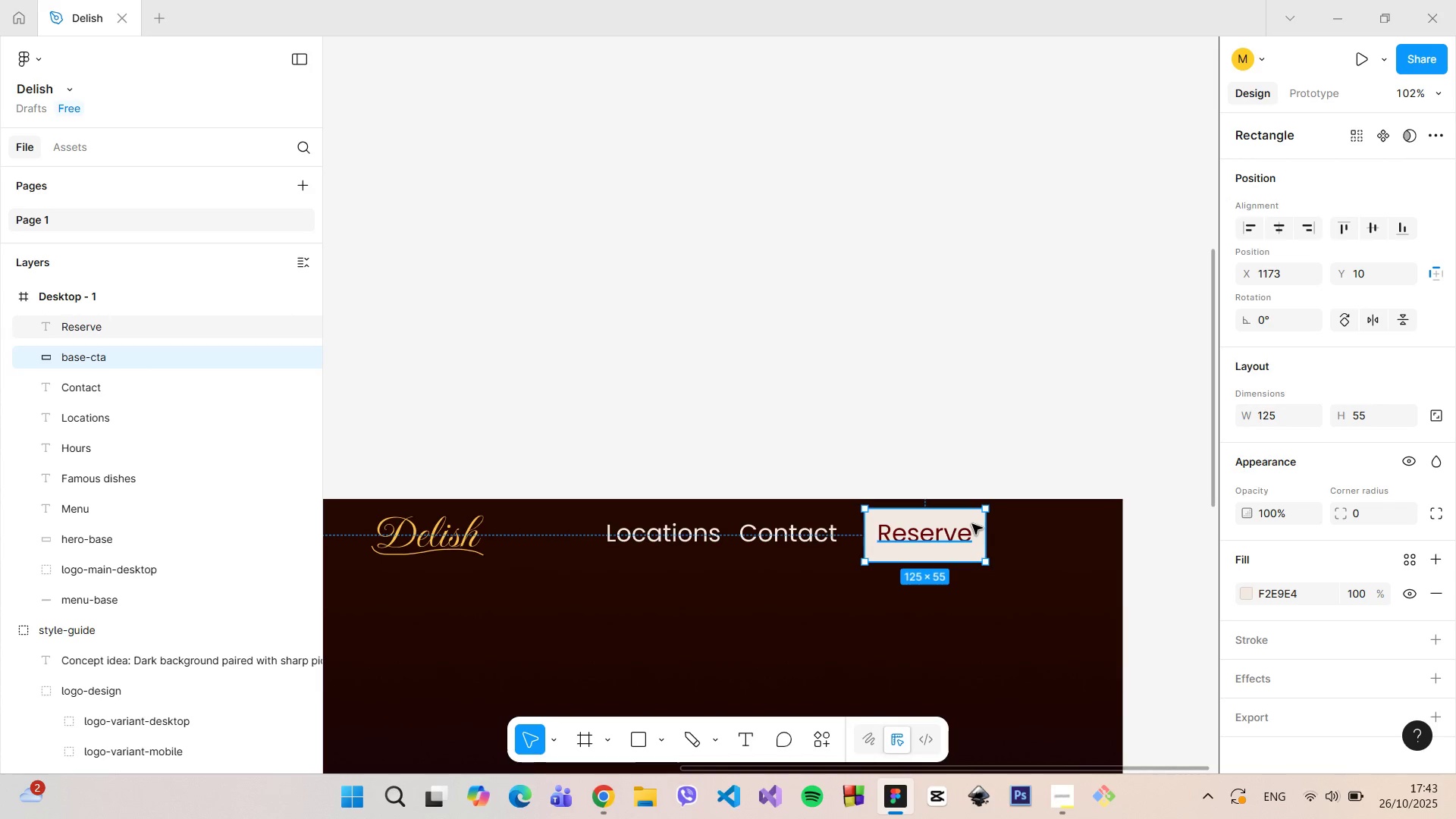 
hold_key(key=ControlLeft, duration=1.51)
scroll: coordinate [905, 474], scroll_direction: down, amount: 2.0
 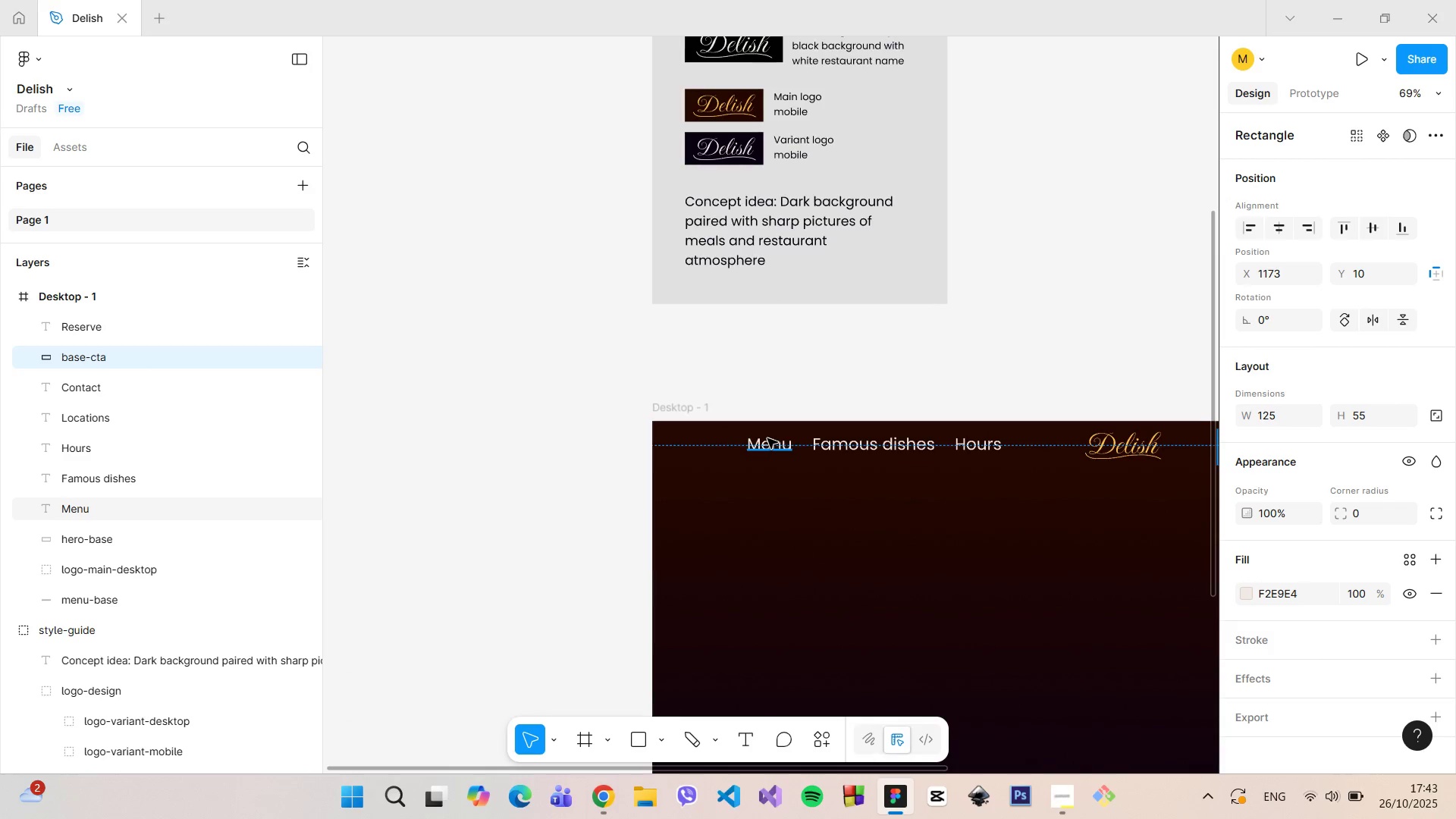 
hold_key(key=ControlLeft, duration=0.69)
 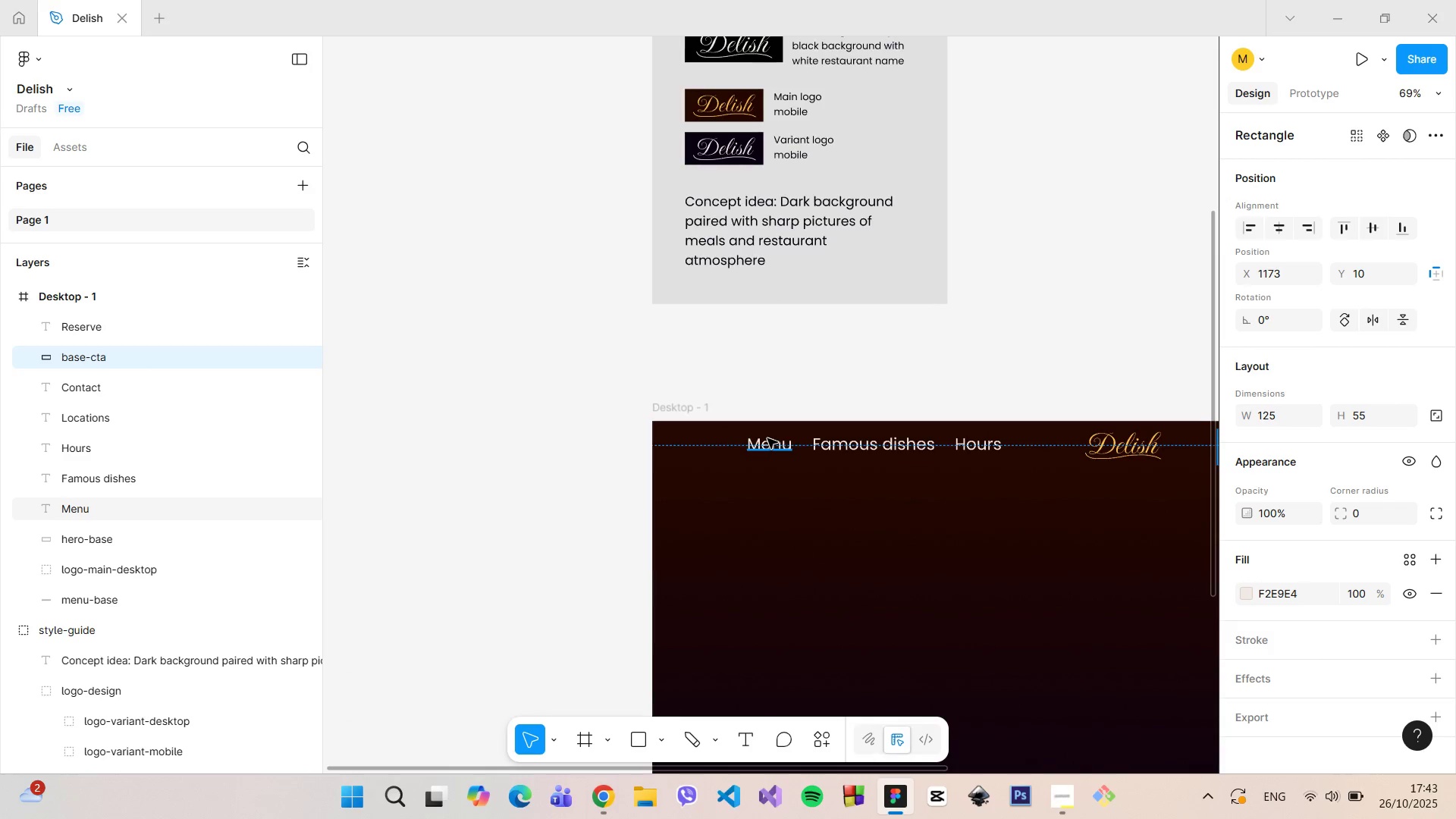 
left_click([767, 438])
 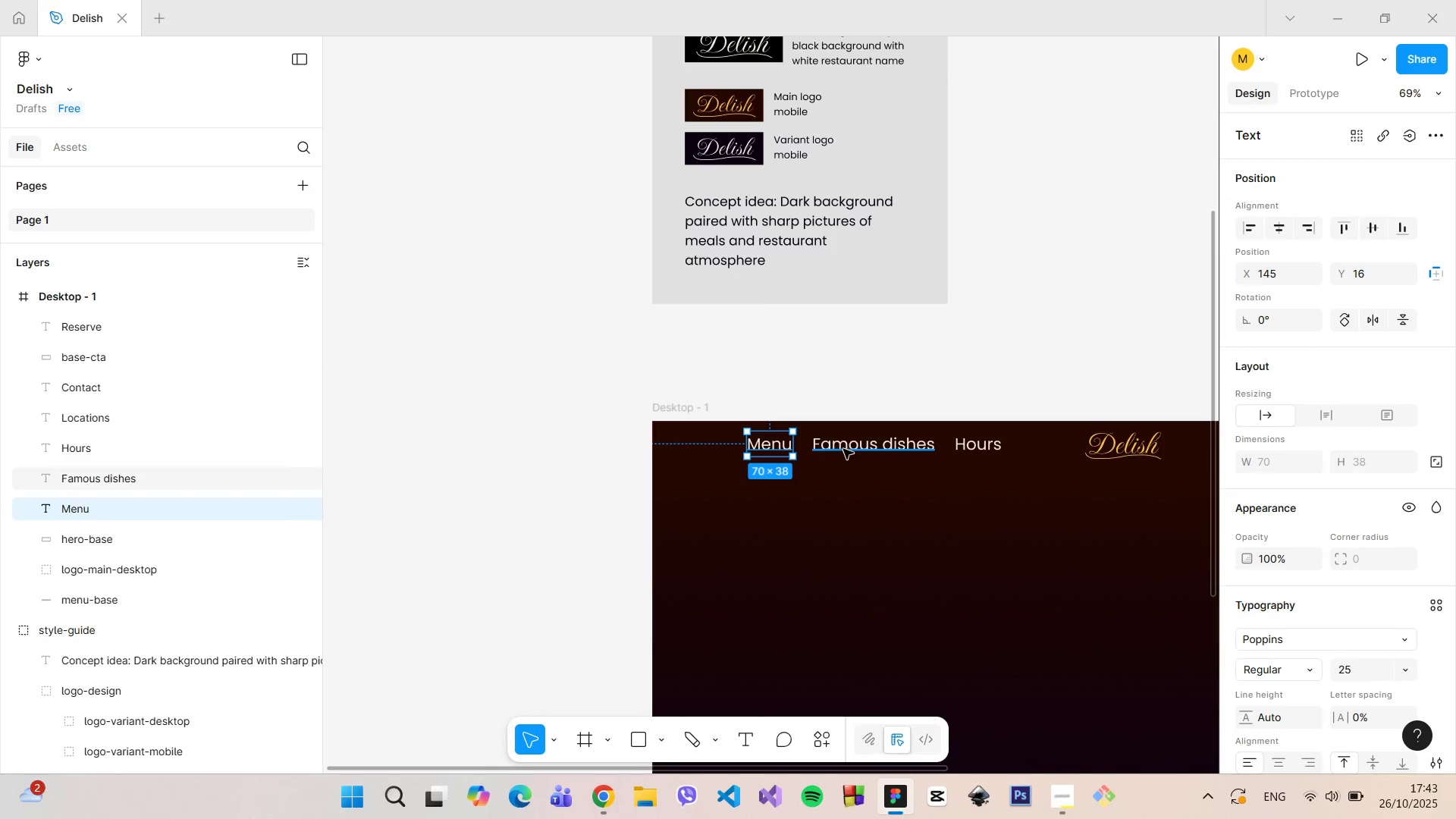 
hold_key(key=ShiftLeft, duration=1.15)
left_click([843, 449])
 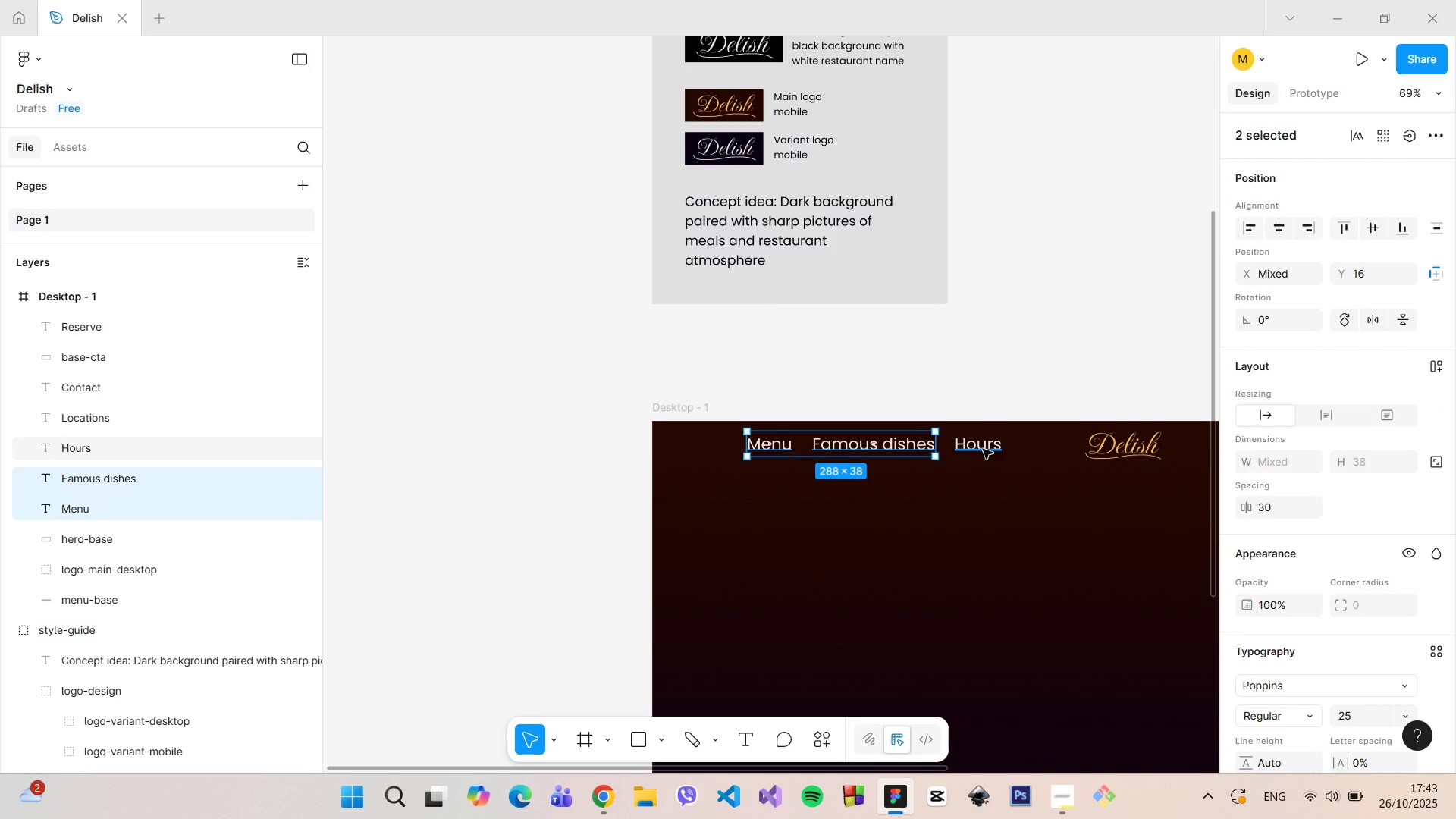 
left_click([983, 449])
 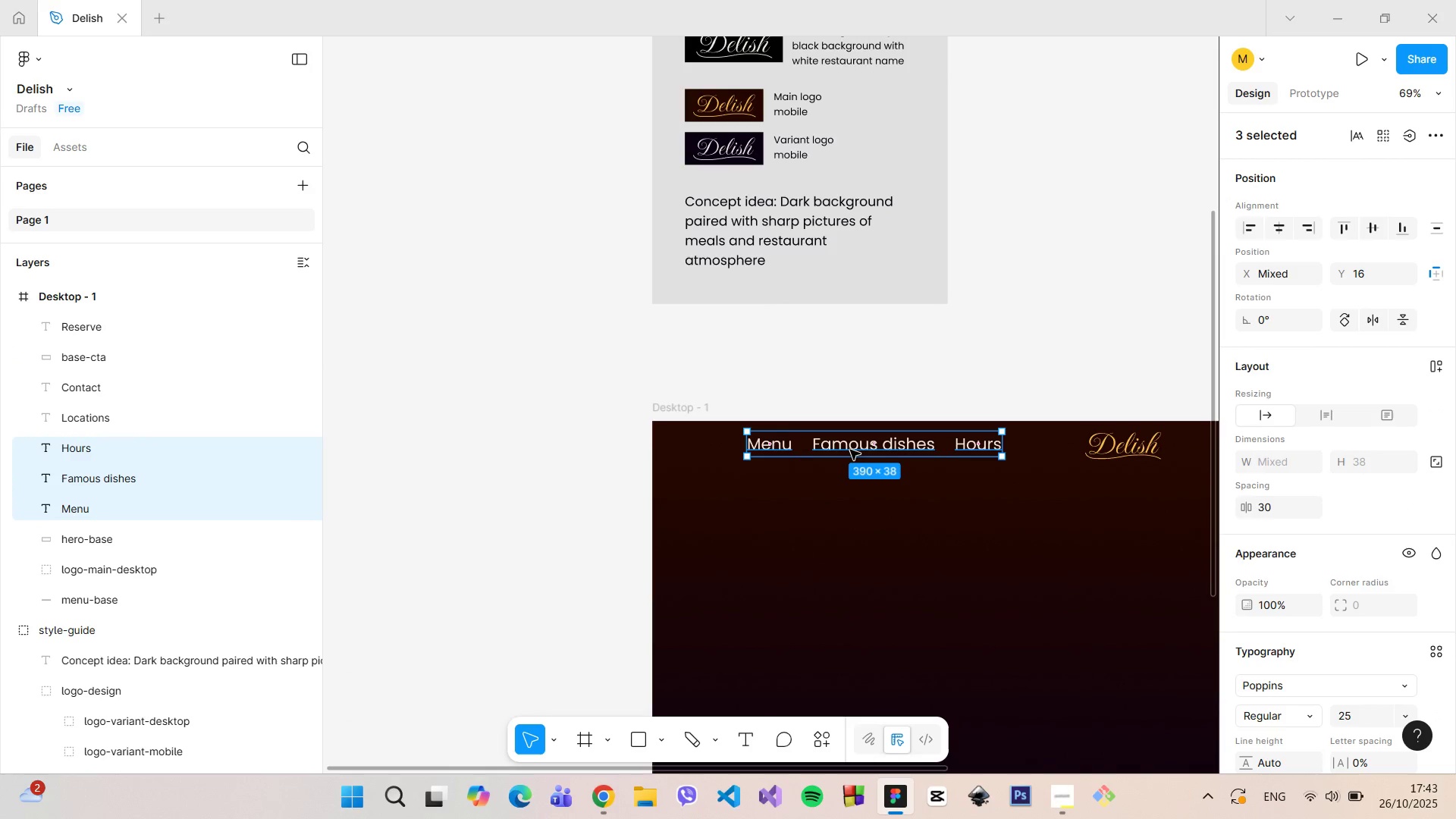 
left_click_drag(start_coordinate=[850, 450], to_coordinate=[829, 450])
 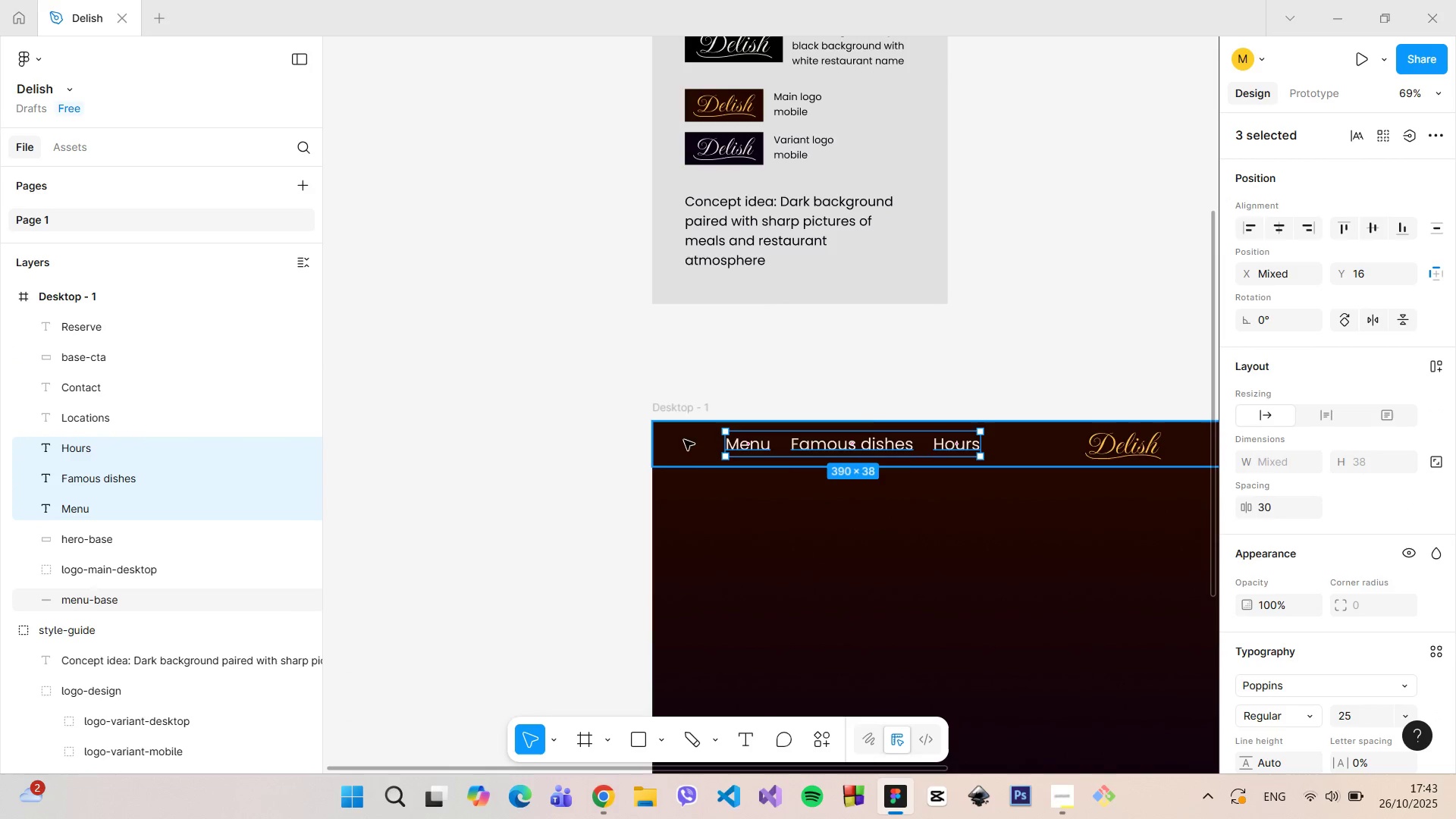 
hold_key(key=AltLeft, duration=1.51)
 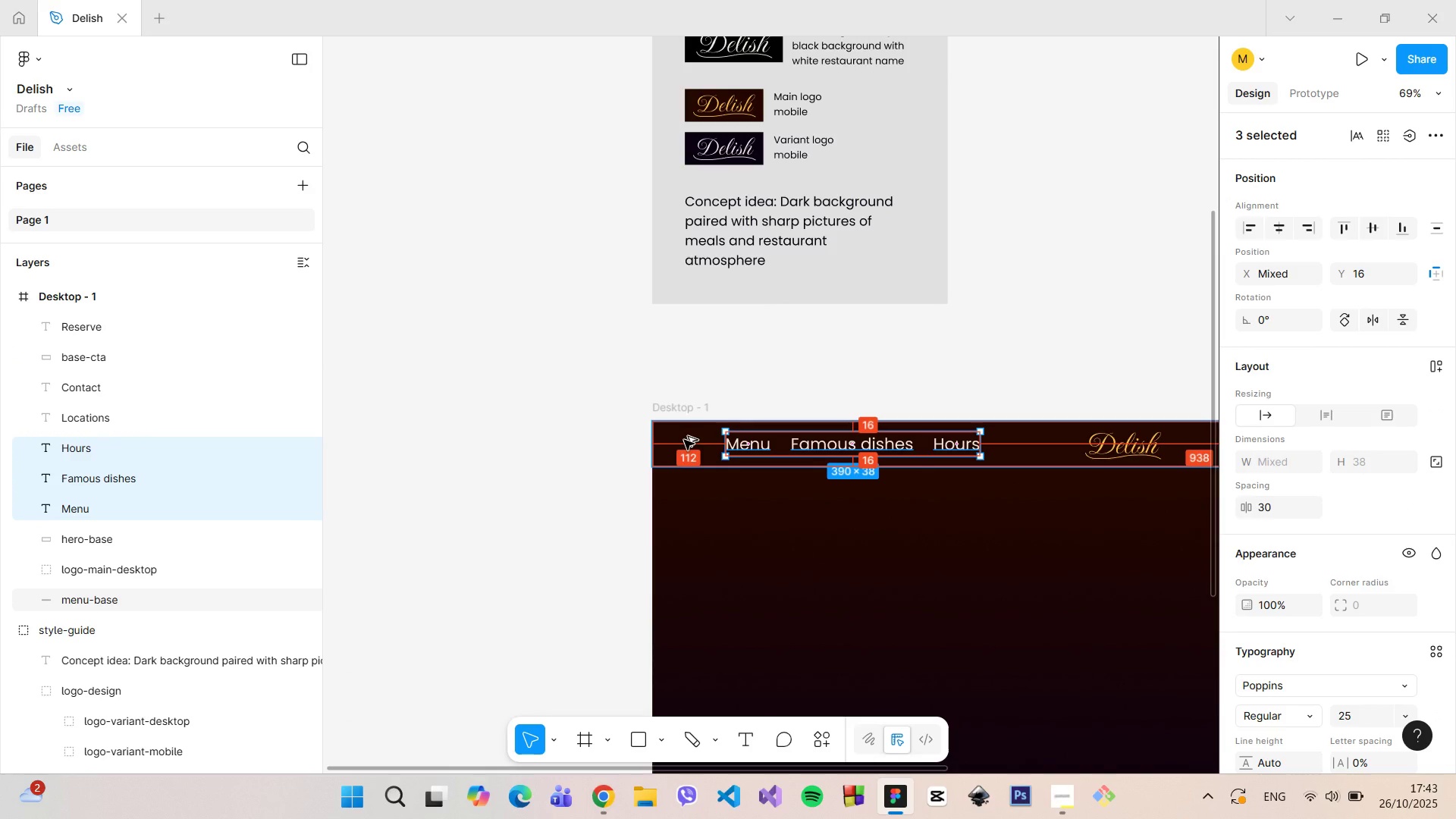 
hold_key(key=AltLeft, duration=1.51)
 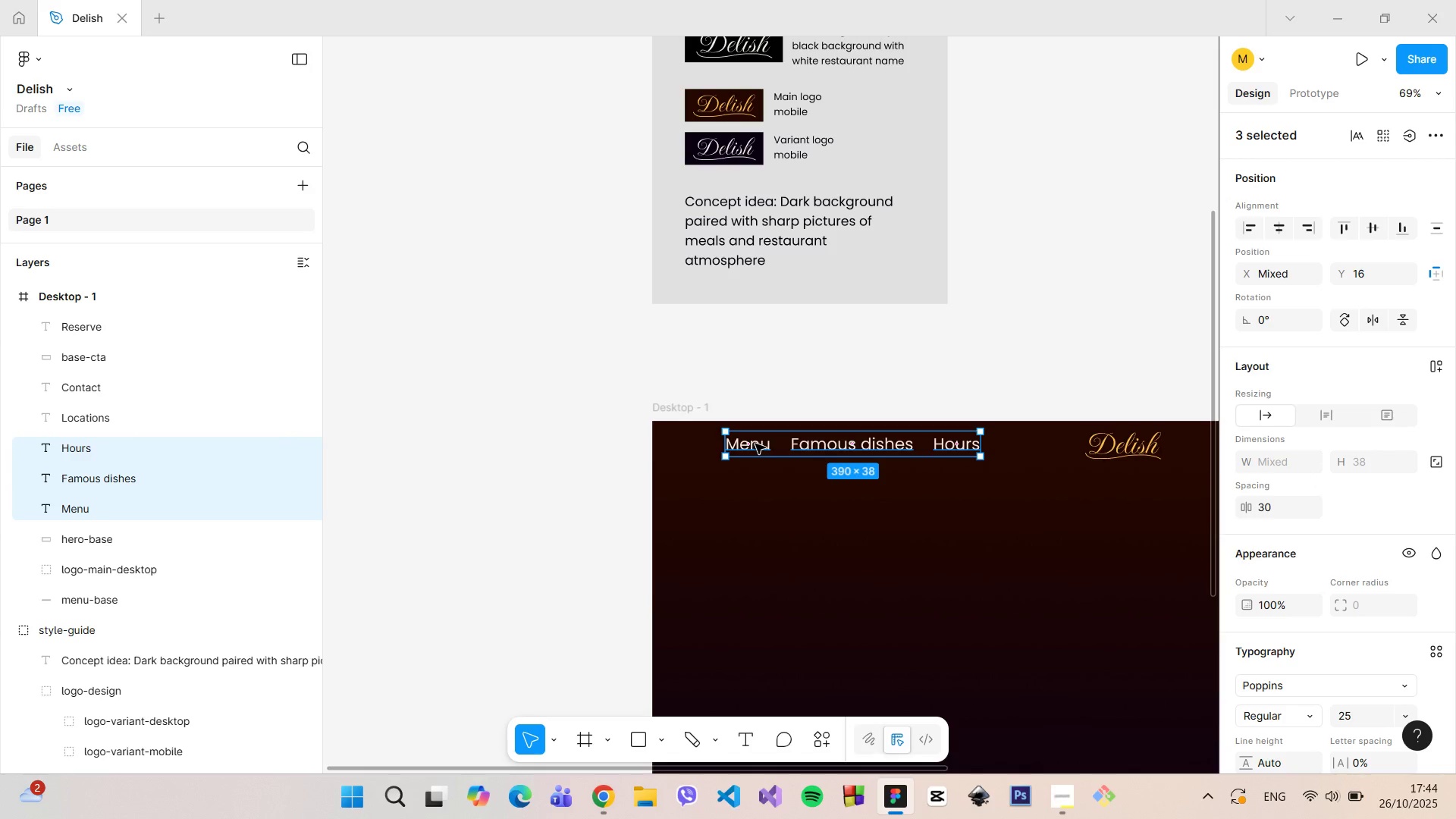 
key(Alt+AltLeft)
 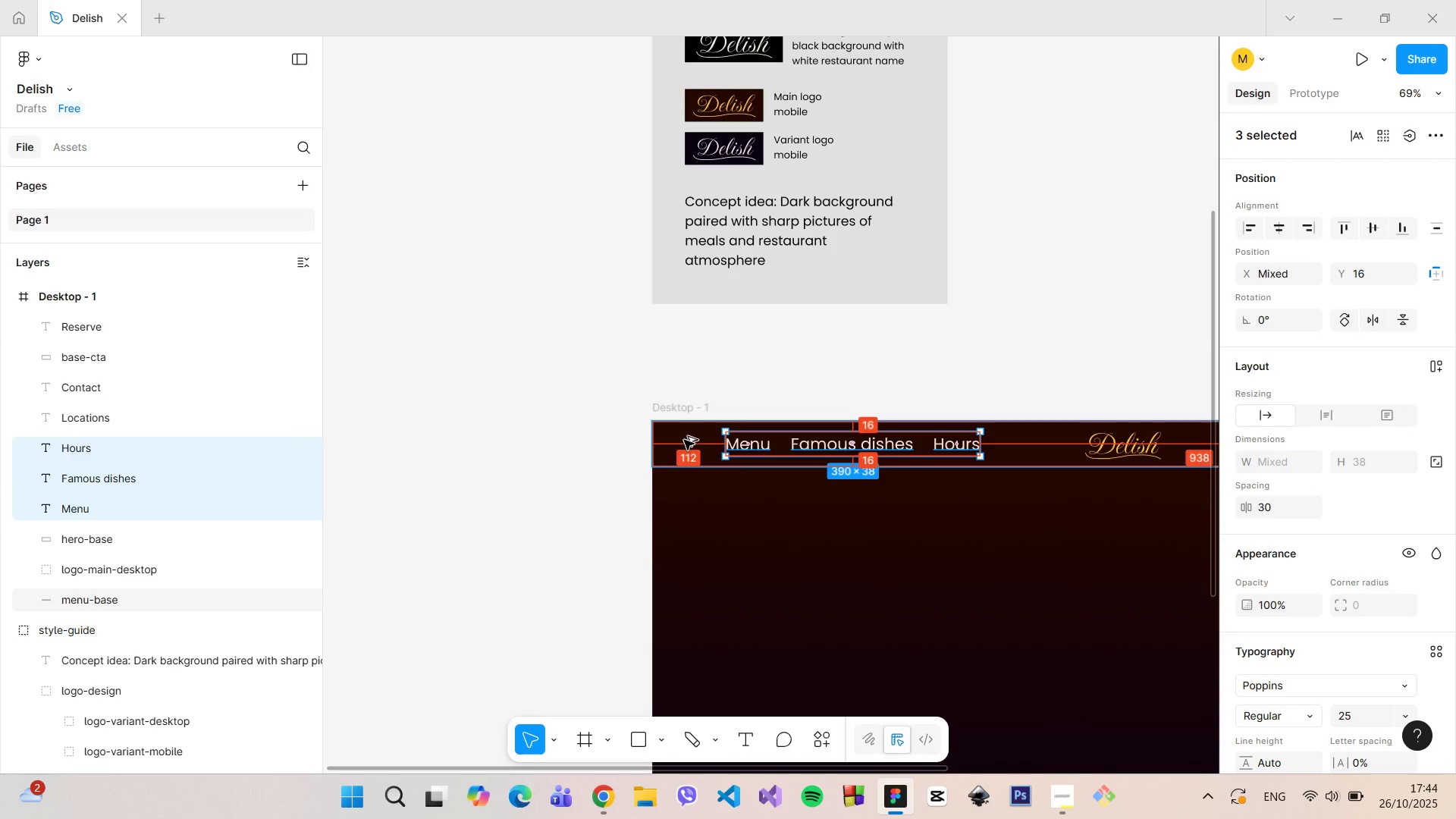 
key(Alt+AltLeft)
 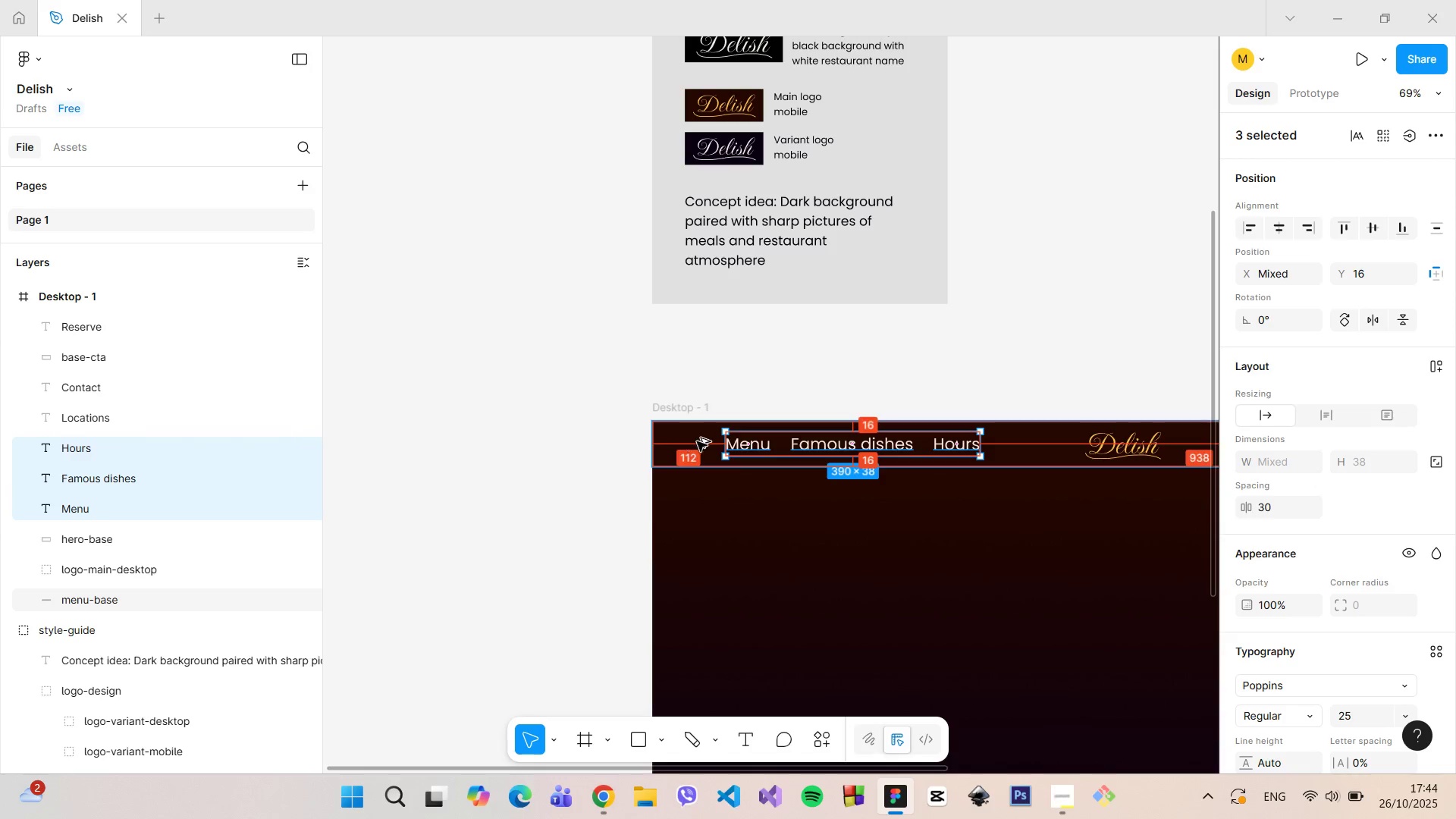 
key(Alt+AltLeft)
 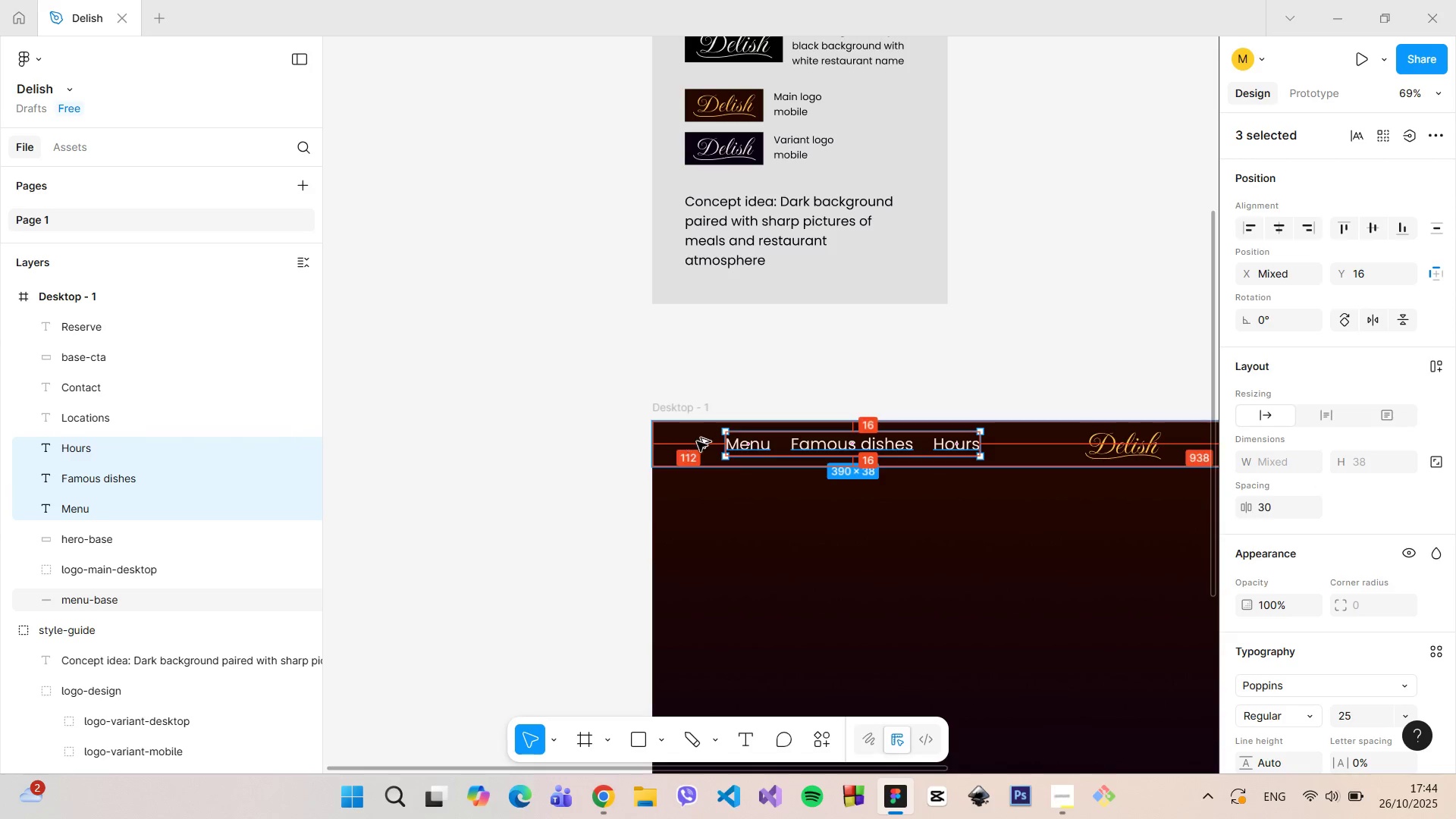 
key(Alt+AltLeft)
 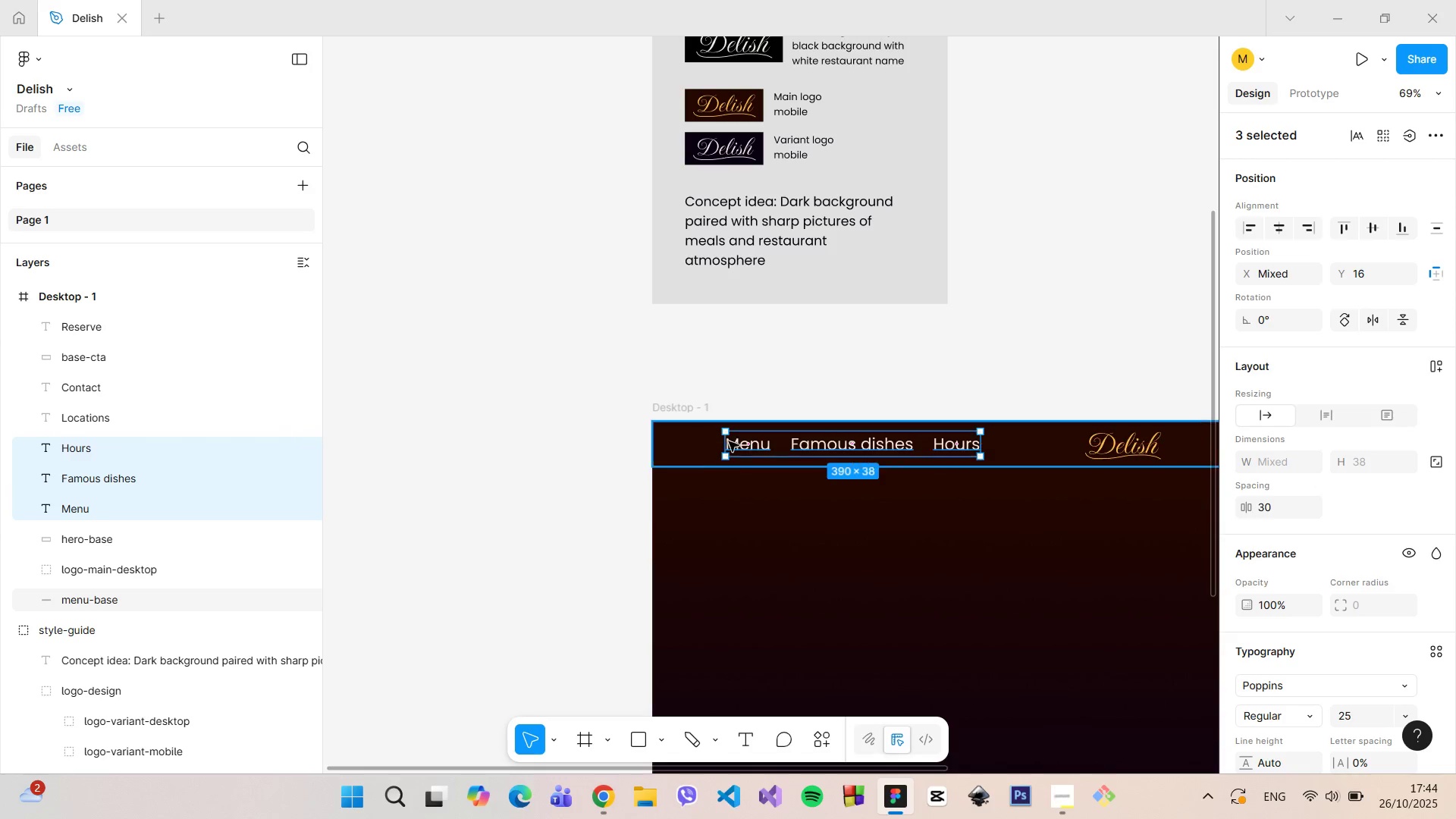 
key(Alt+AltLeft)
 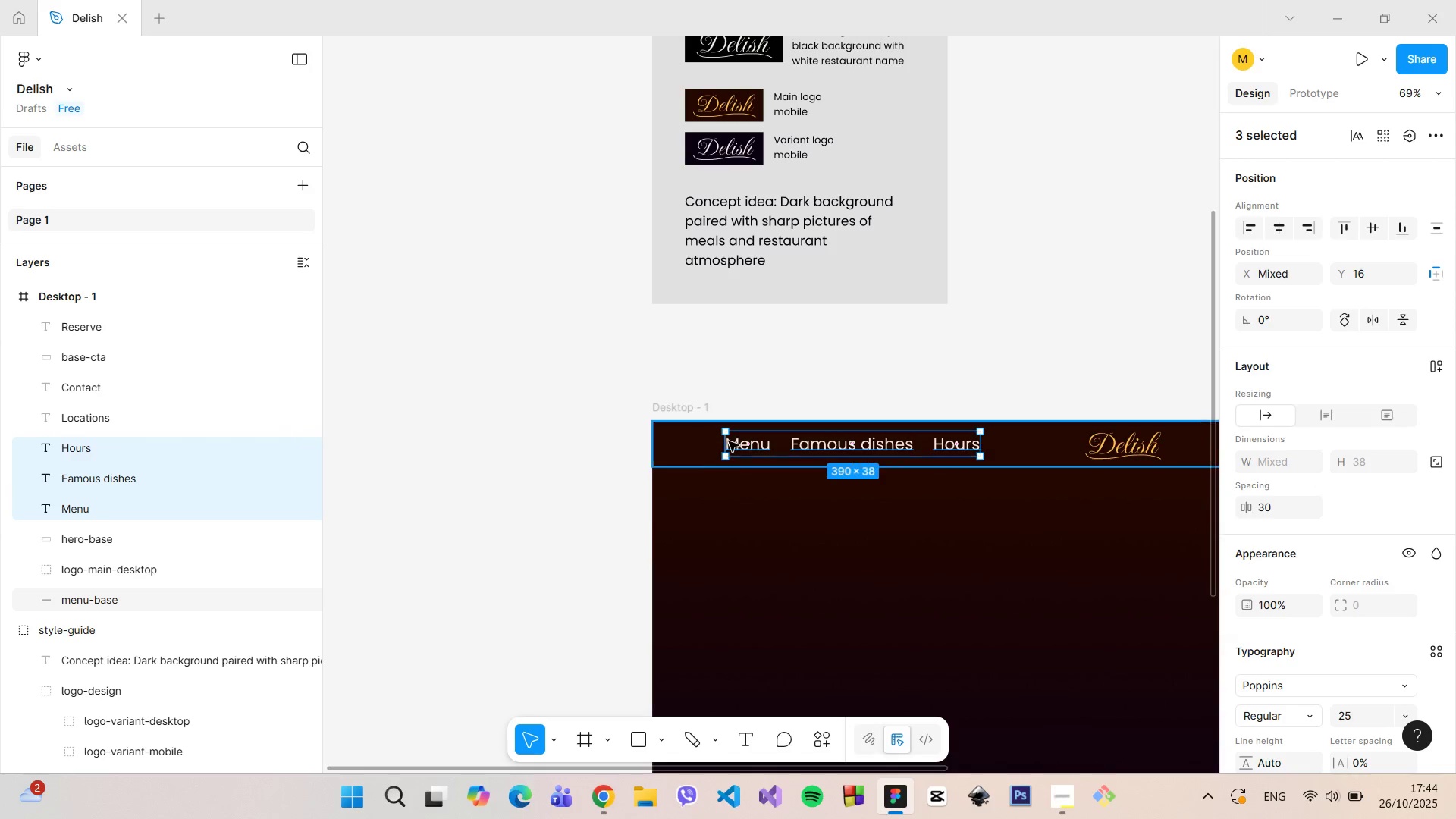 
key(Alt+AltLeft)
 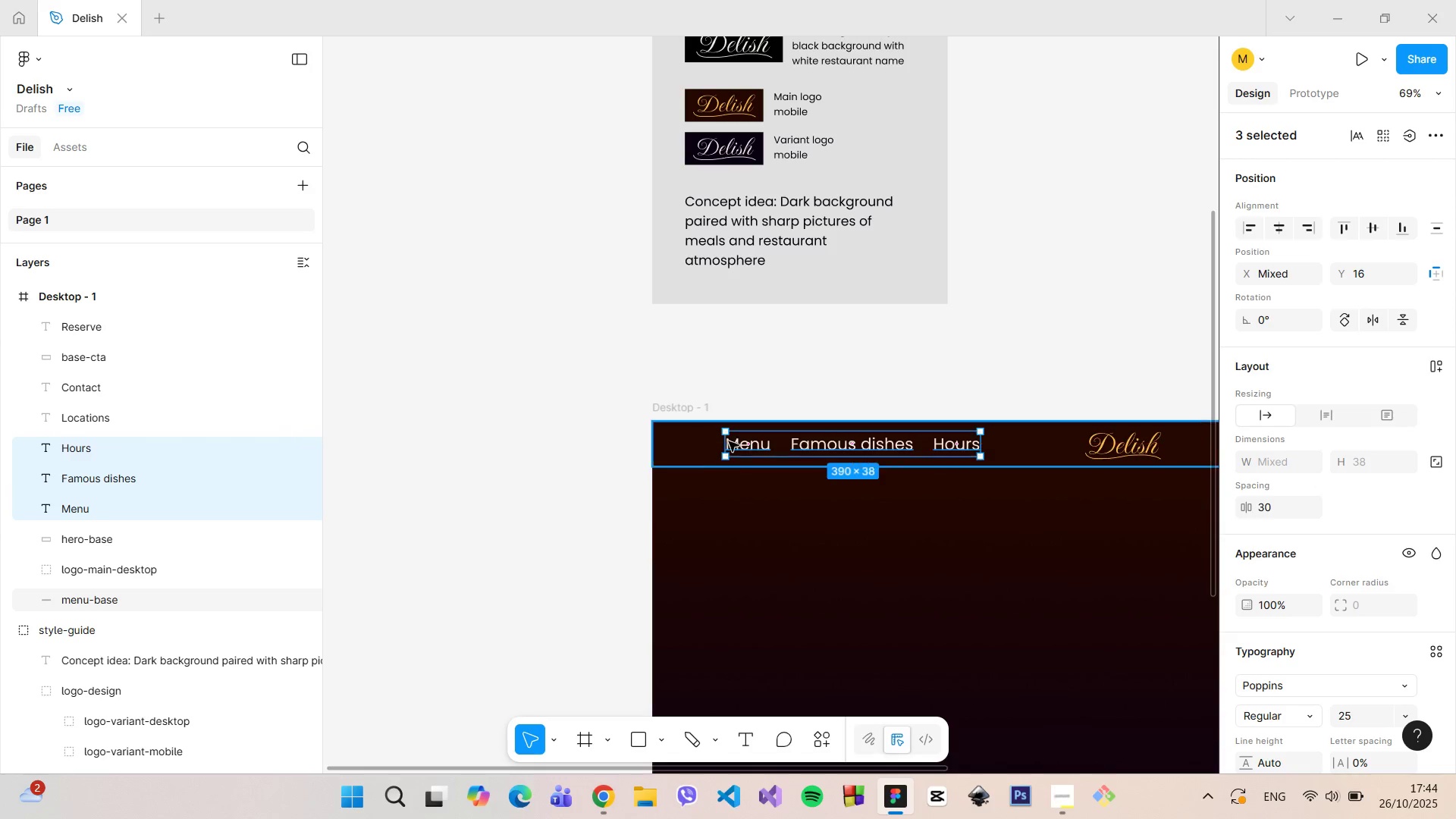 
key(Alt+AltLeft)
 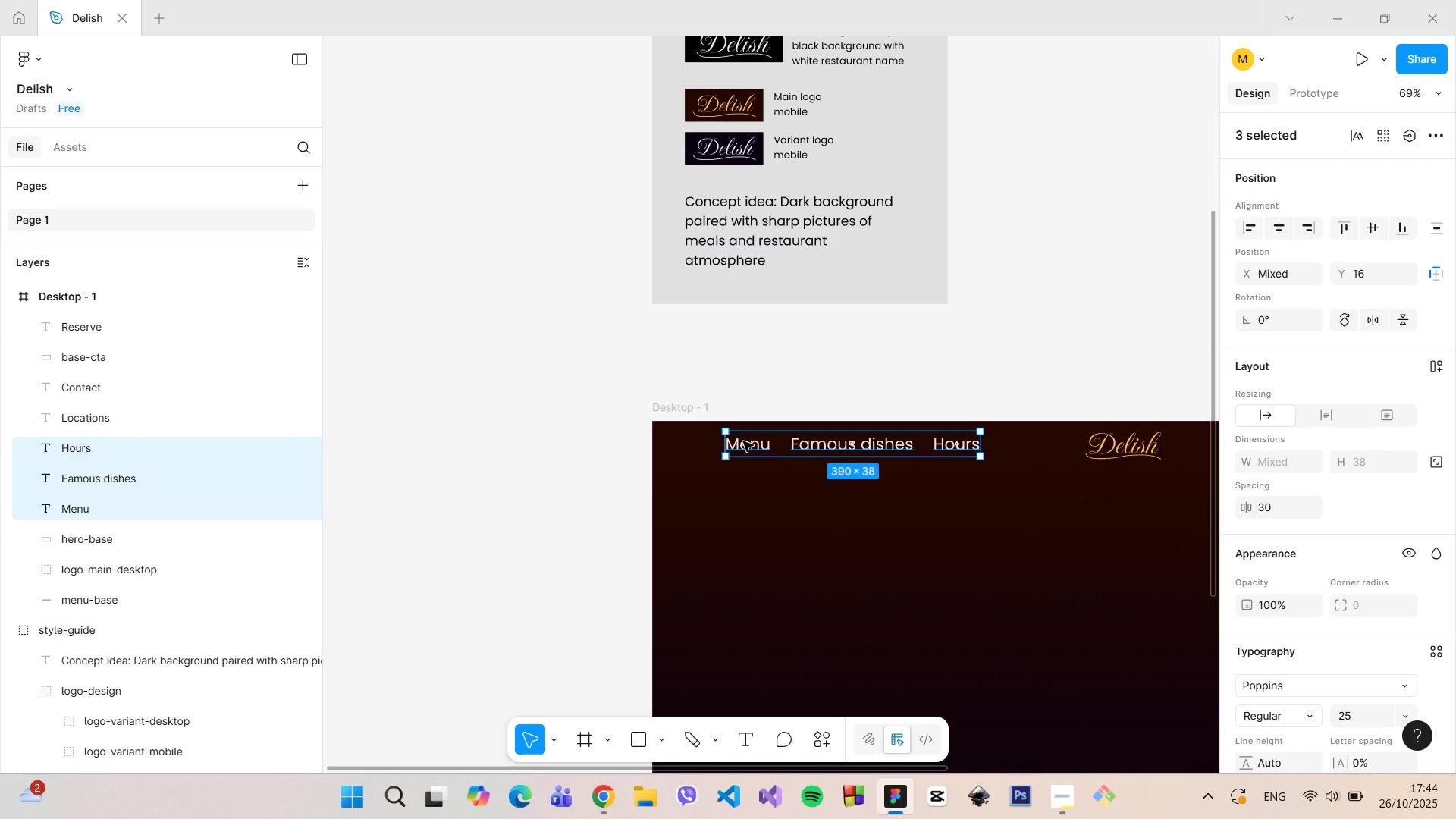 
key(Alt+AltLeft)
 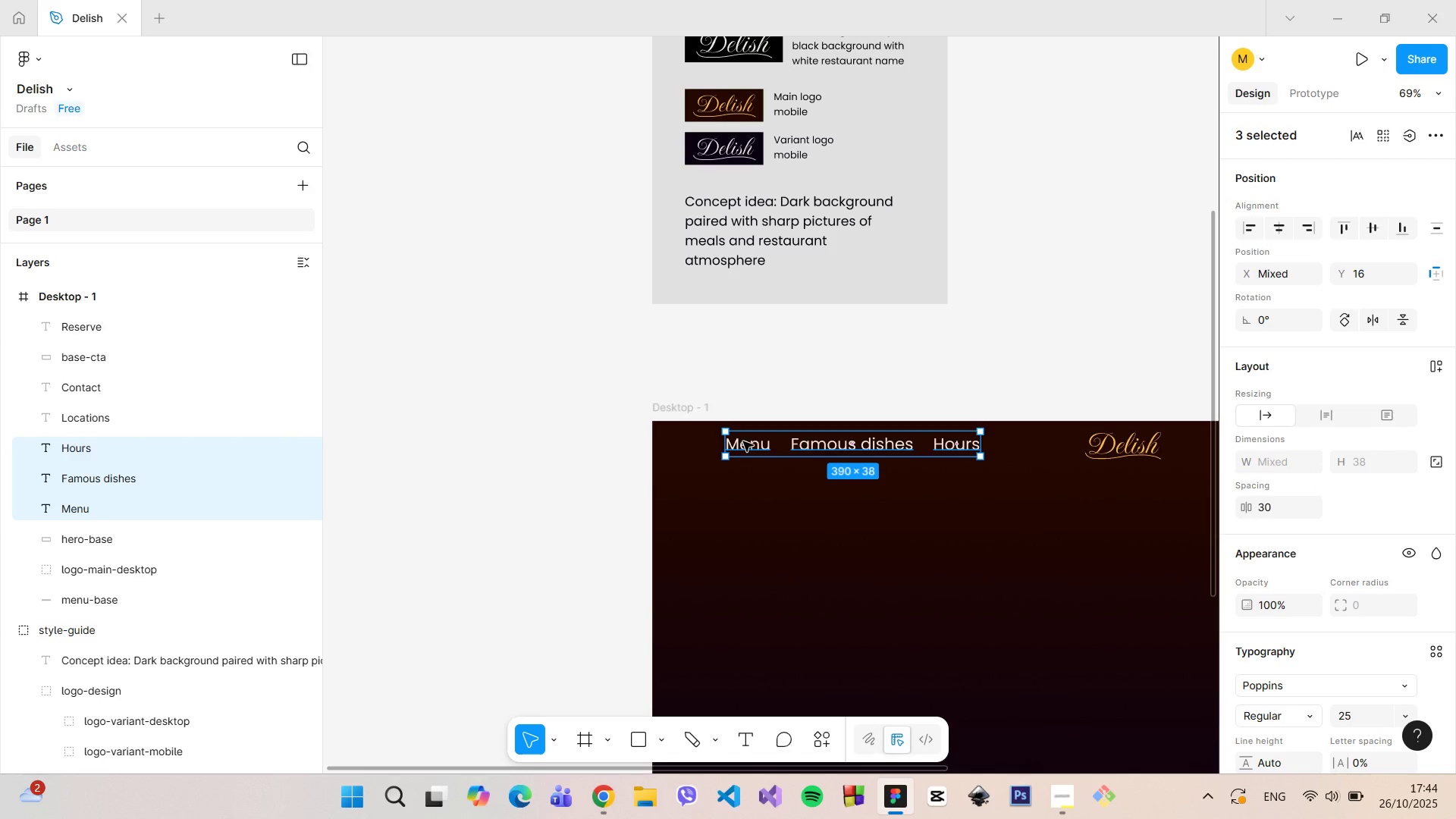 
key(Alt+AltLeft)
 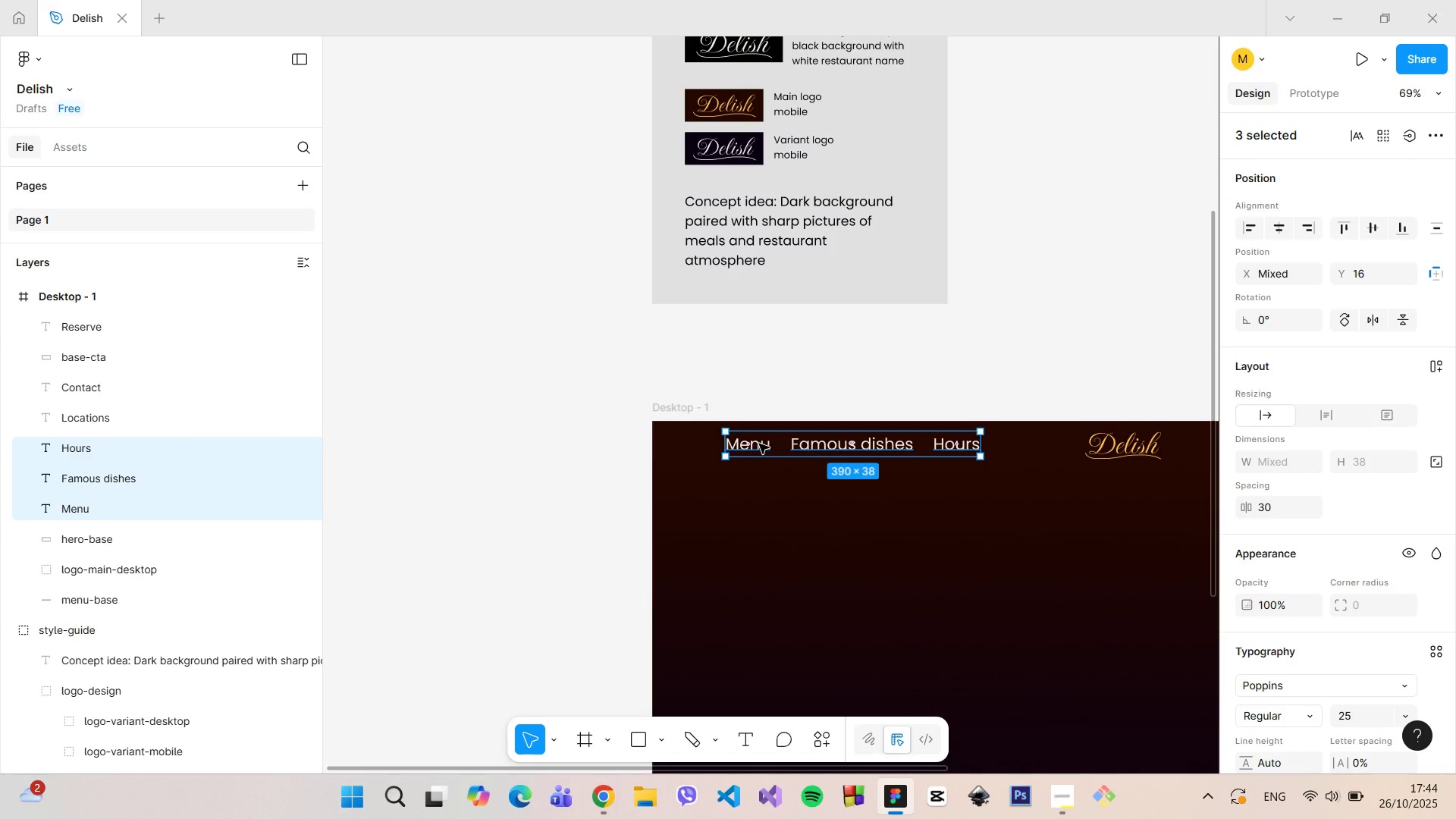 
hold_key(key=AltLeft, duration=0.87)
 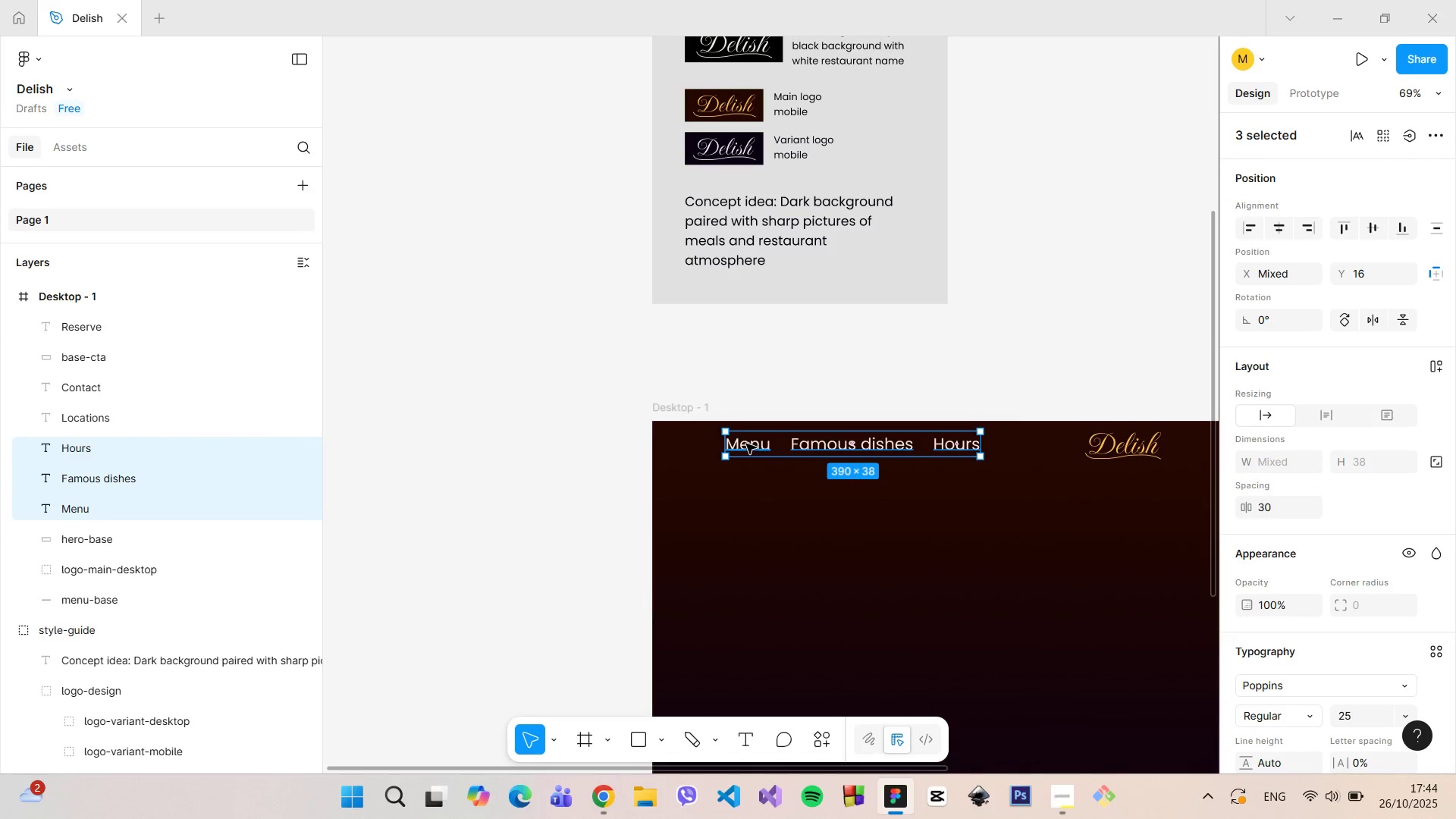 
left_click_drag(start_coordinate=[749, 444], to_coordinate=[744, 444])
 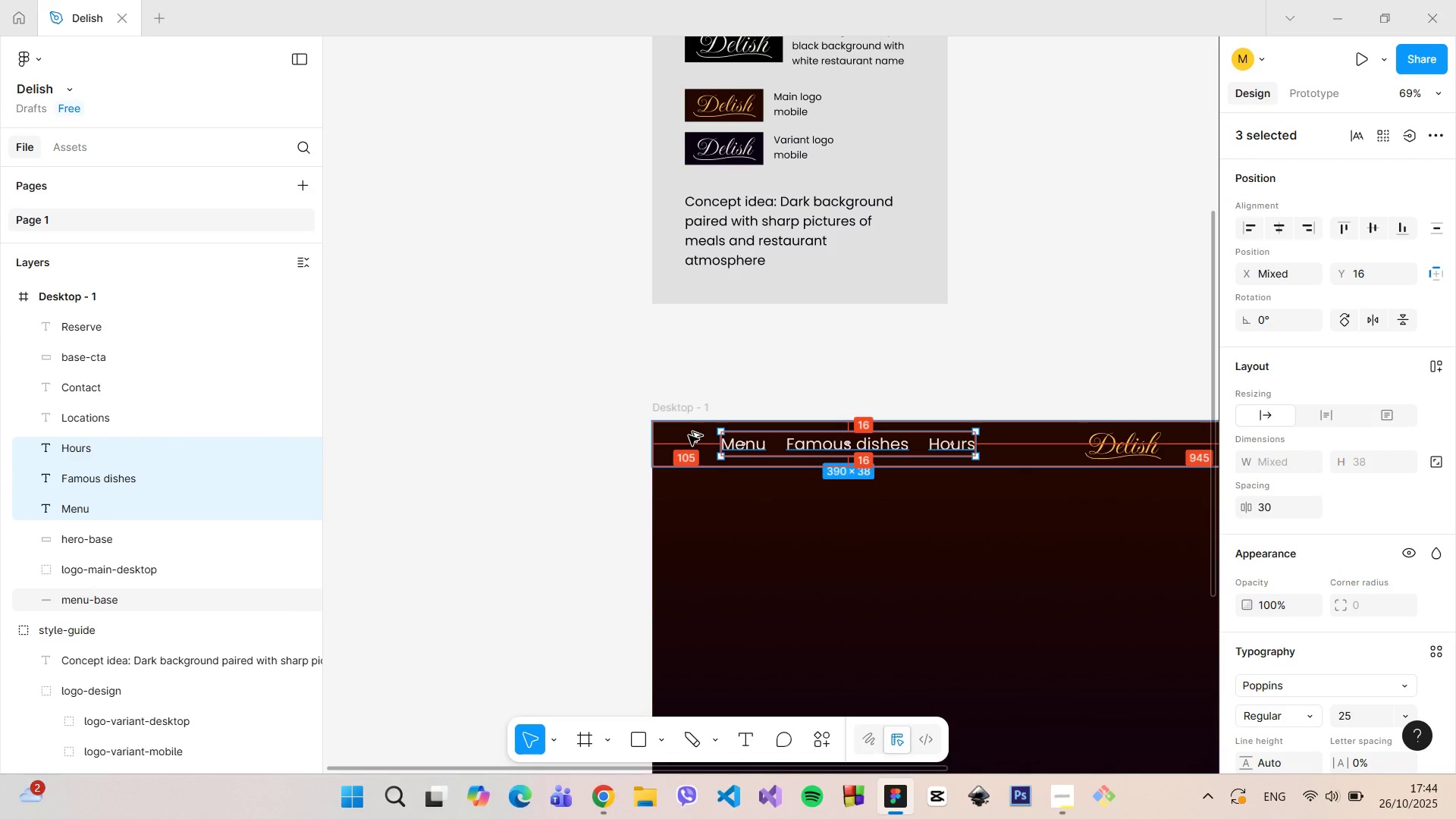 
hold_key(key=AltLeft, duration=0.68)
 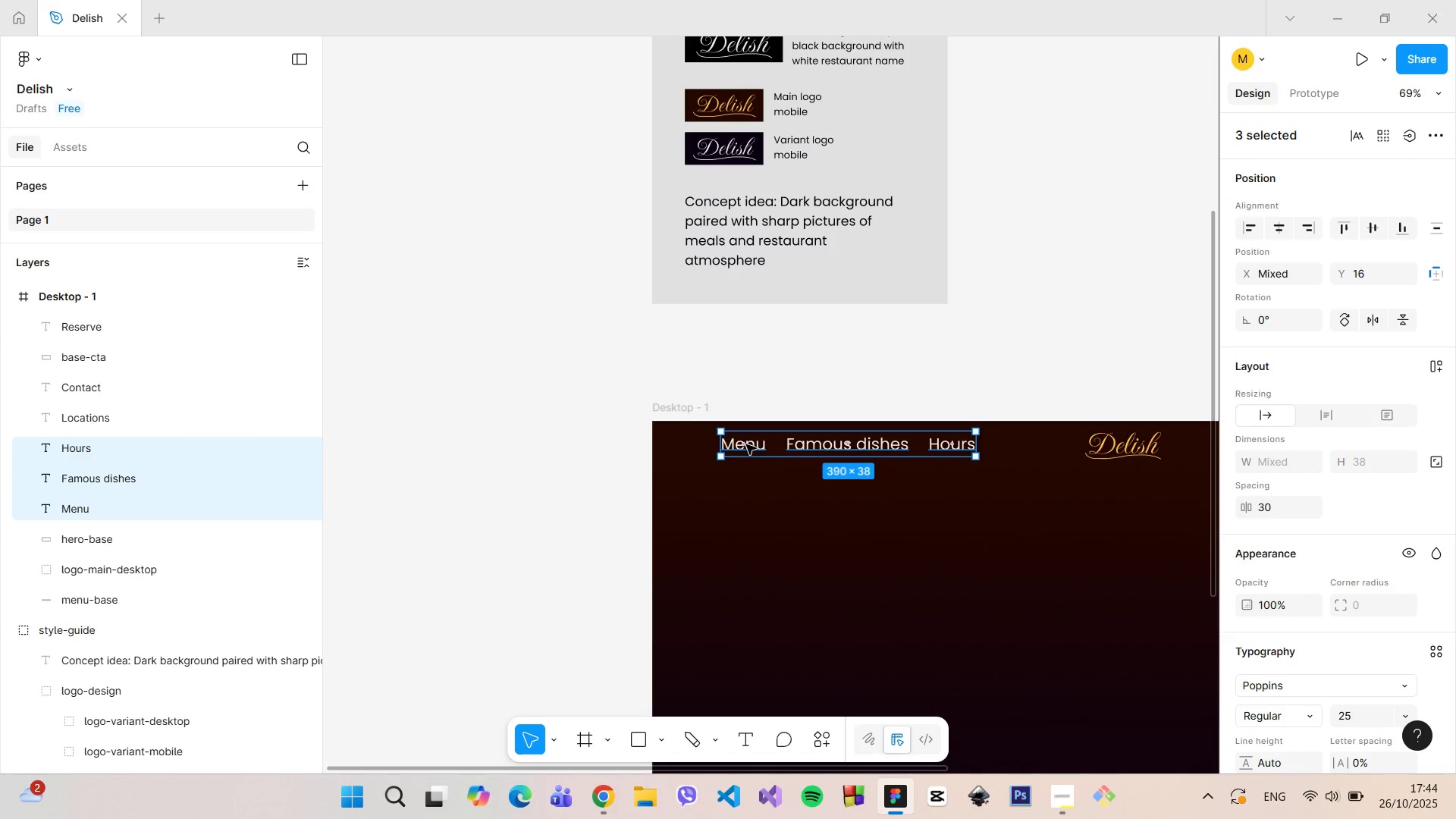 
left_click_drag(start_coordinate=[746, 444], to_coordinate=[742, 444])
 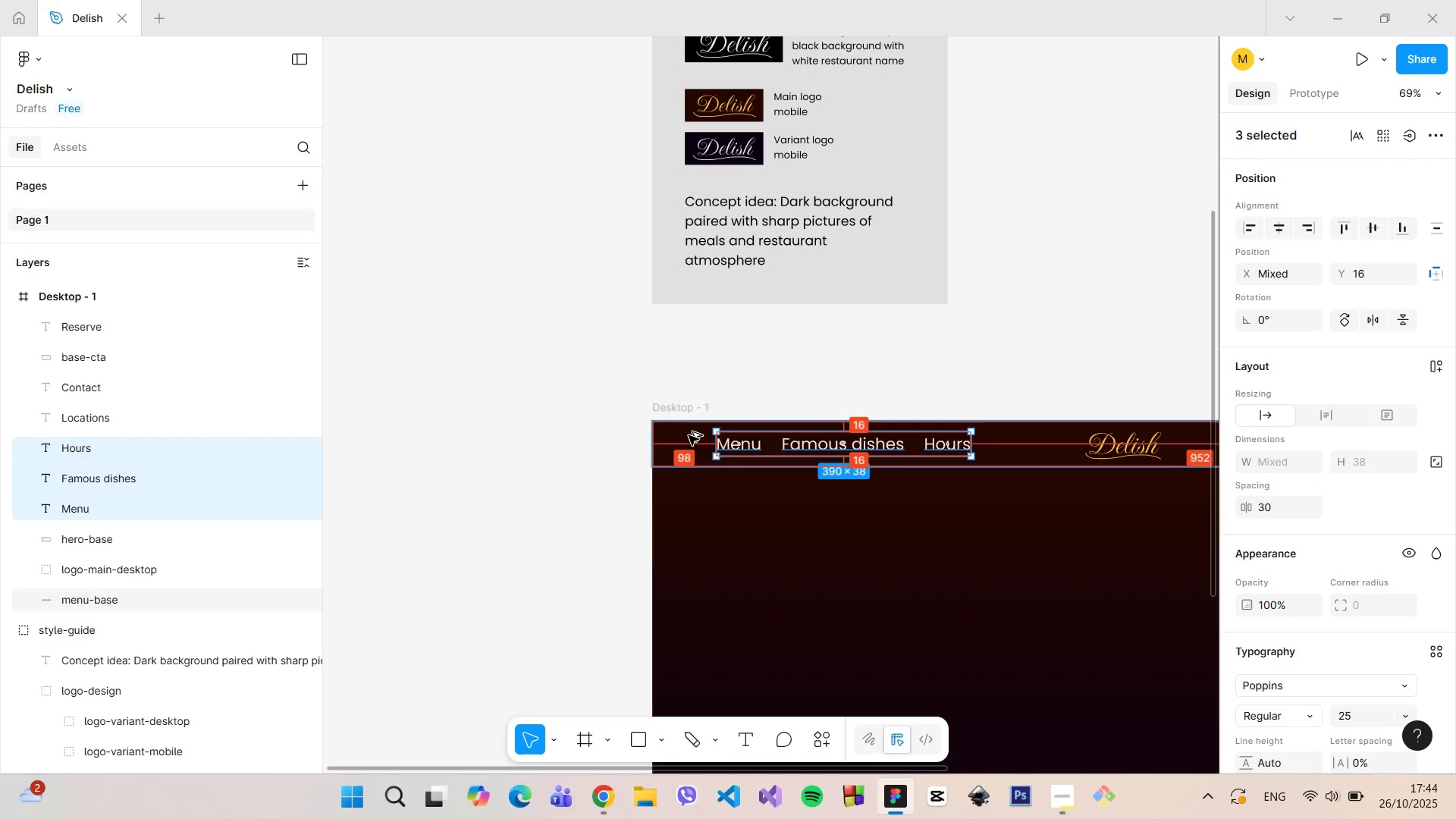 
hold_key(key=AltLeft, duration=0.88)
 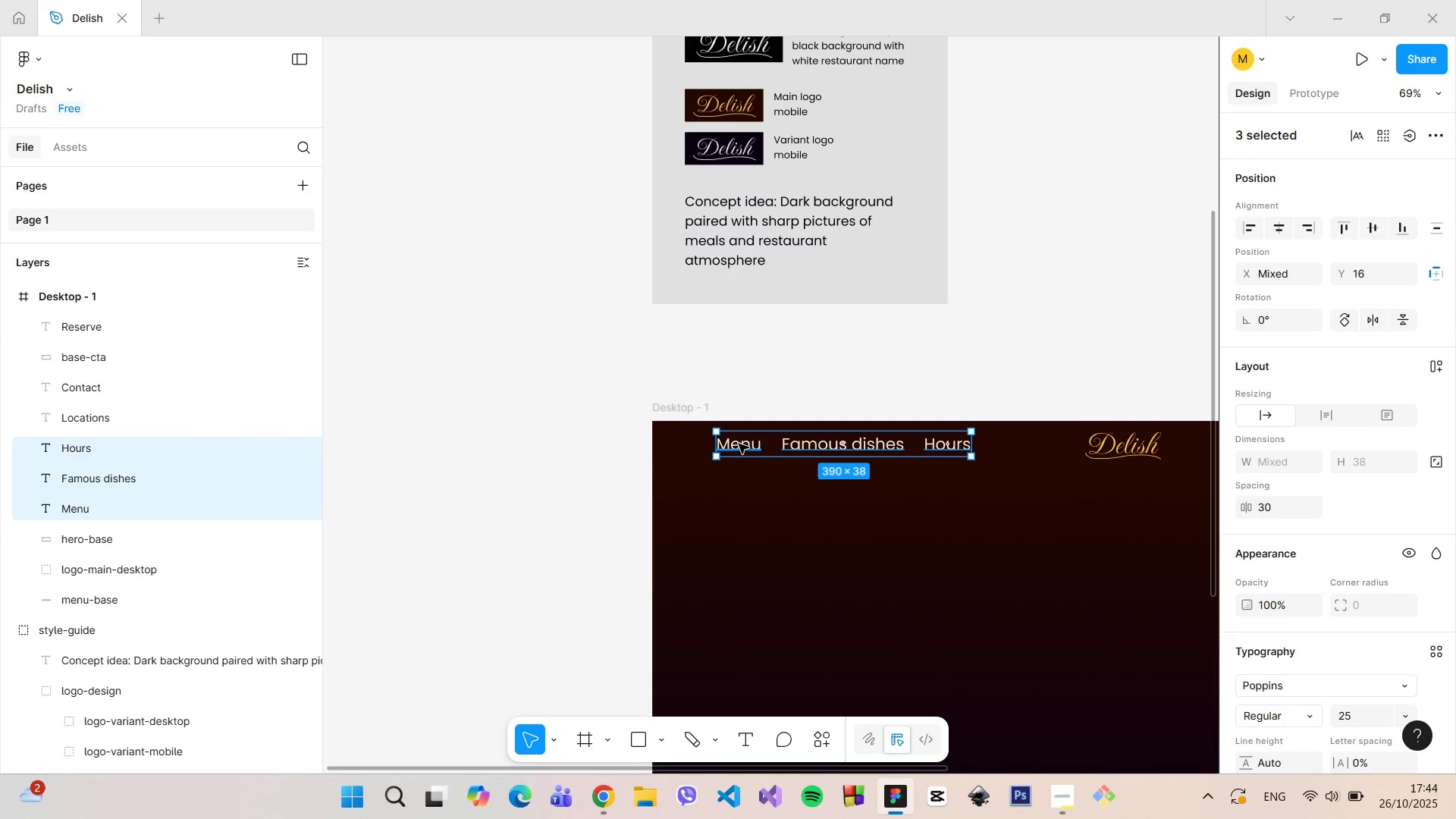 
wait(5.04)
 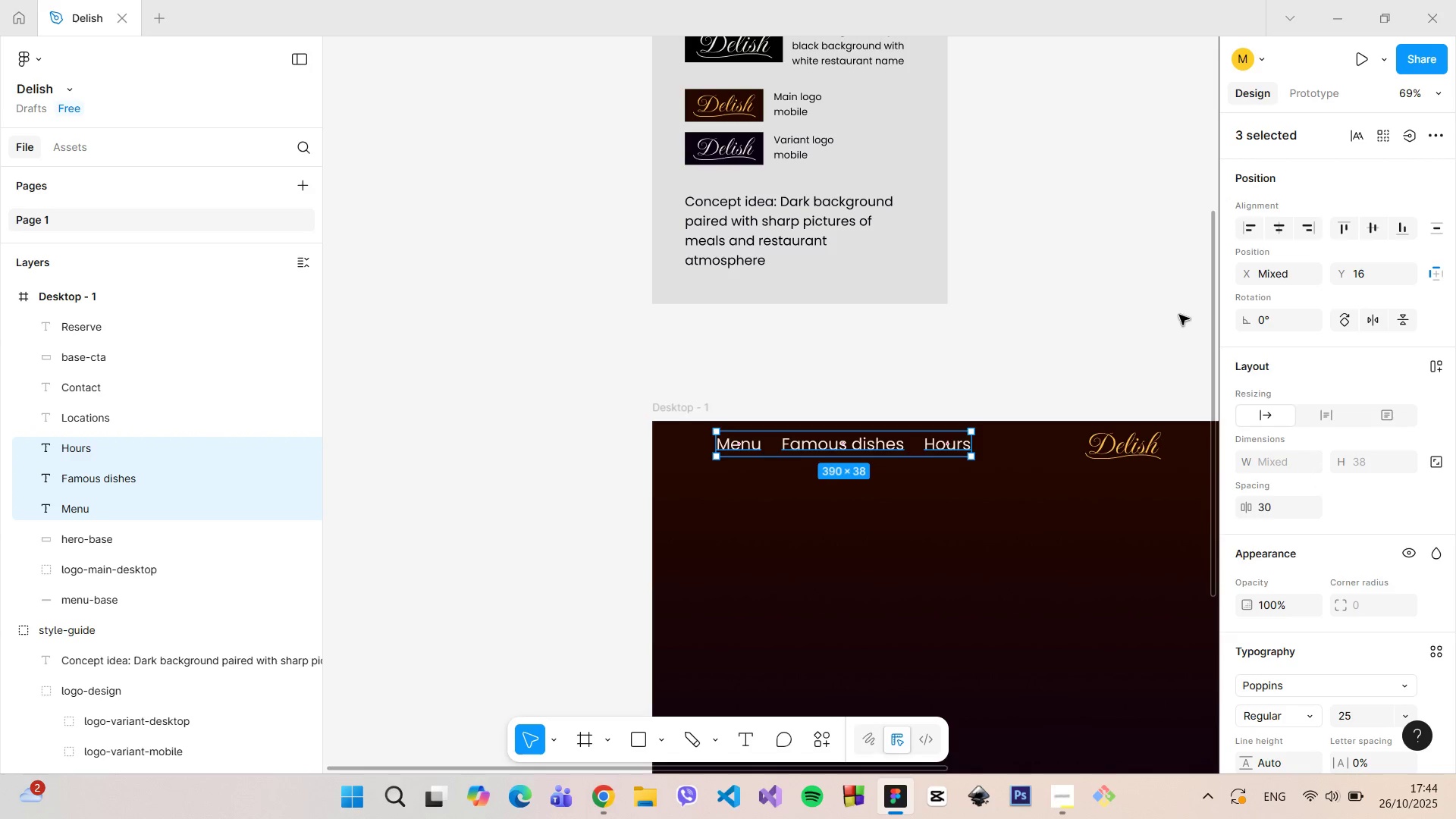 
hold_key(key=AltLeft, duration=1.5)
 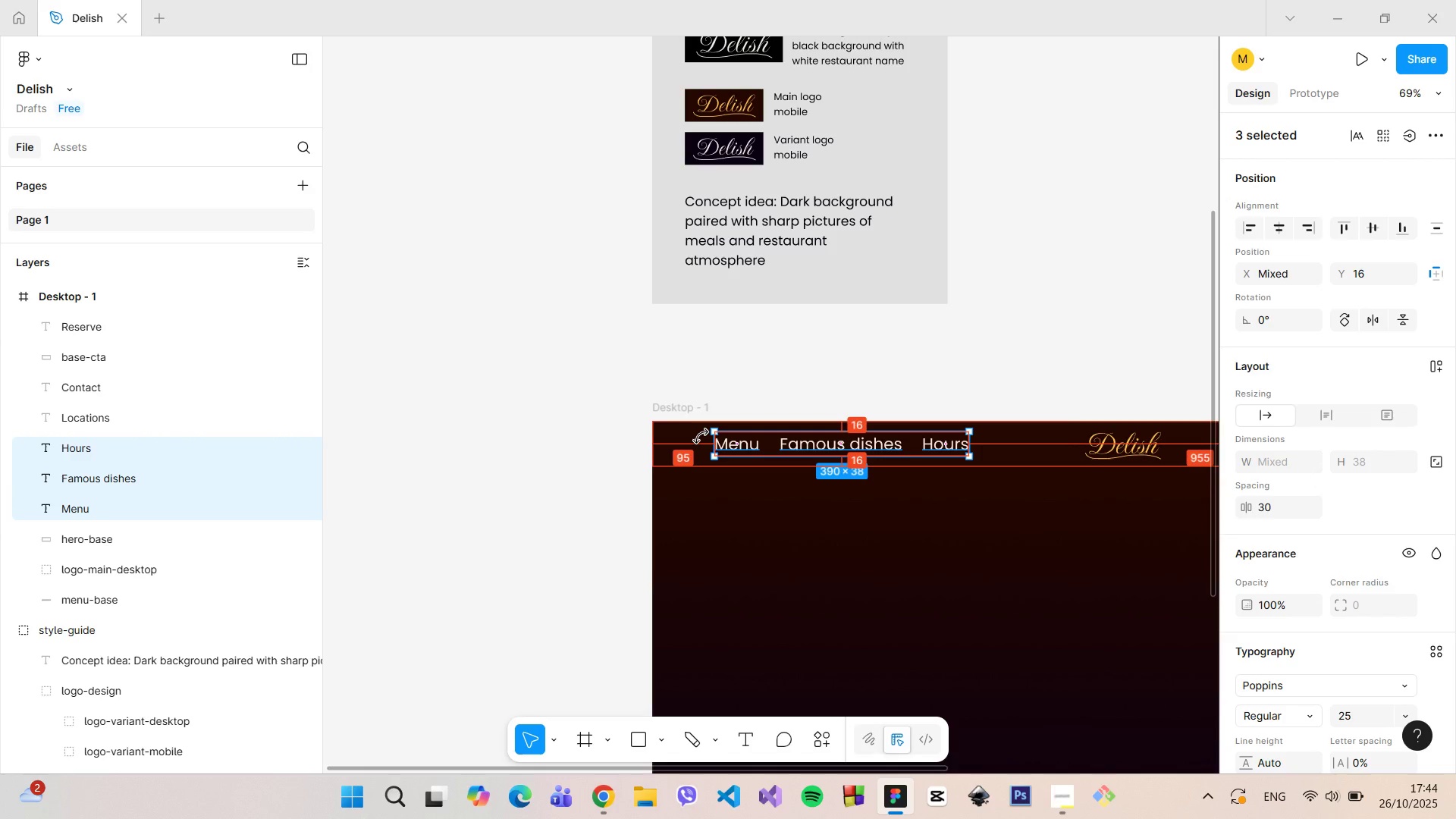 
hold_key(key=AltLeft, duration=1.28)
 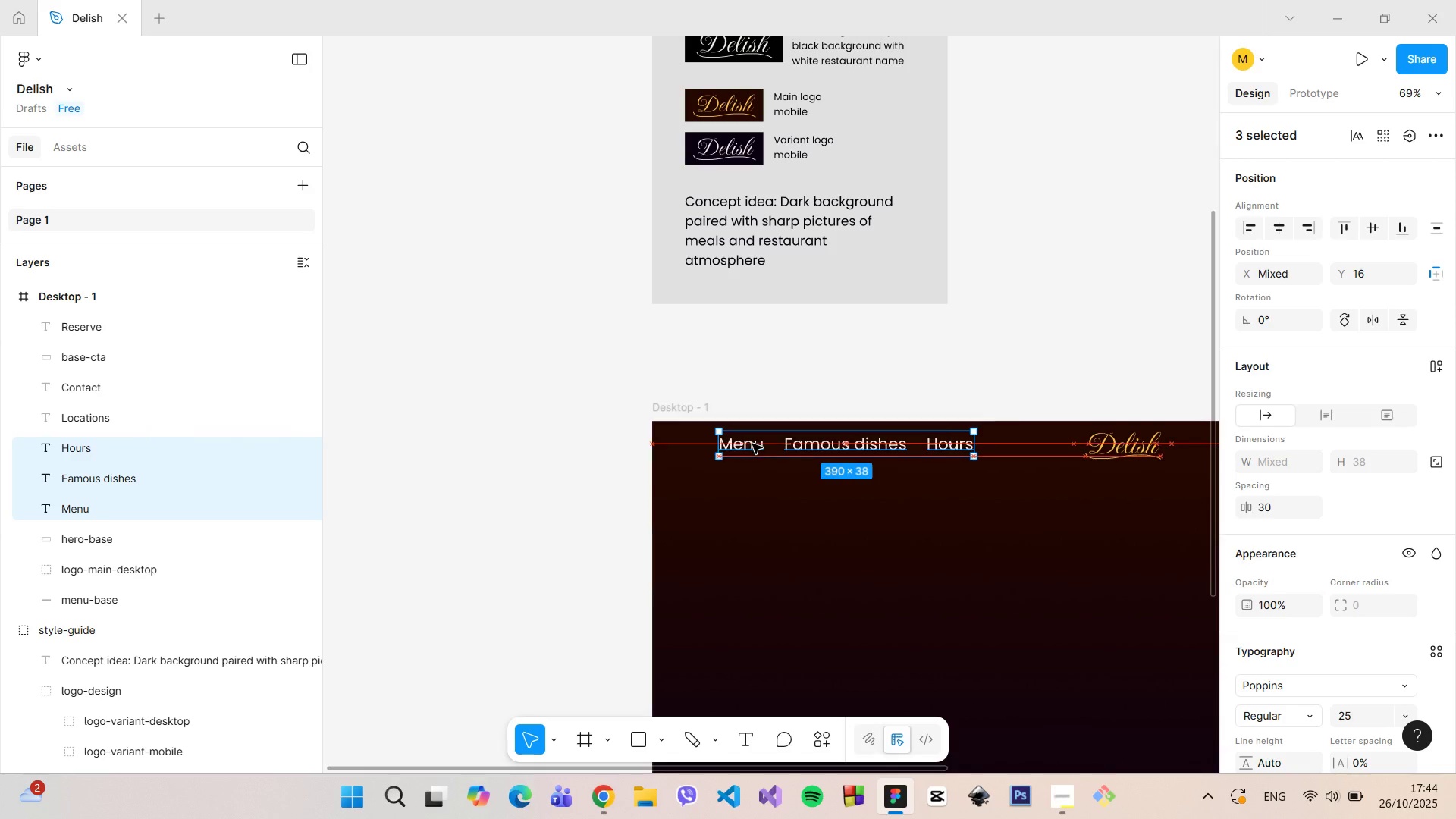 
wait(6.46)
 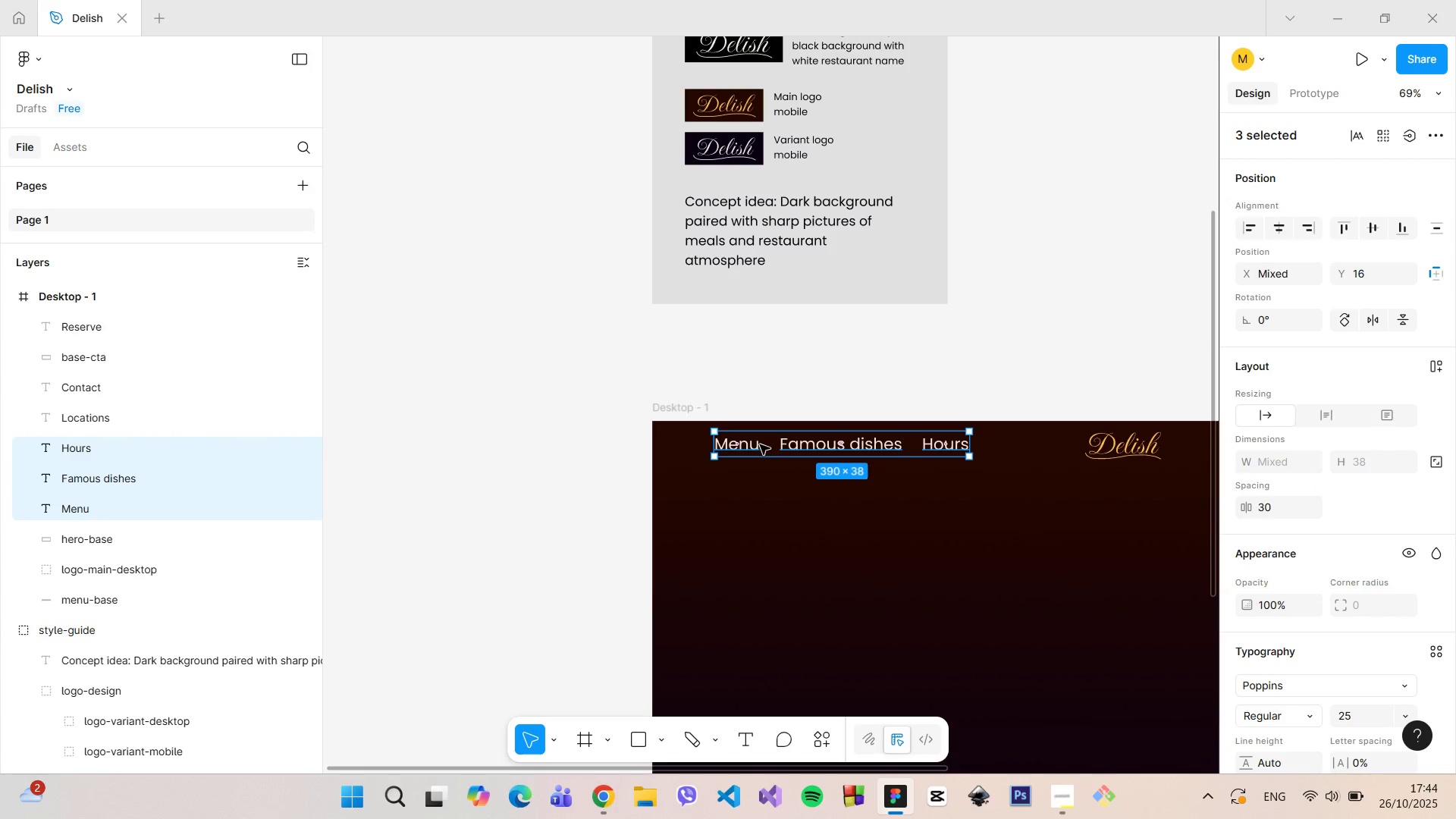 
hold_key(key=AltLeft, duration=0.64)
 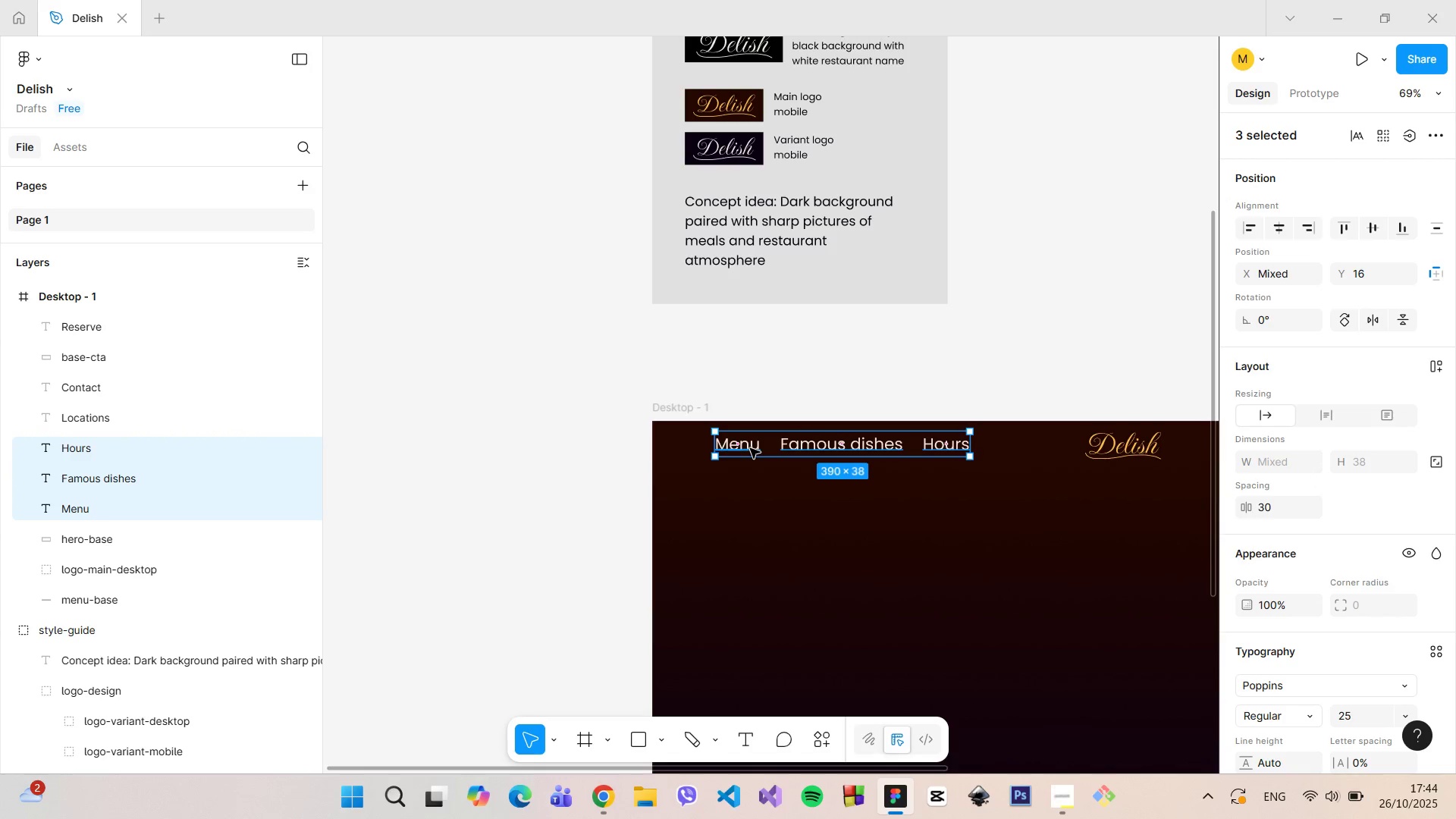 
left_click([750, 448])
 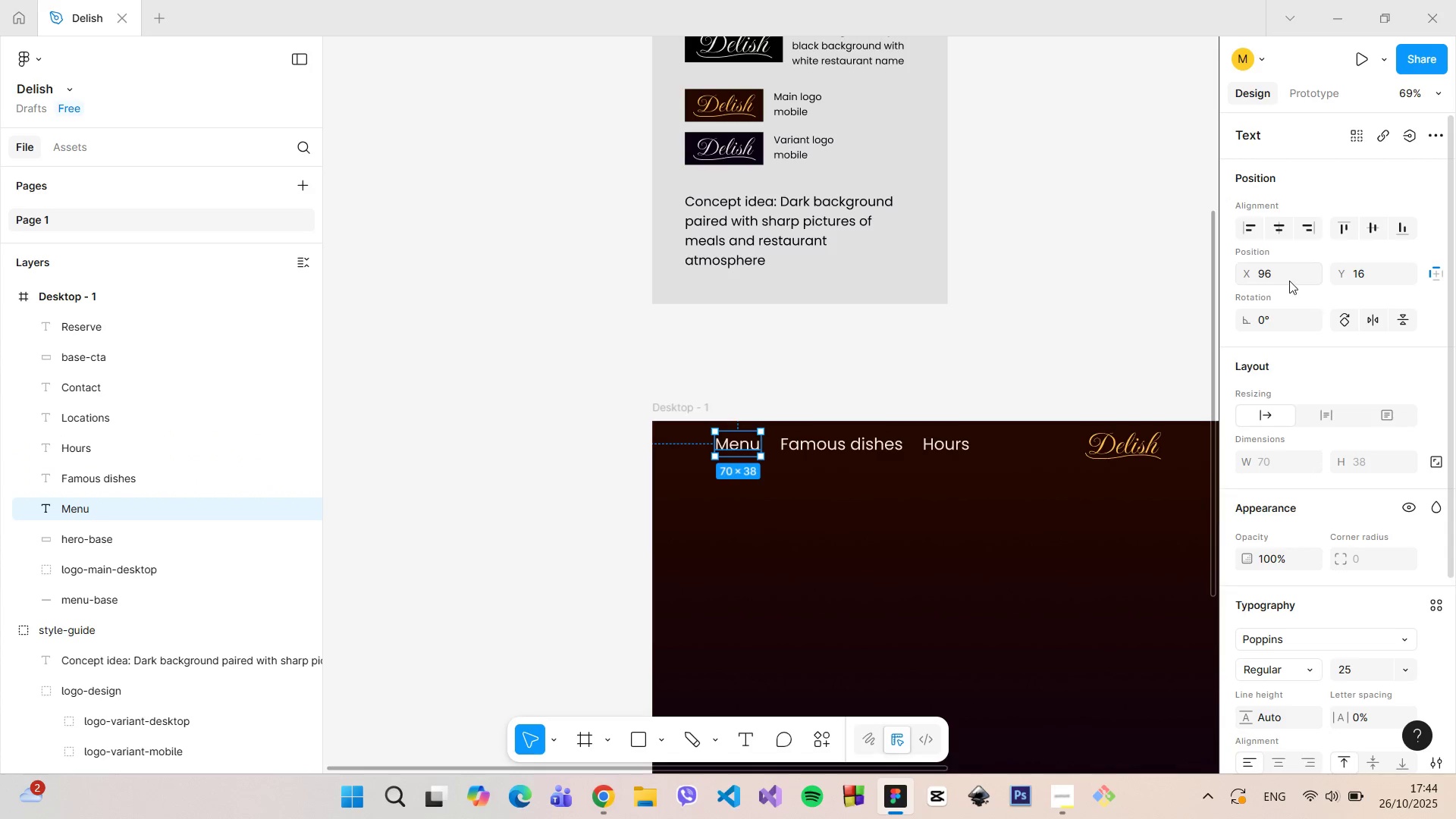 
left_click([1282, 280])
 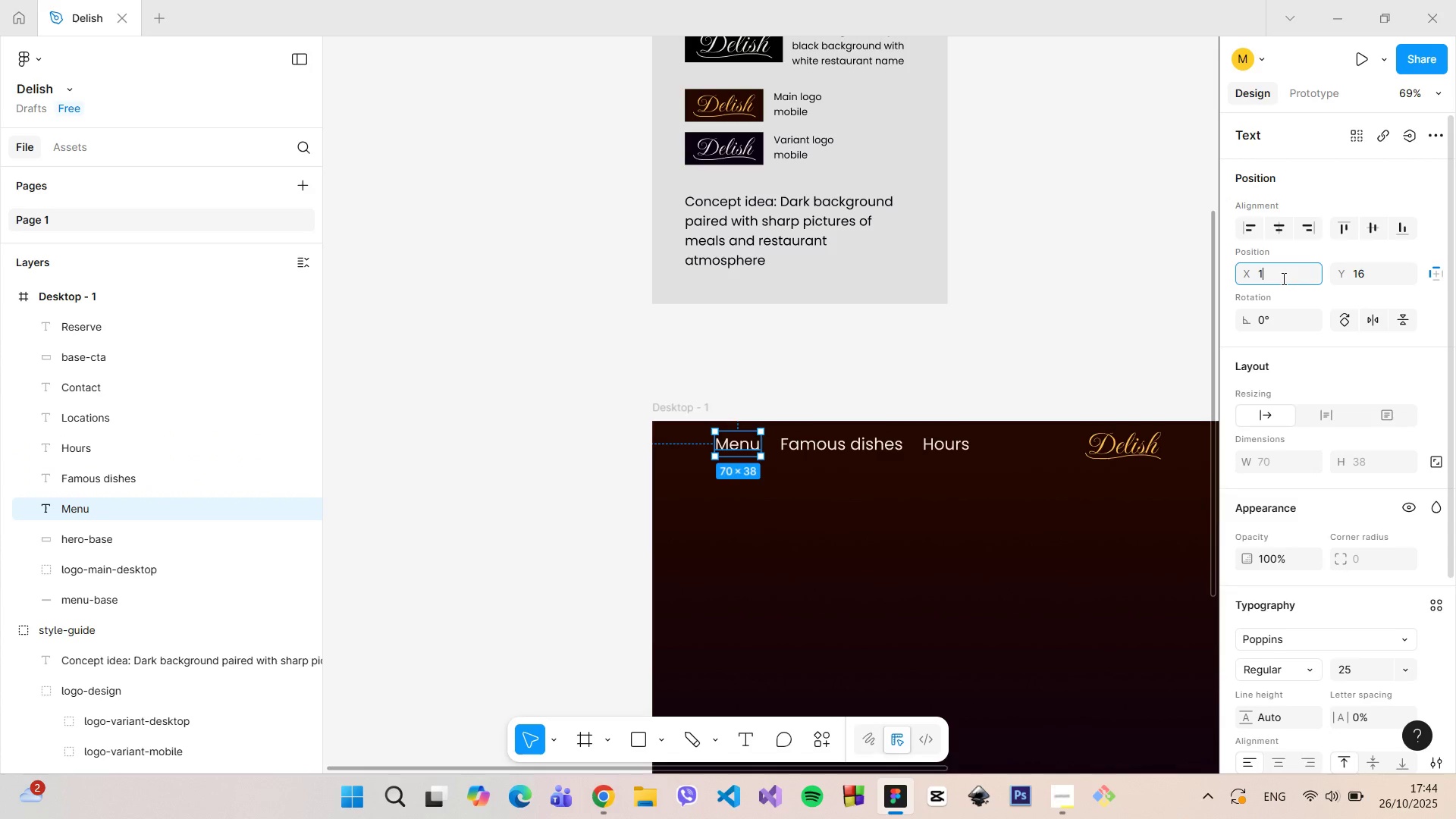 
type(100)
 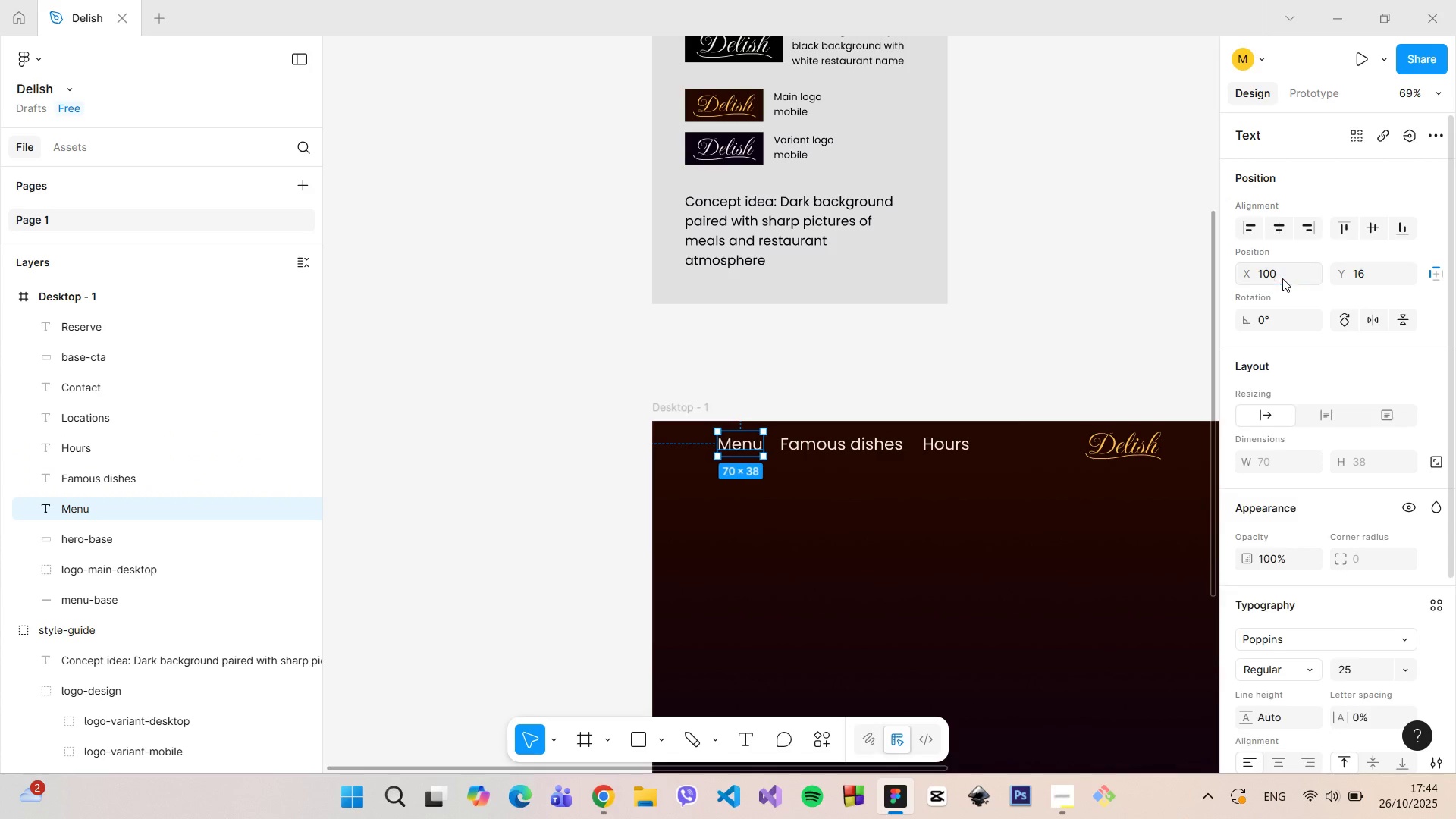 
key(Enter)
 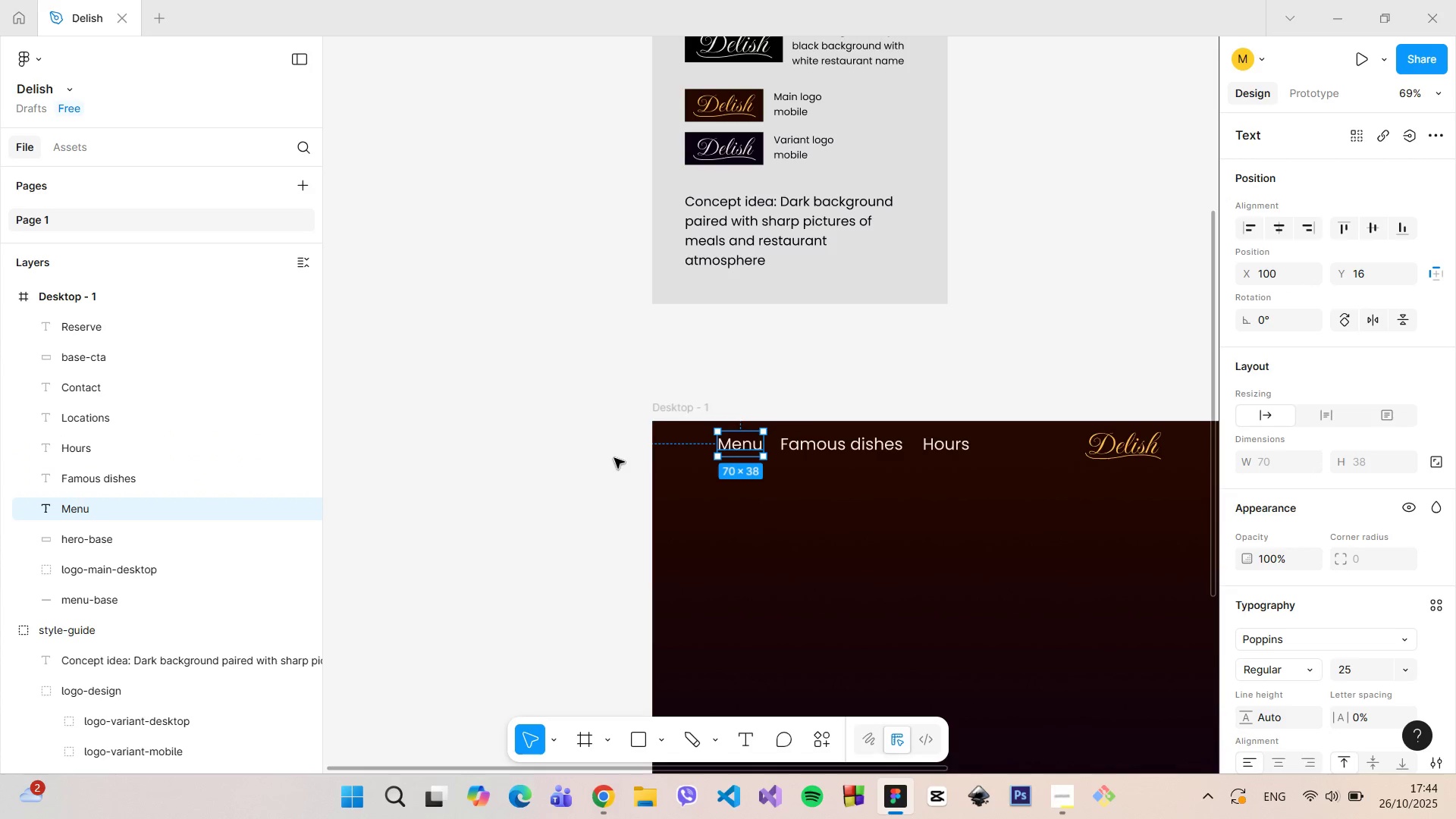 
hold_key(key=AltLeft, duration=0.61)
 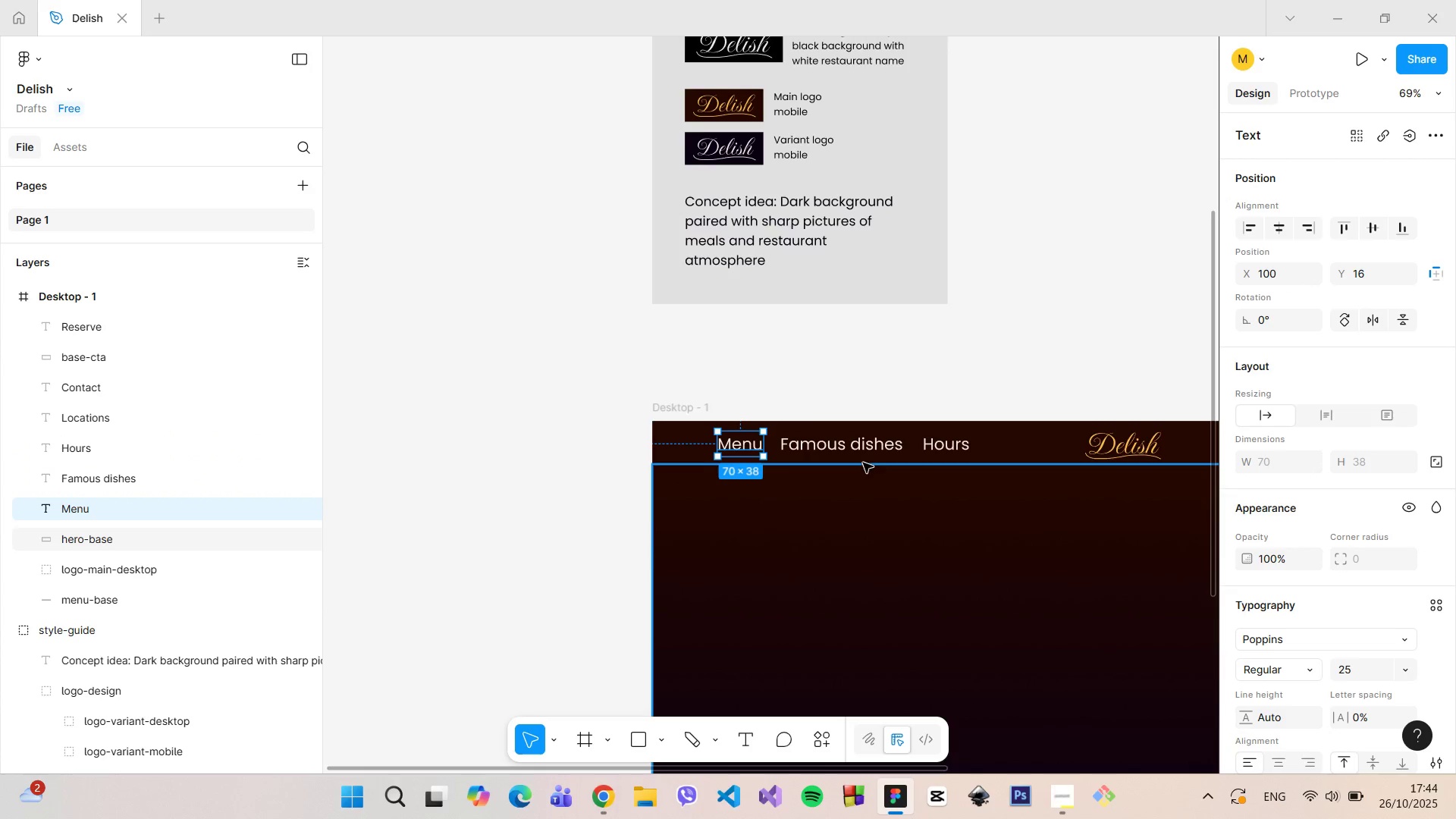 
hold_key(key=ControlLeft, duration=0.58)
scroll: coordinate [871, 461], scroll_direction: up, amount: 4.0
 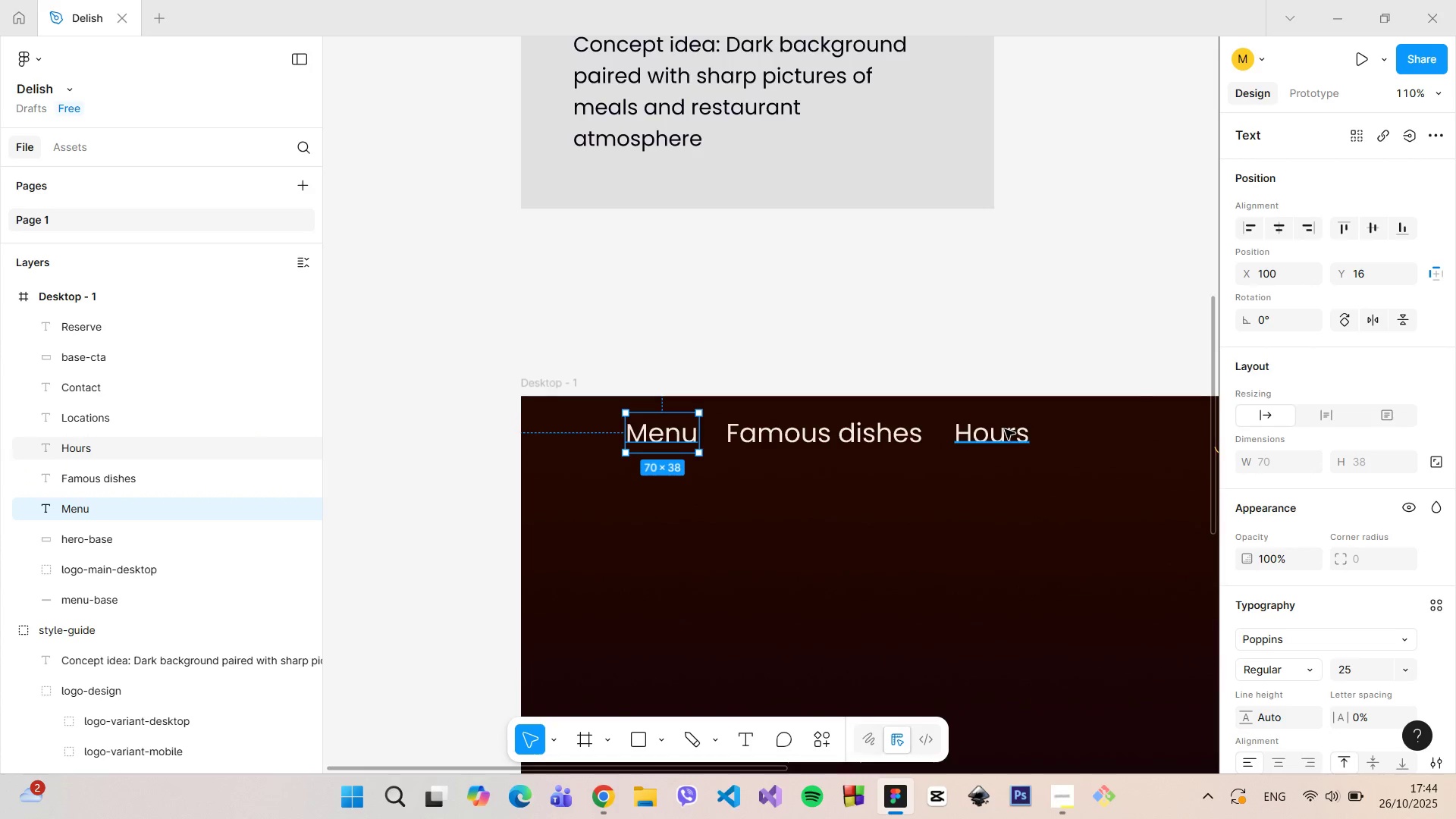 
left_click([1005, 429])
 